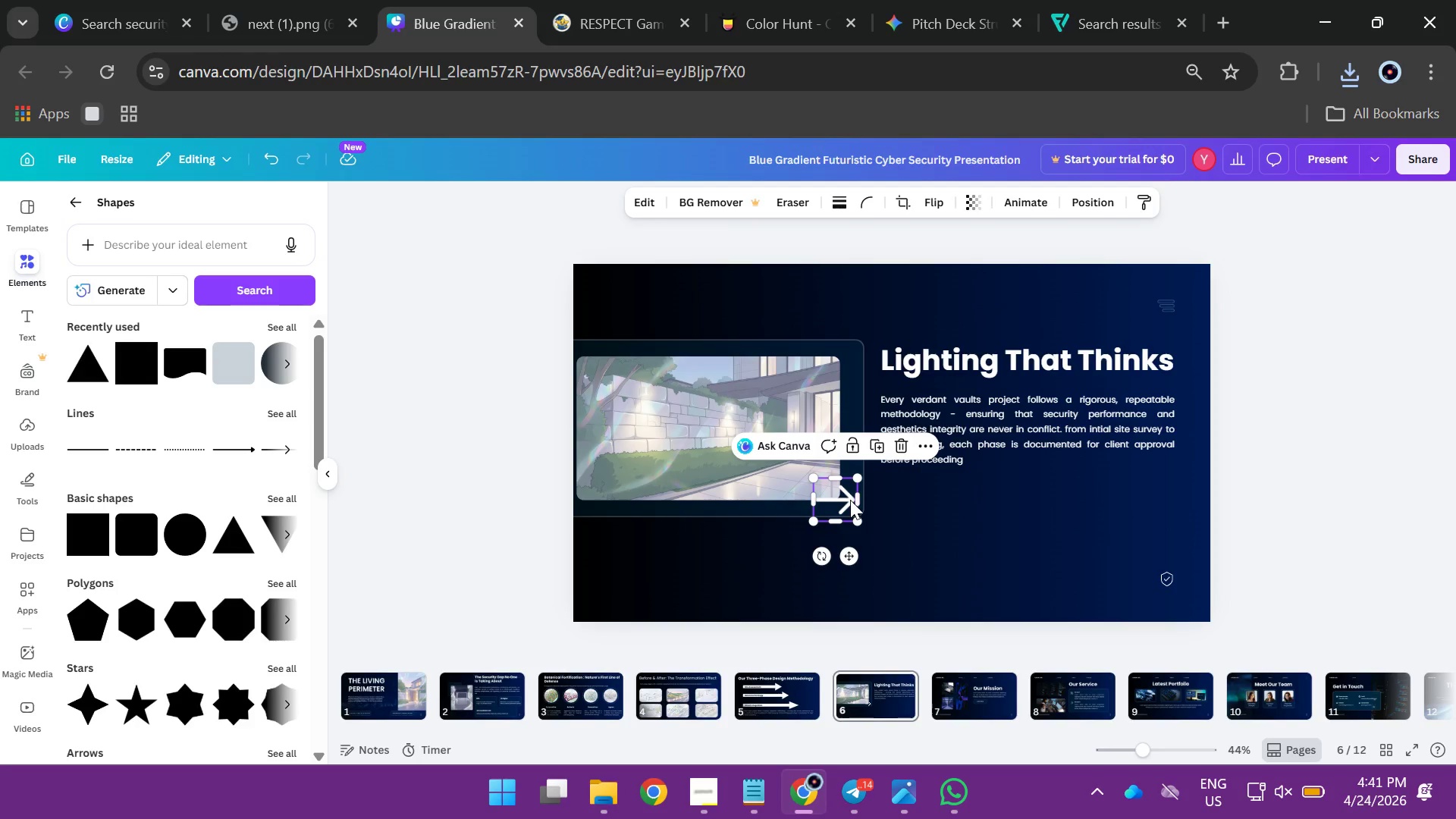 
left_click_drag(start_coordinate=[850, 500], to_coordinate=[636, 568])
 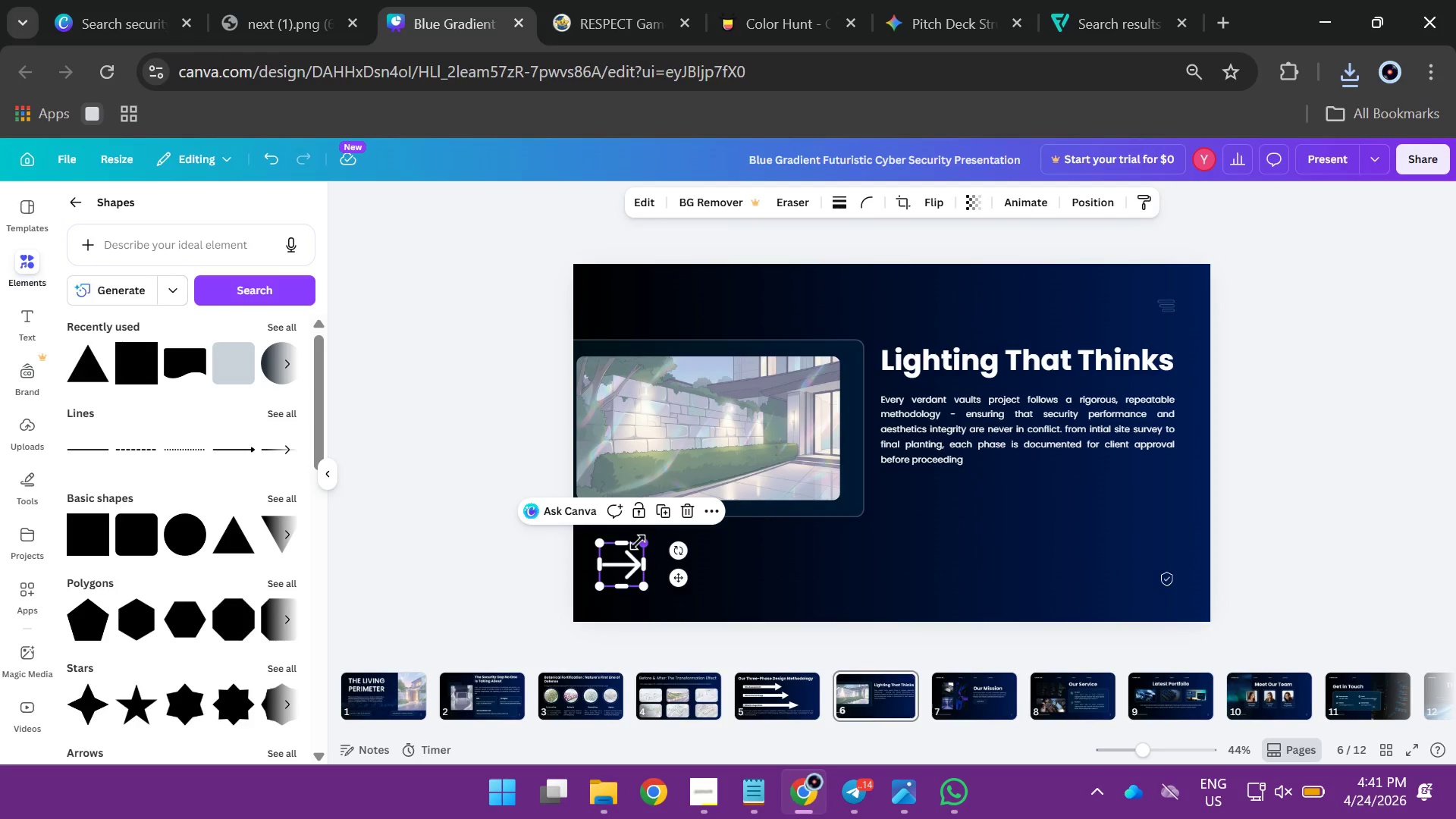 
left_click_drag(start_coordinate=[638, 542], to_coordinate=[619, 568])
 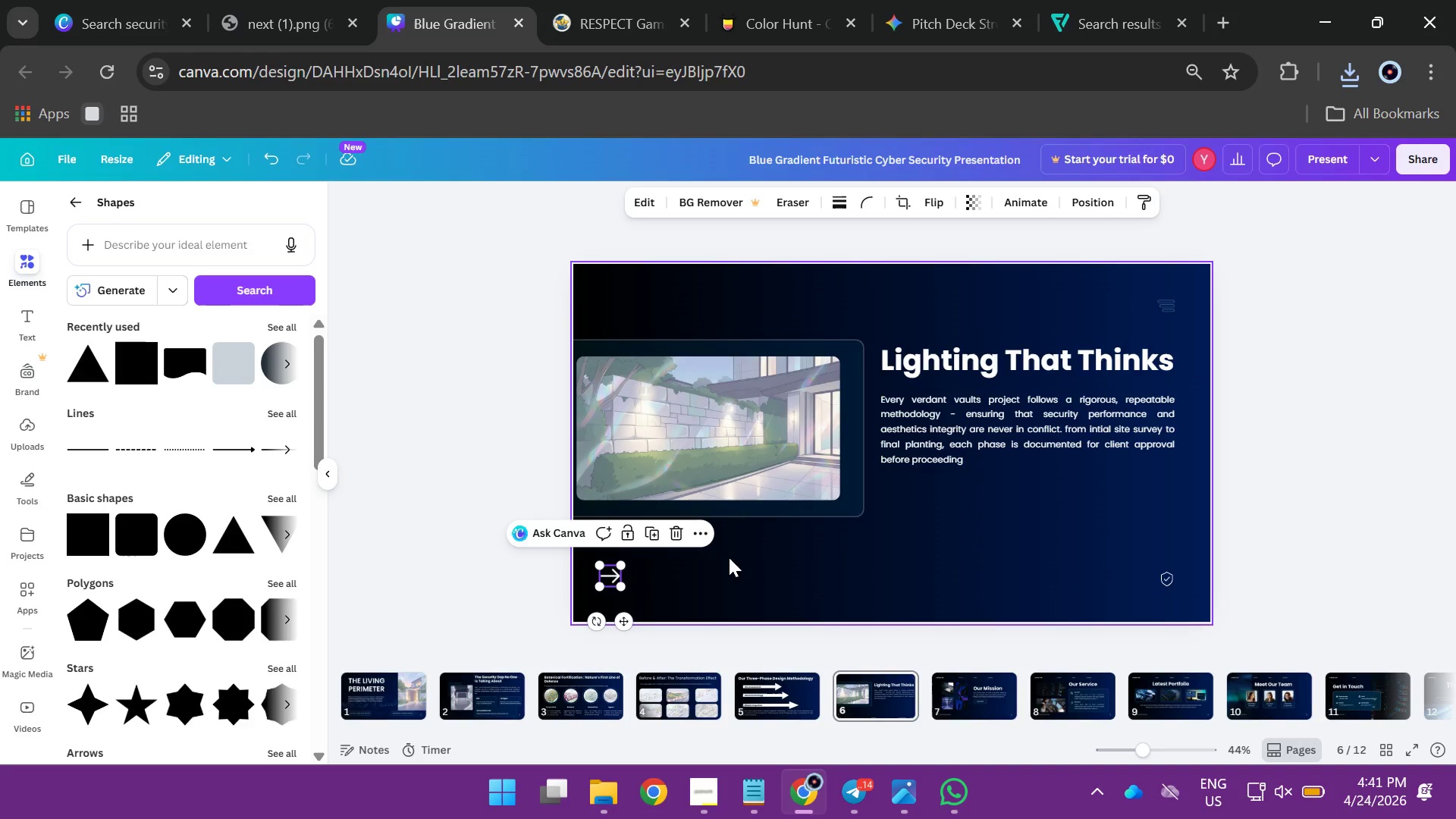 
left_click([729, 557])
 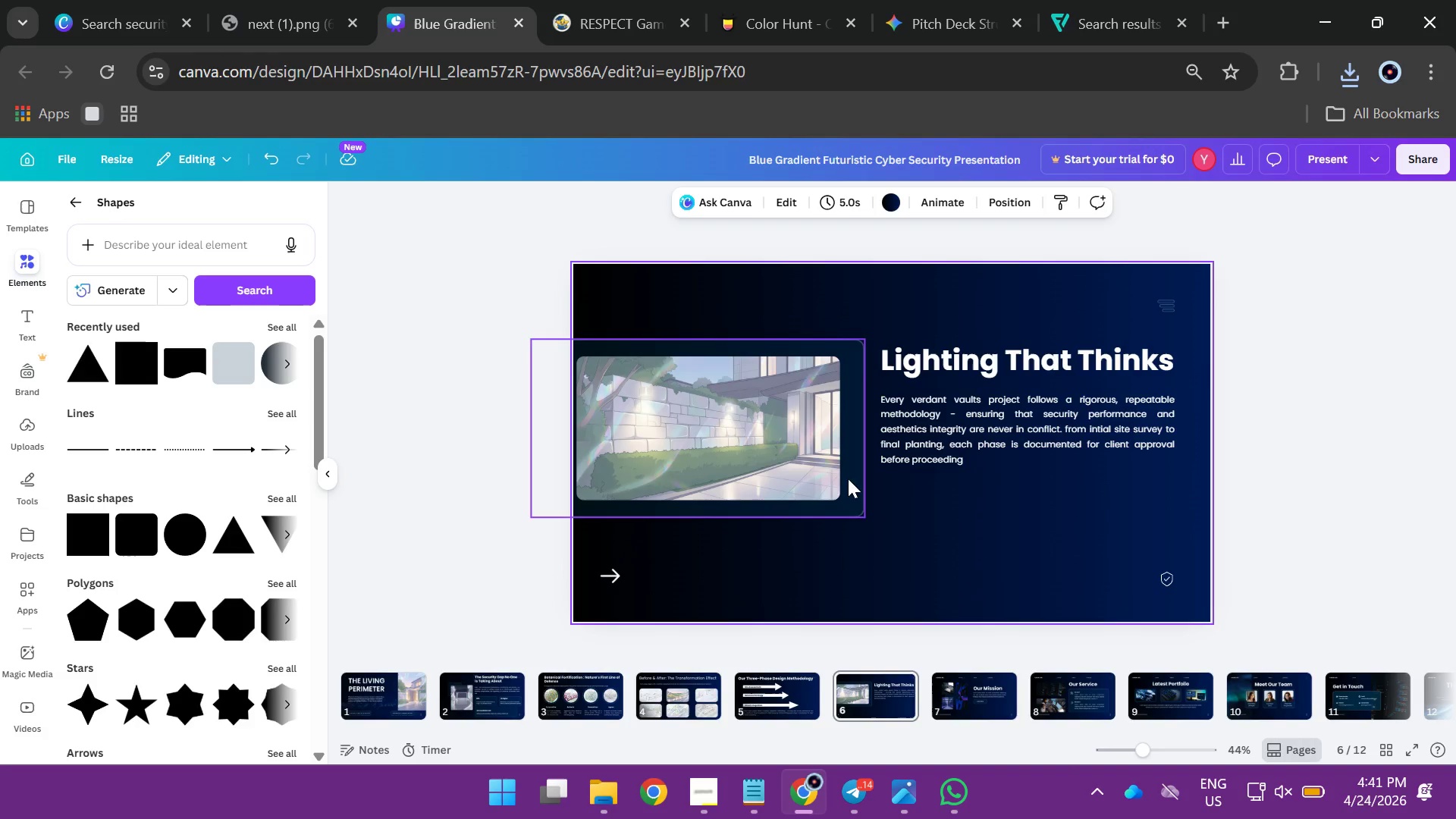 
left_click_drag(start_coordinate=[881, 497], to_coordinate=[779, 488])
 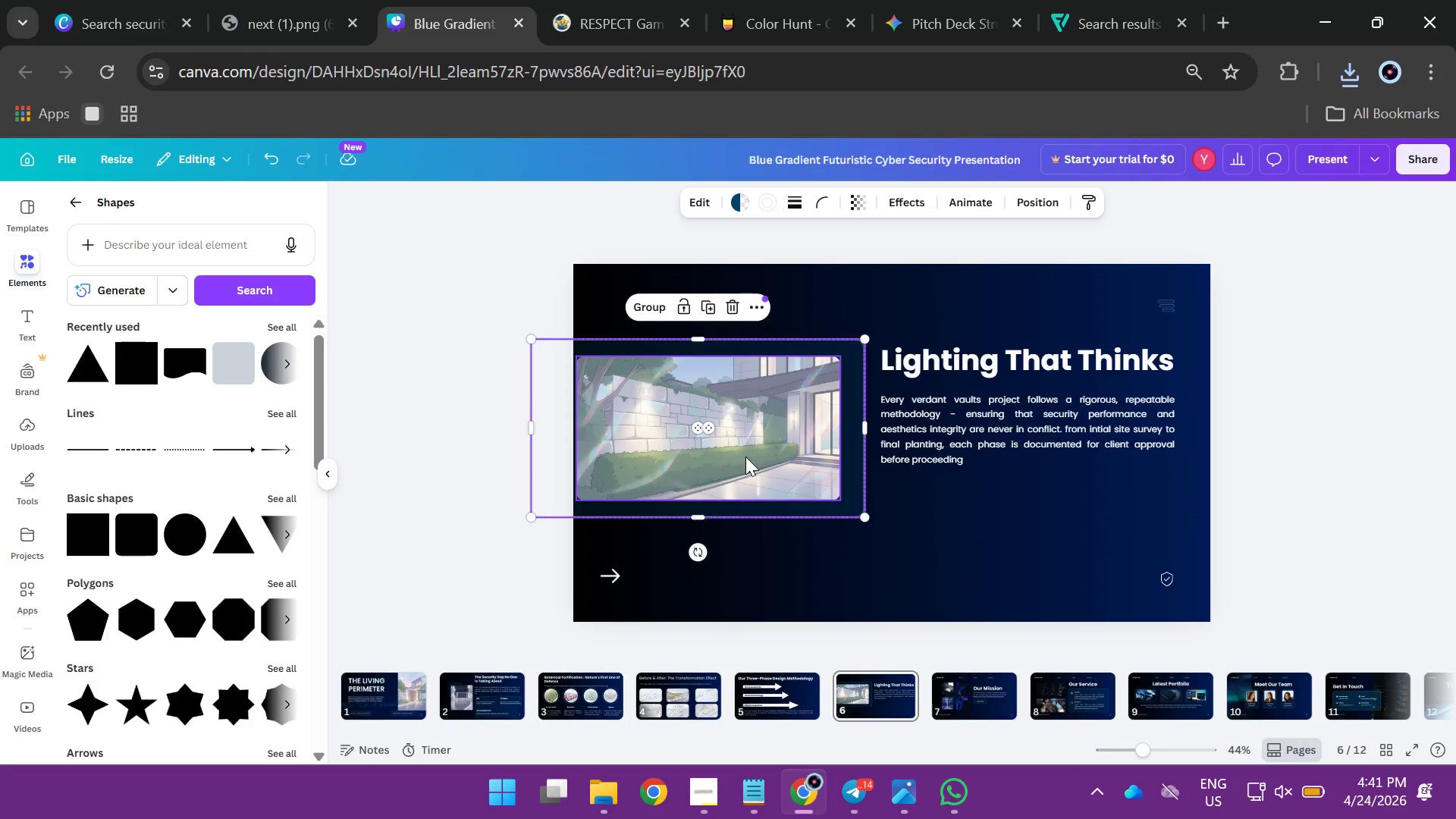 
left_click_drag(start_coordinate=[745, 457], to_coordinate=[733, 413])
 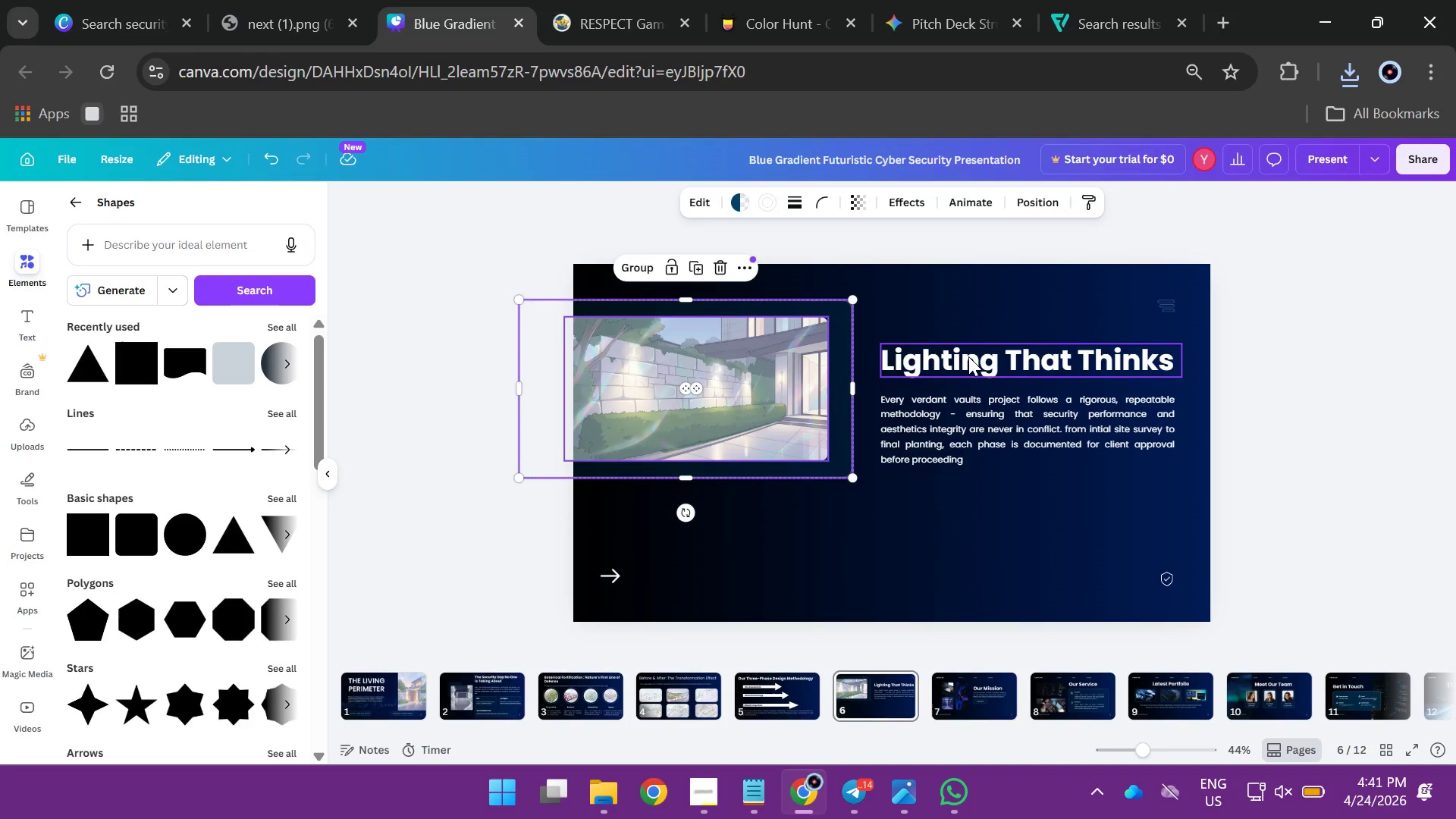 
left_click_drag(start_coordinate=[968, 356], to_coordinate=[966, 319])
 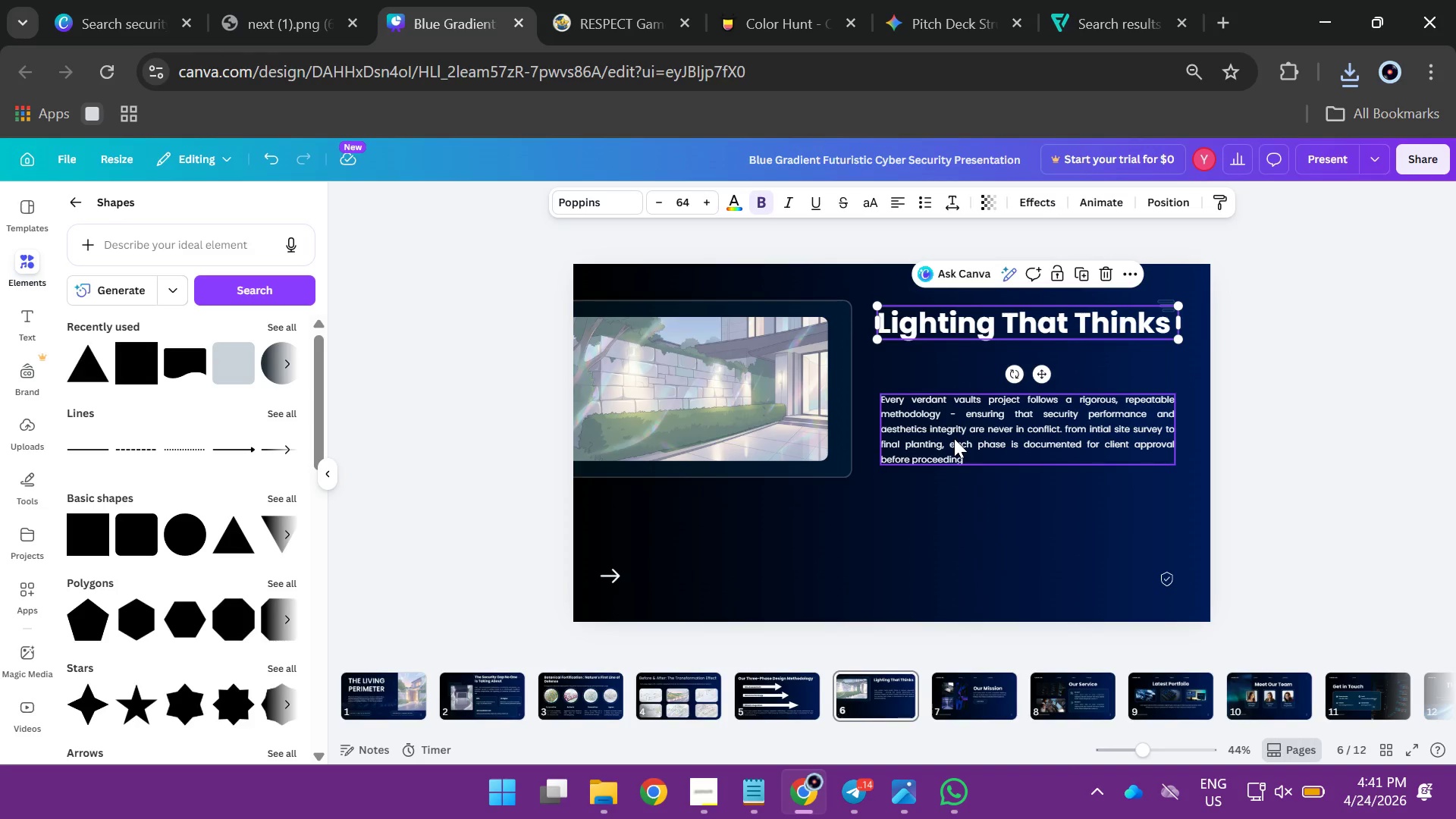 
left_click([954, 438])
 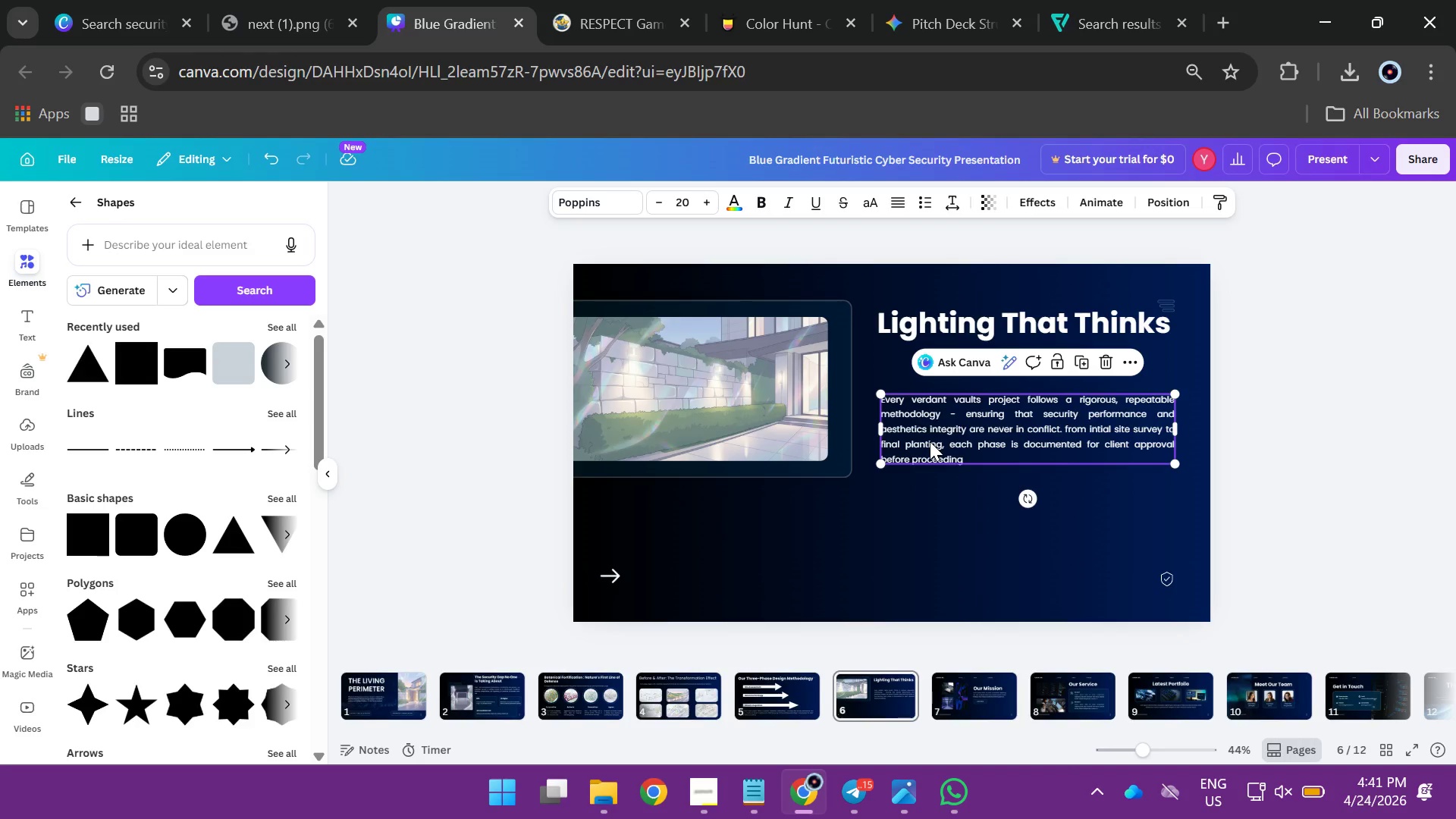 
wait(12.25)
 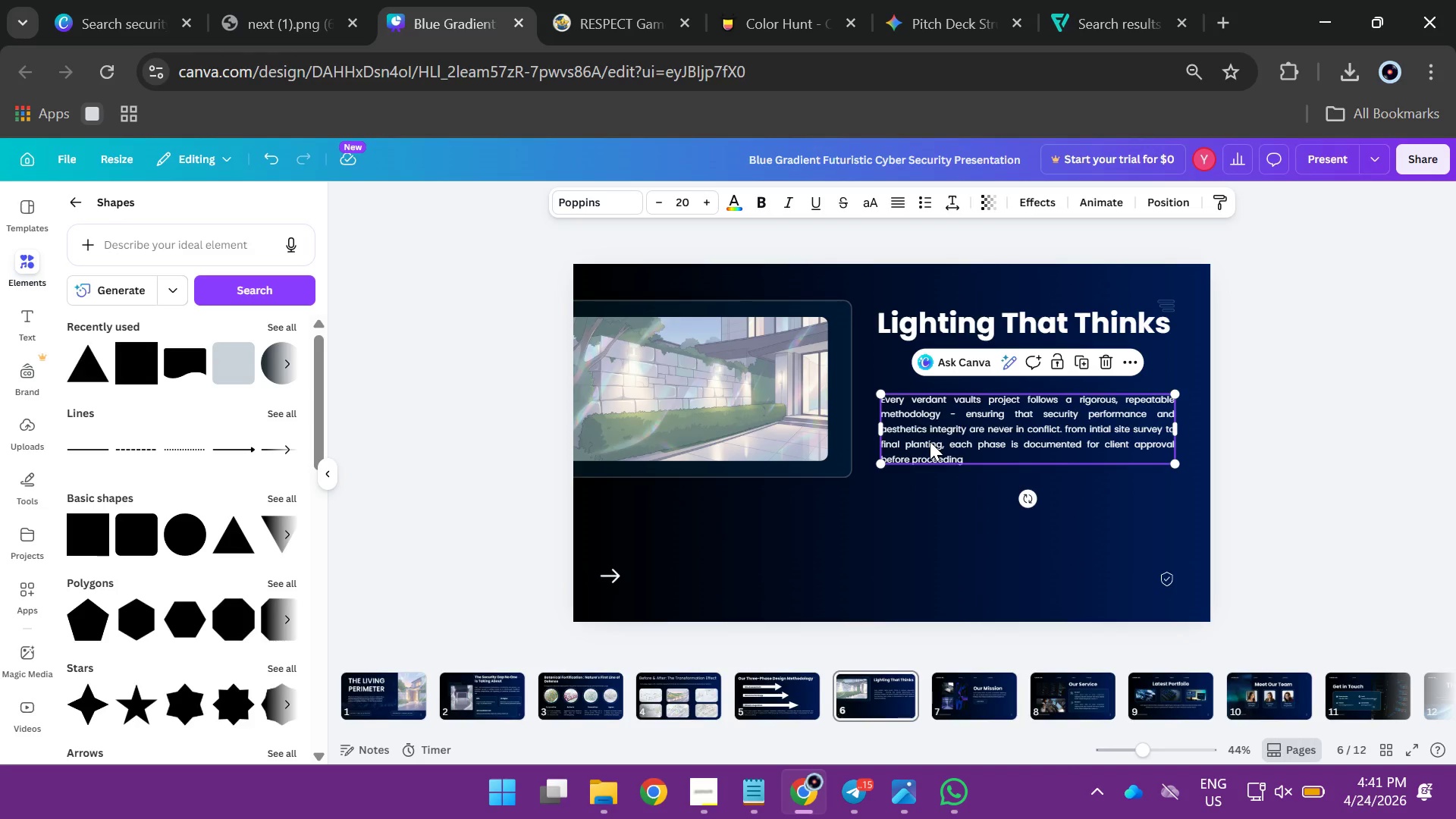 
left_click([956, 476])
 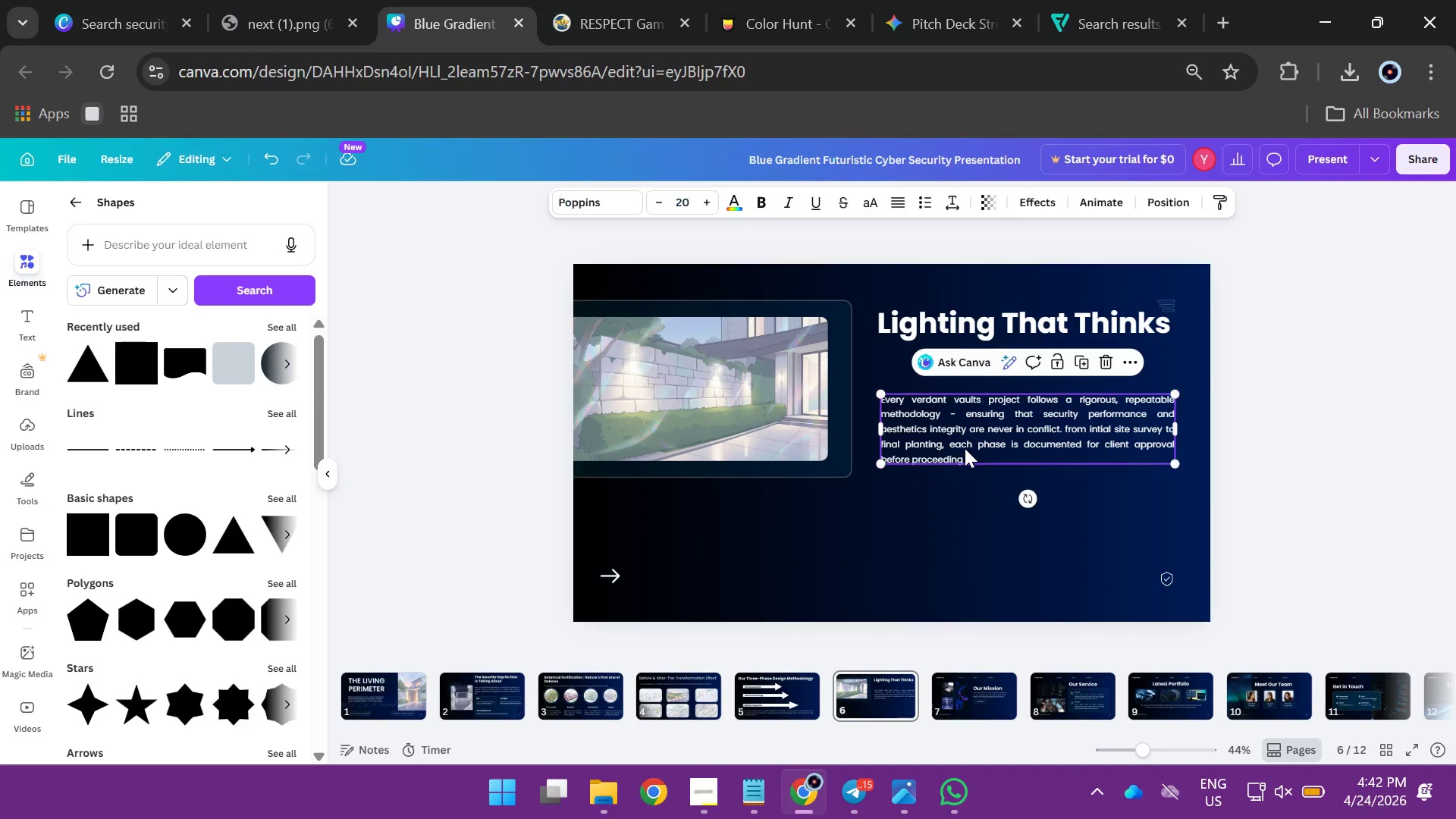 
double_click([965, 448])
 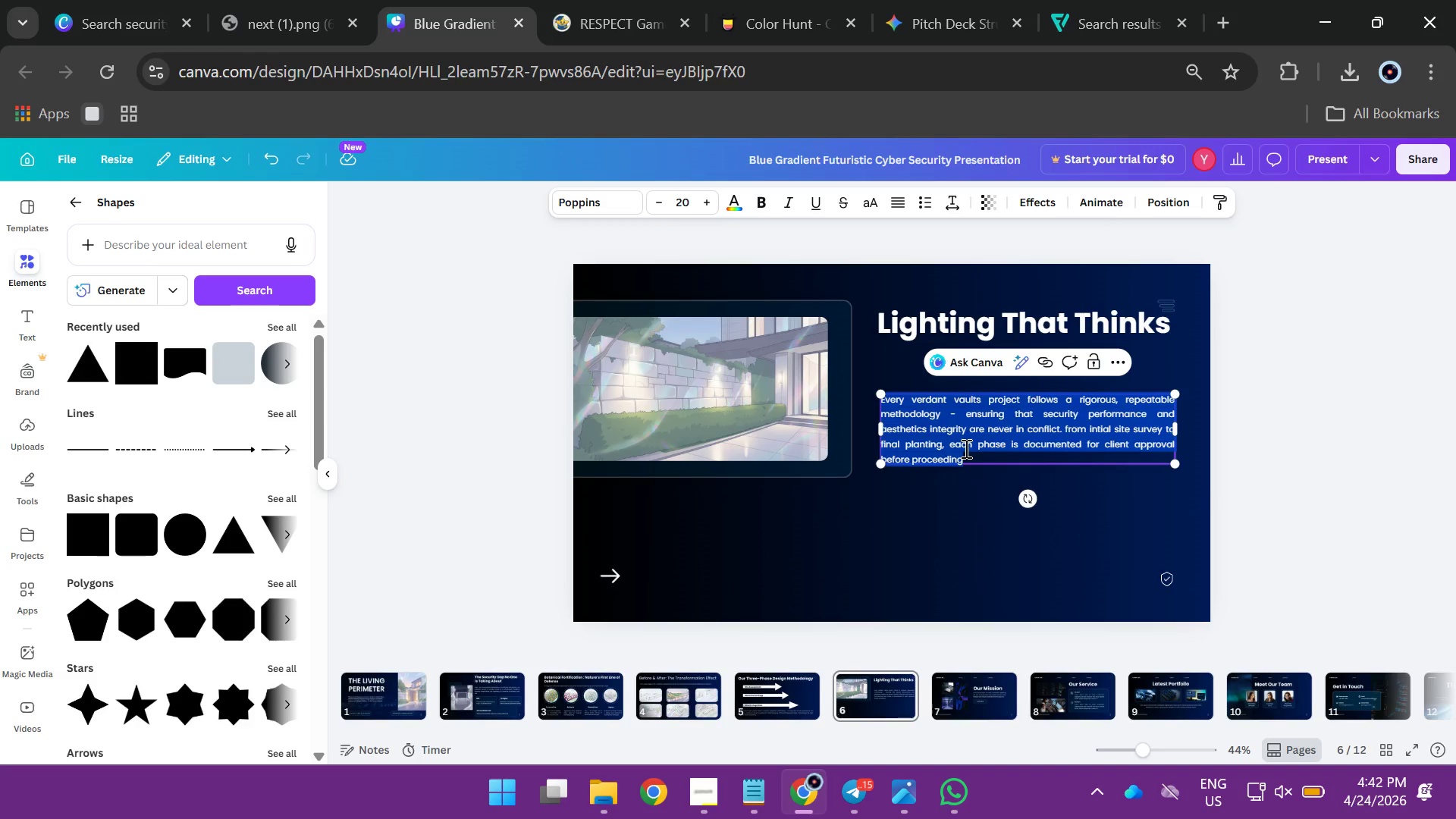 
type(Our perimeter lighting system)
 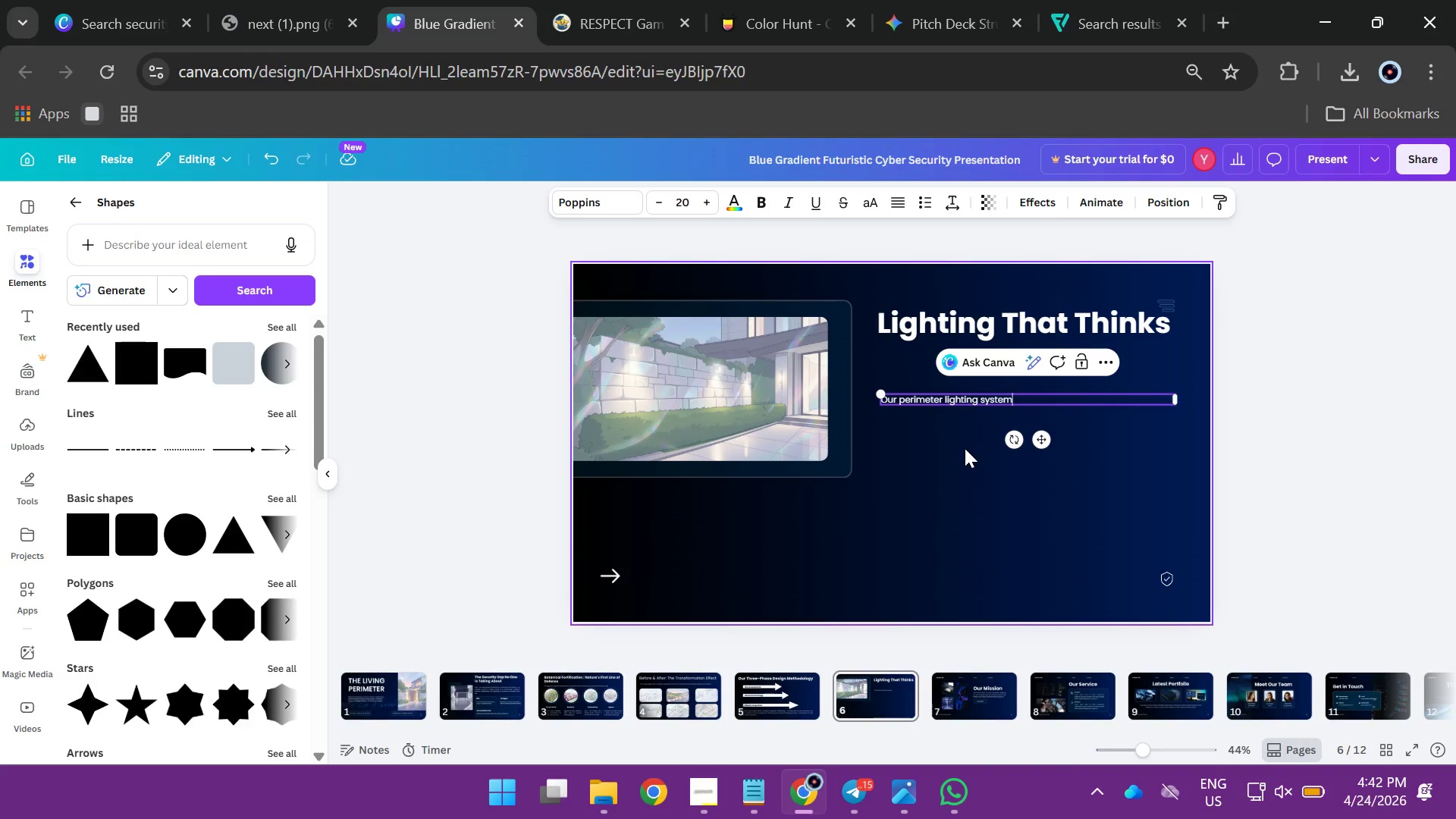 
type(s are far )
 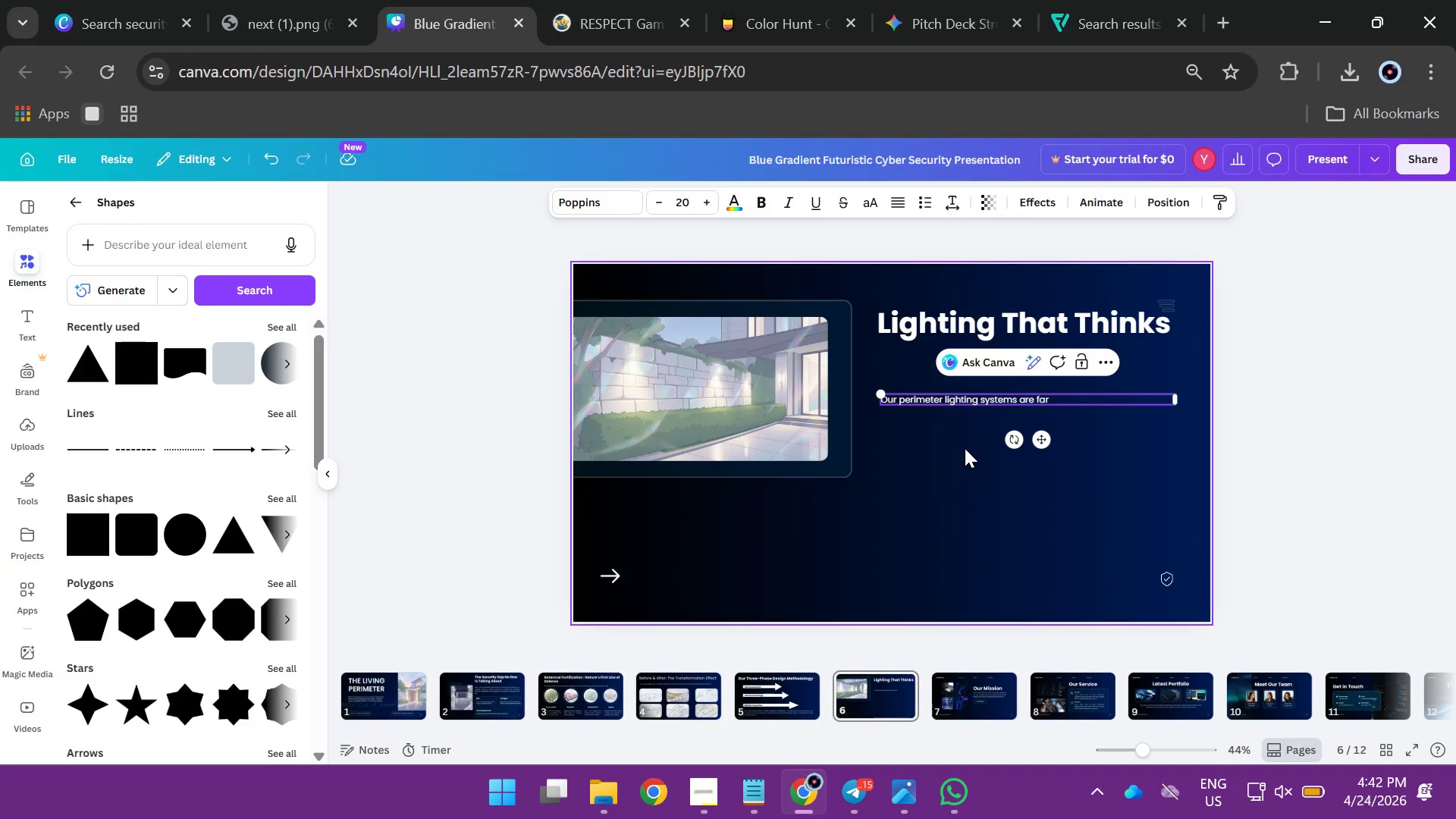 
type(more that)
key(Backspace)
type(n amn)
key(Backspace)
type(biance )
 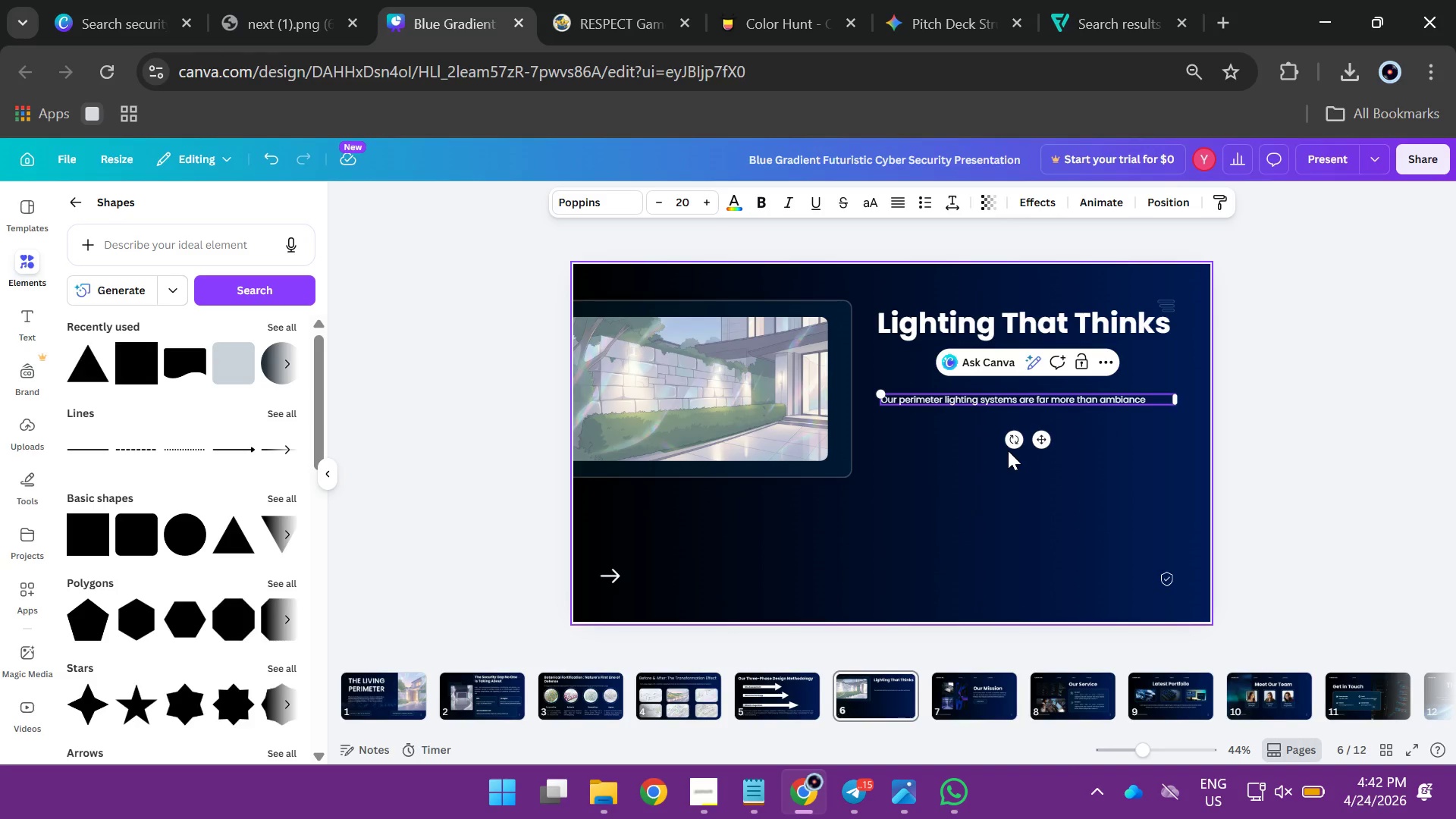 
wait(7.7)
 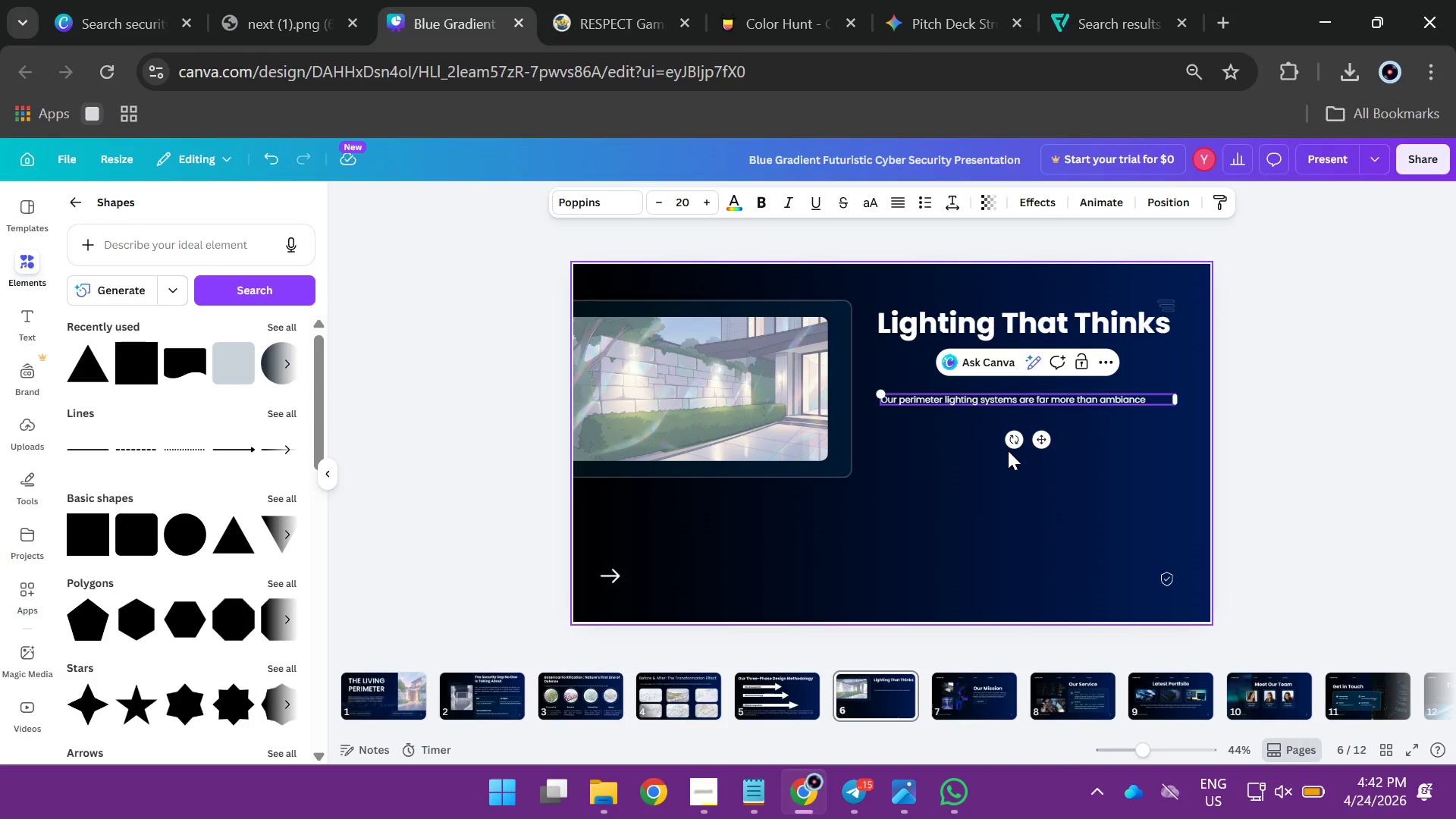 
key(Backspace)
type(. Motion)
 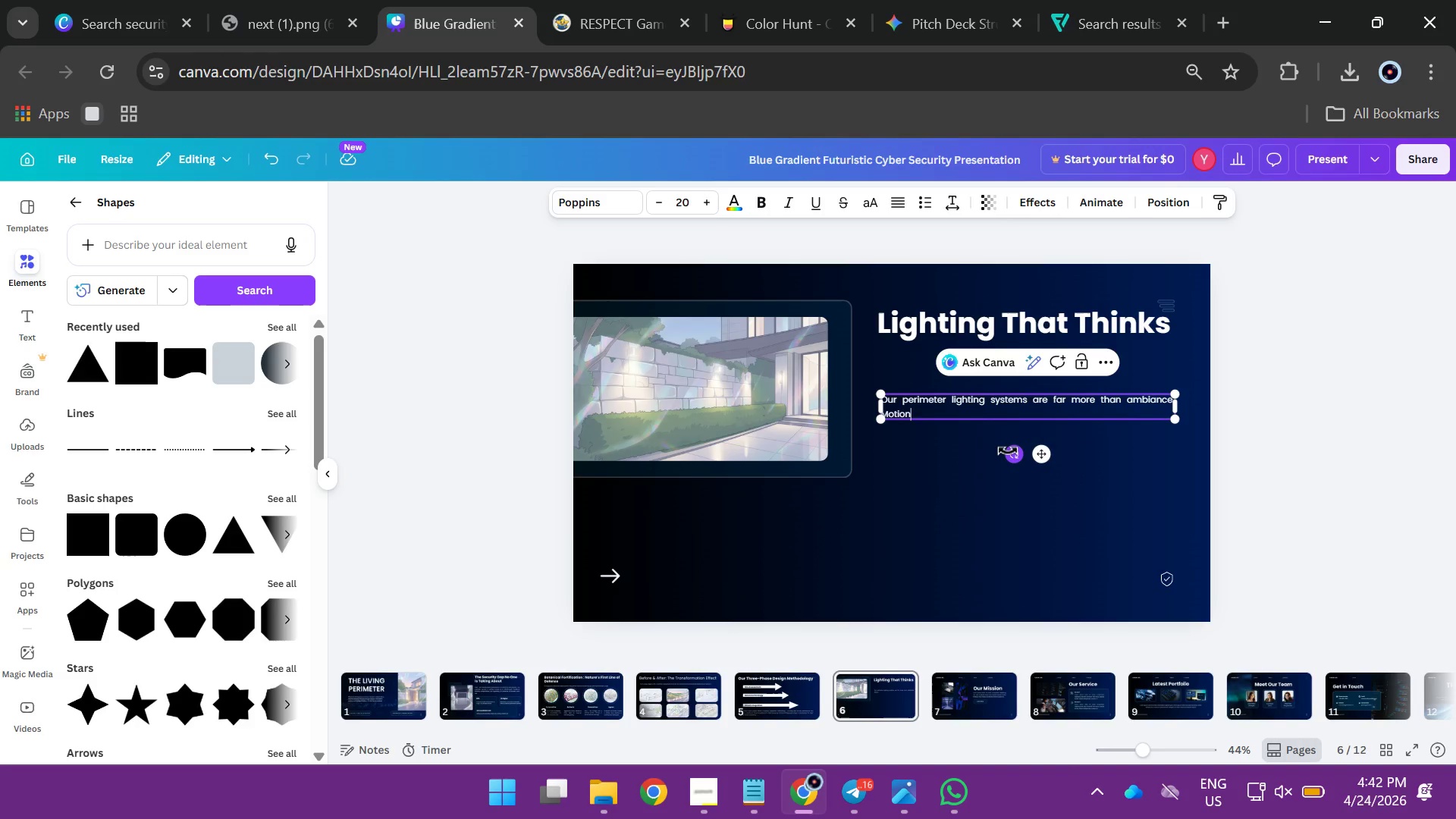 
type(activated )
 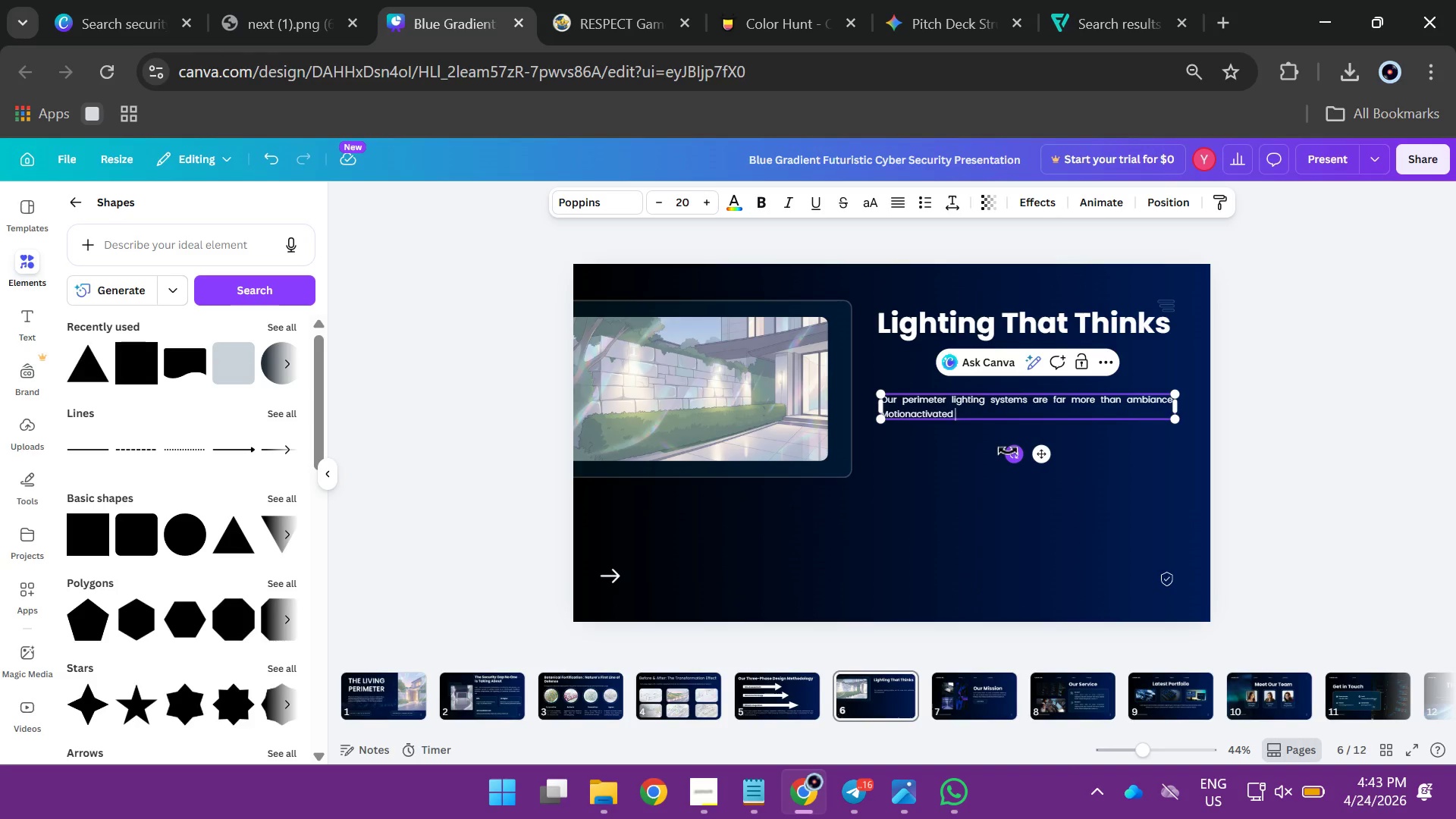 
key(ArrowLeft)
 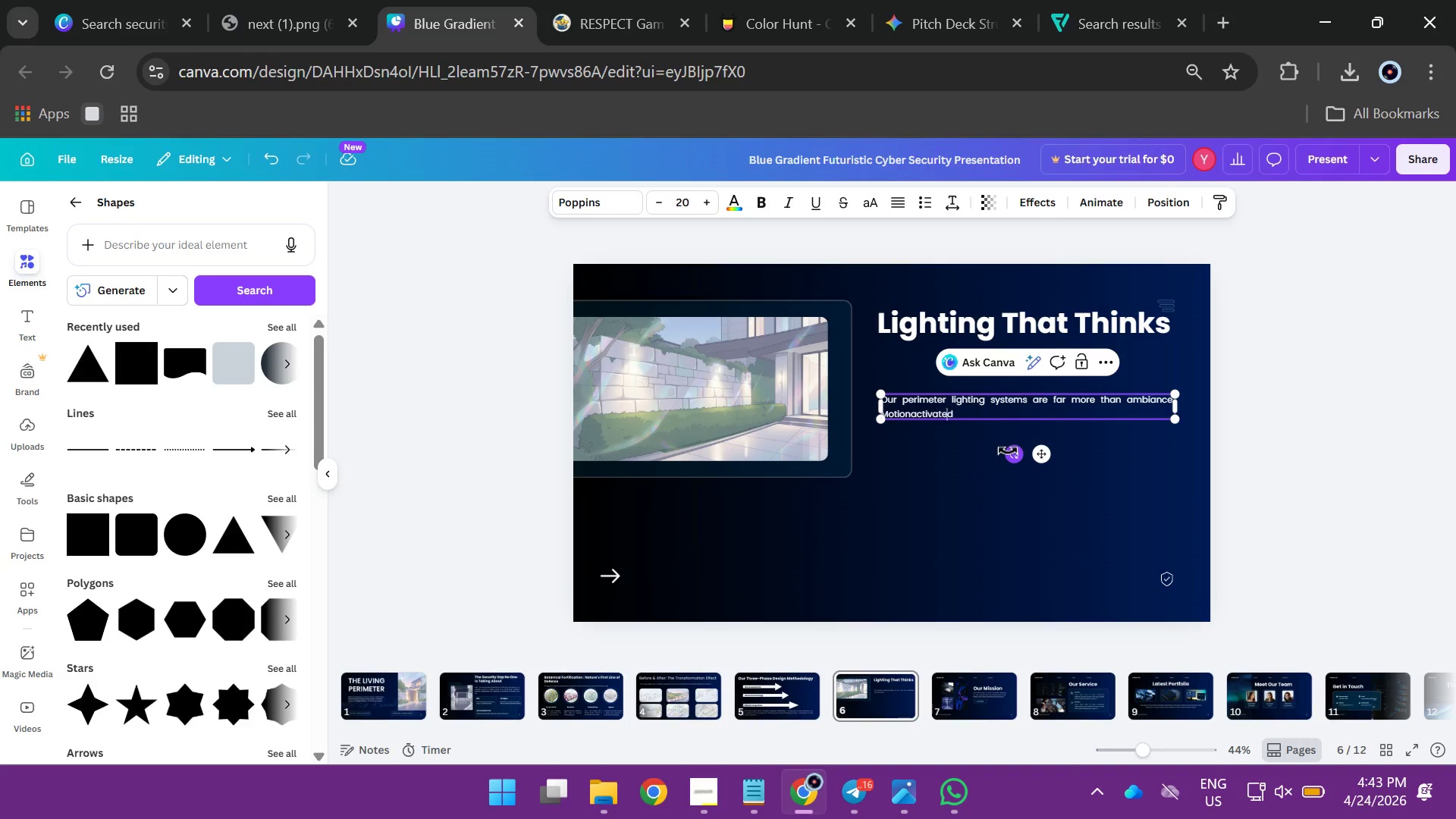 
key(ArrowLeft)
 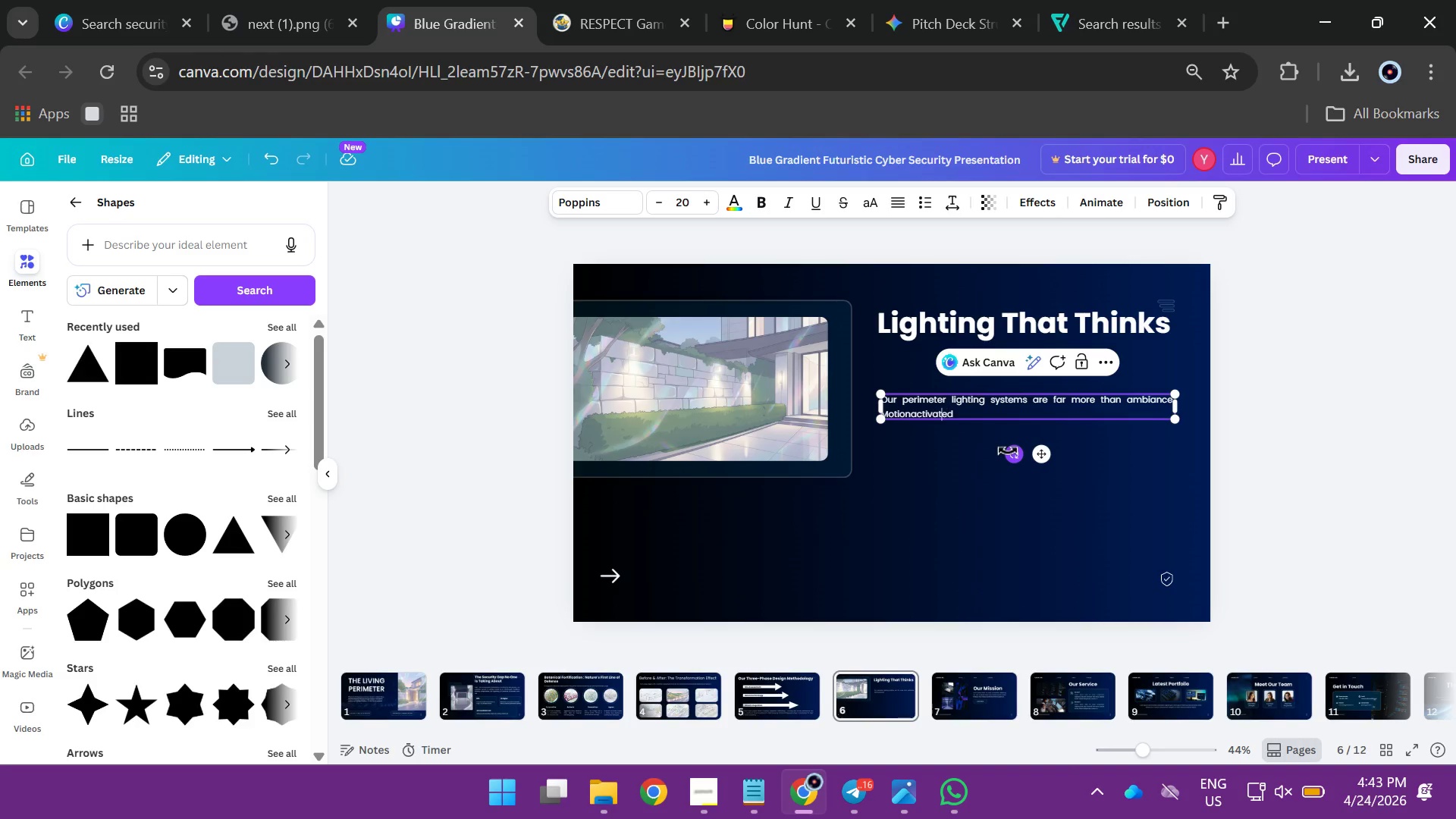 
key(ArrowLeft)
 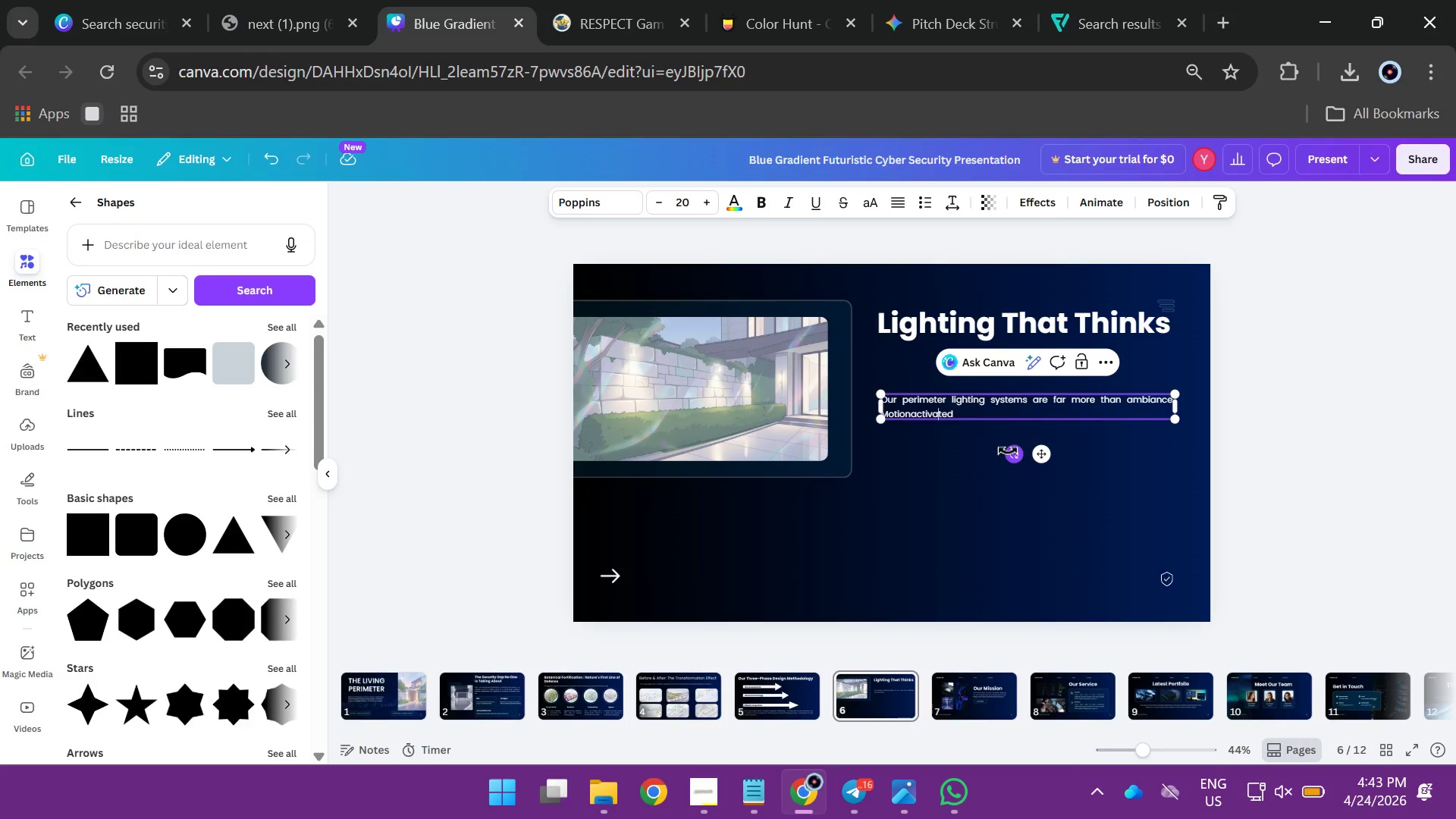 
key(ArrowLeft)
 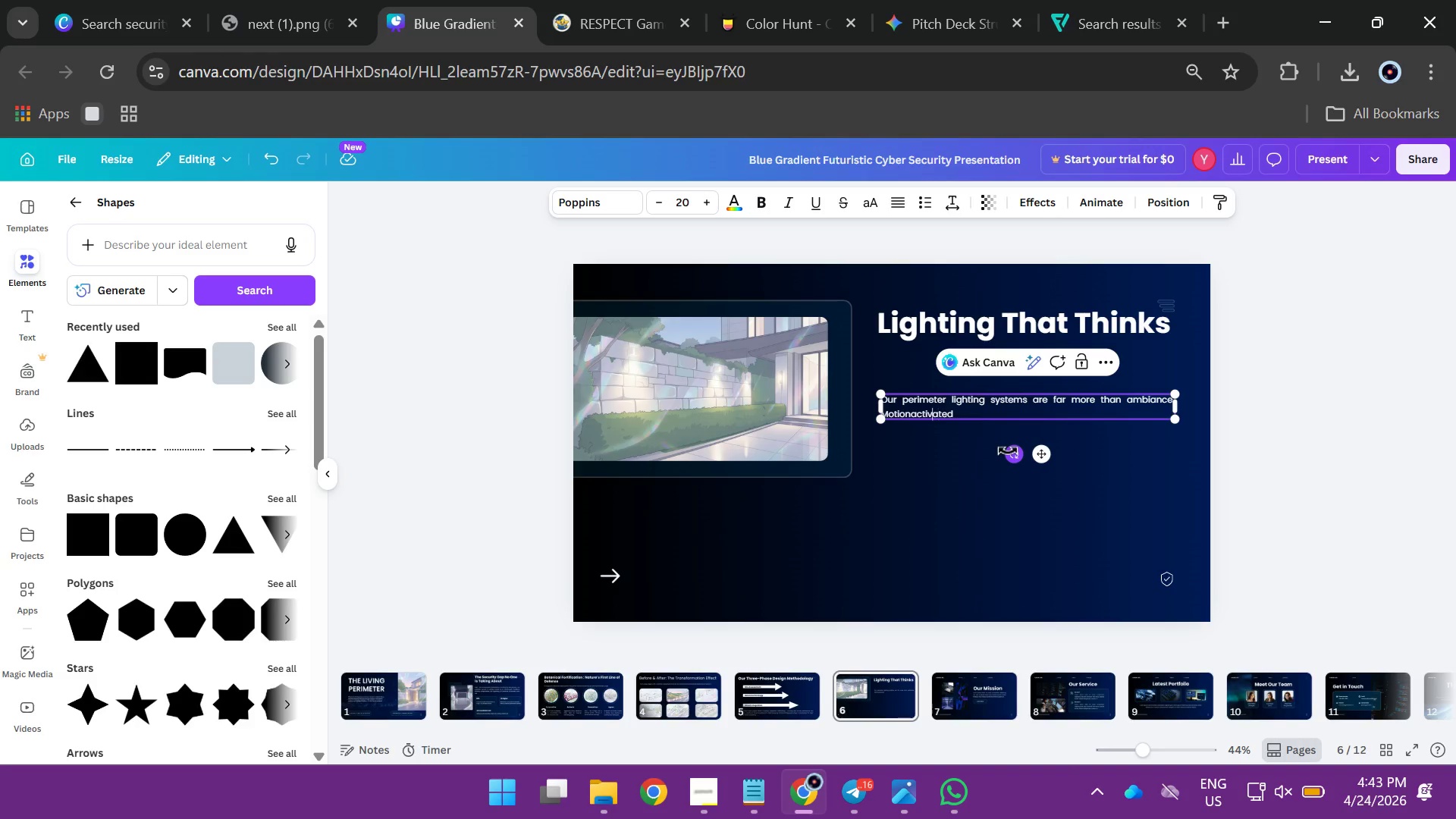 
key(ArrowLeft)
 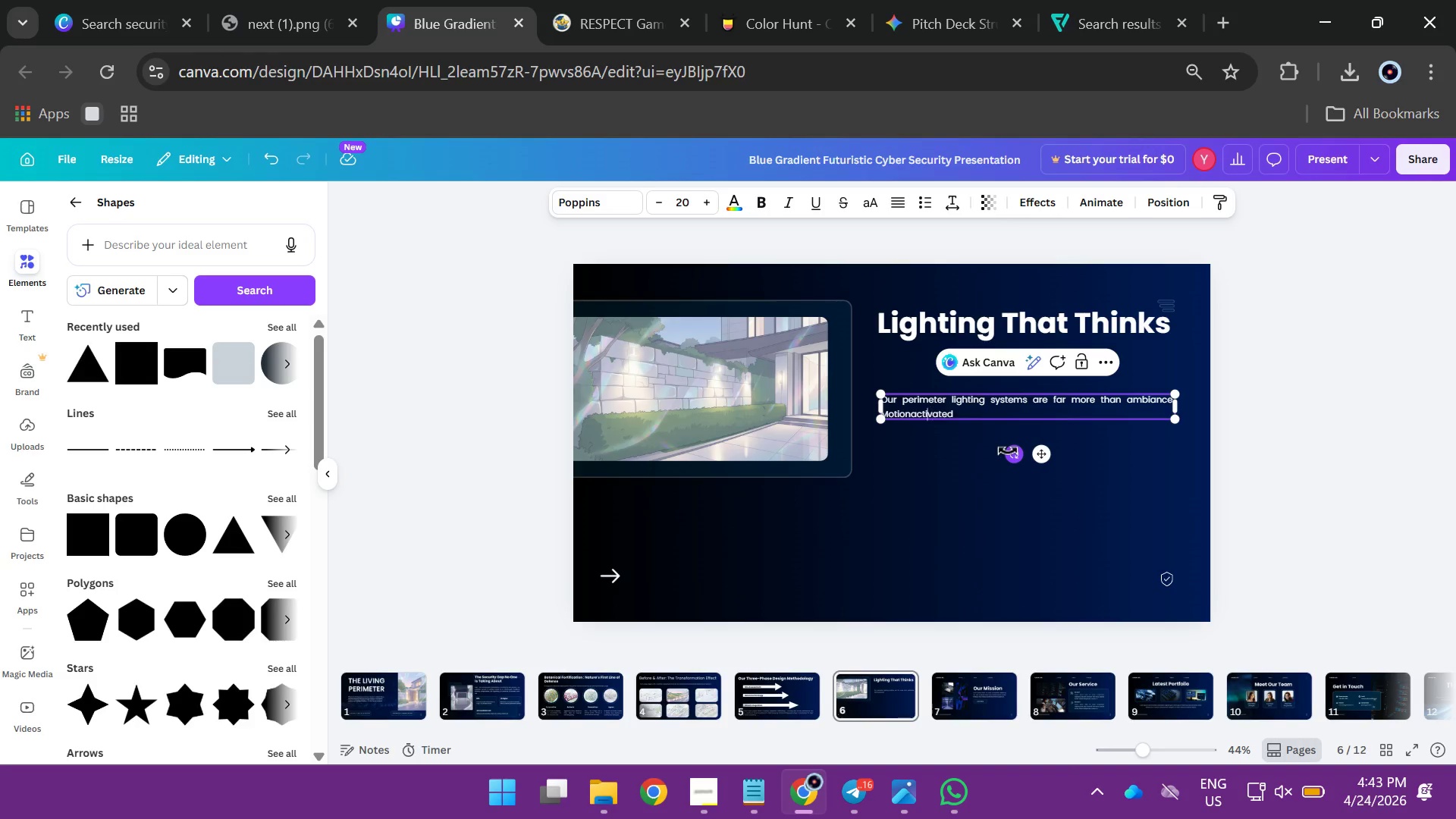 
key(ArrowLeft)
 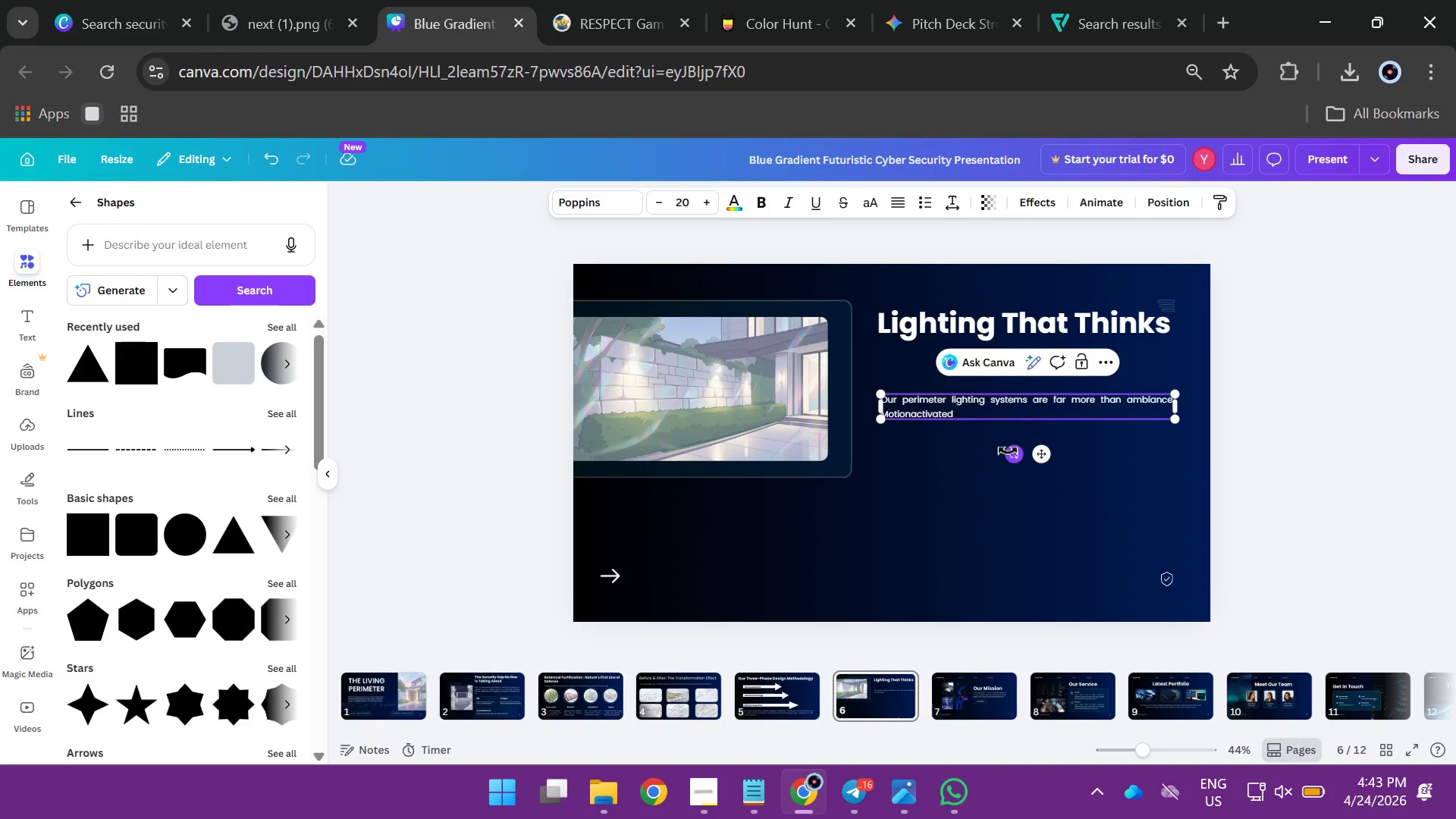 
key(ArrowLeft)
 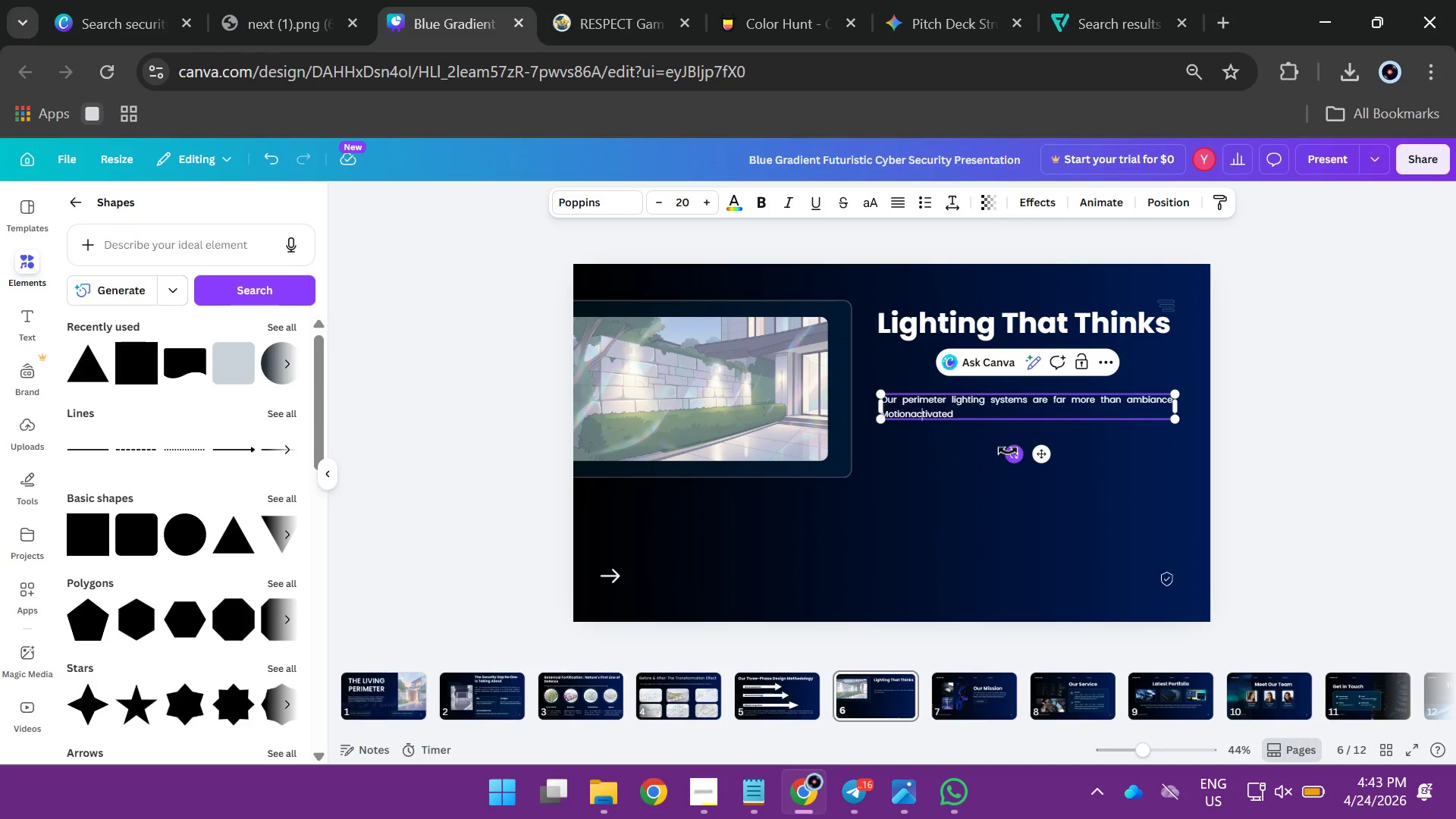 
key(ArrowLeft)
 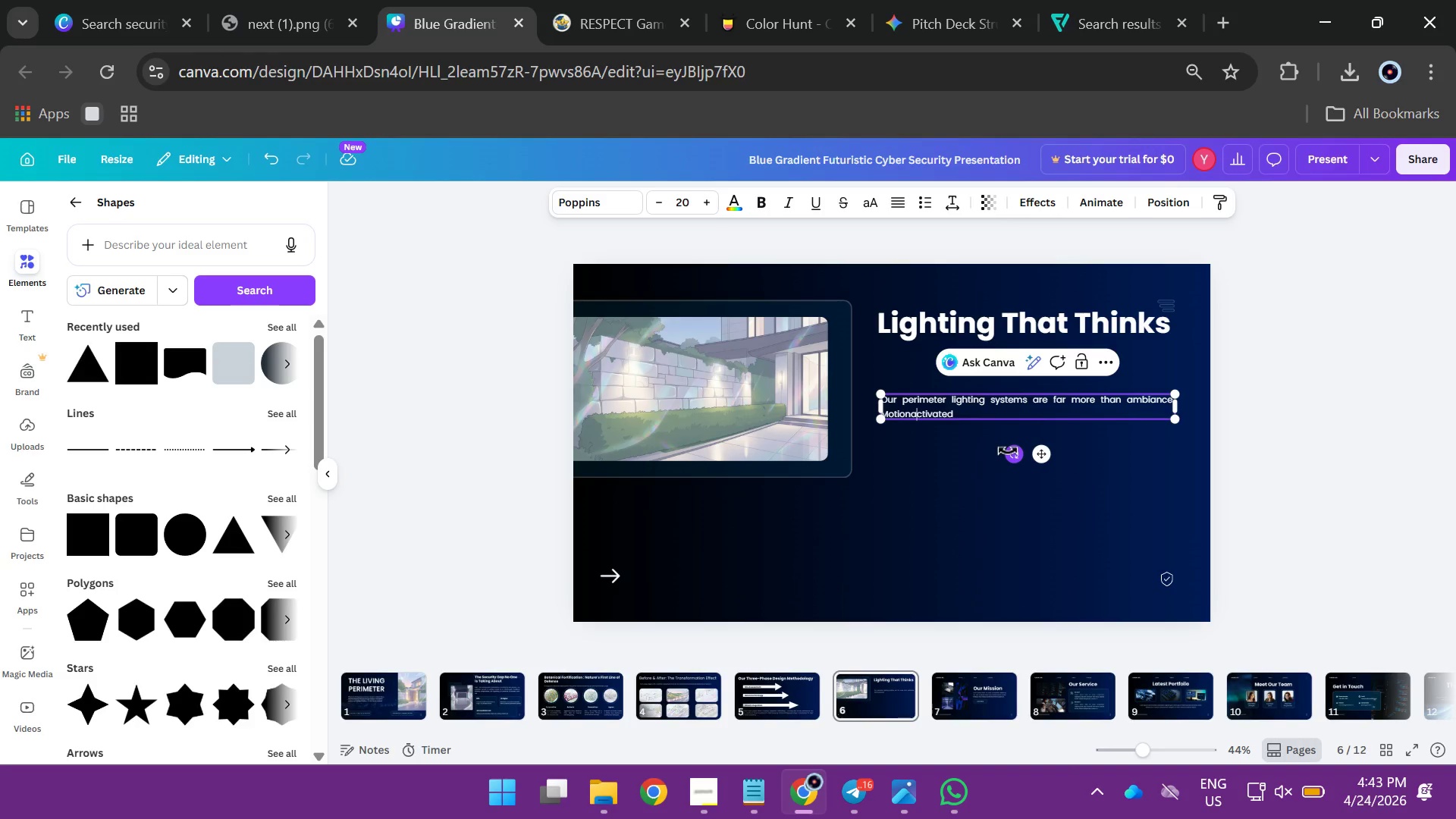 
key(ArrowLeft)
 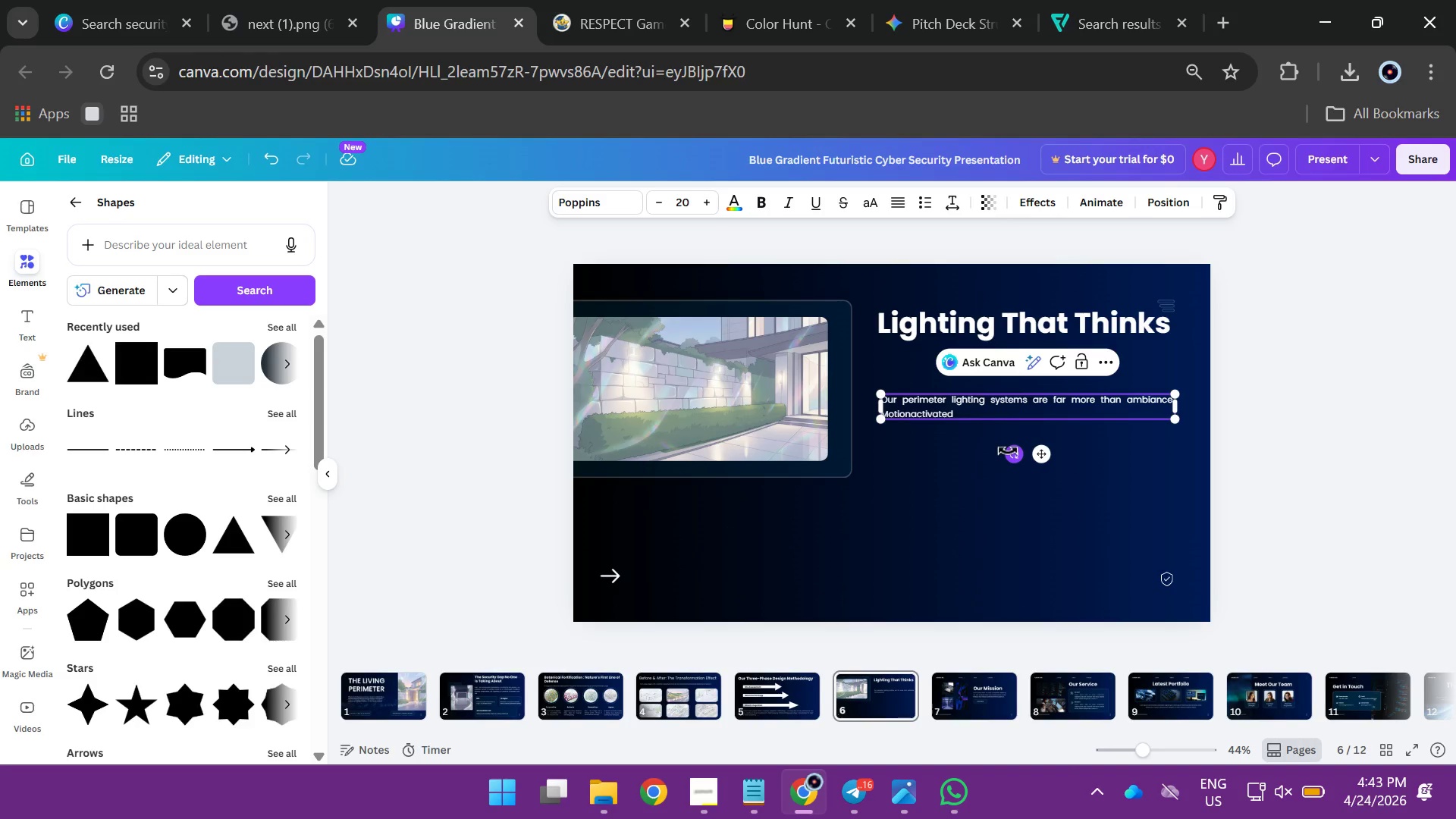 
key(ArrowLeft)
 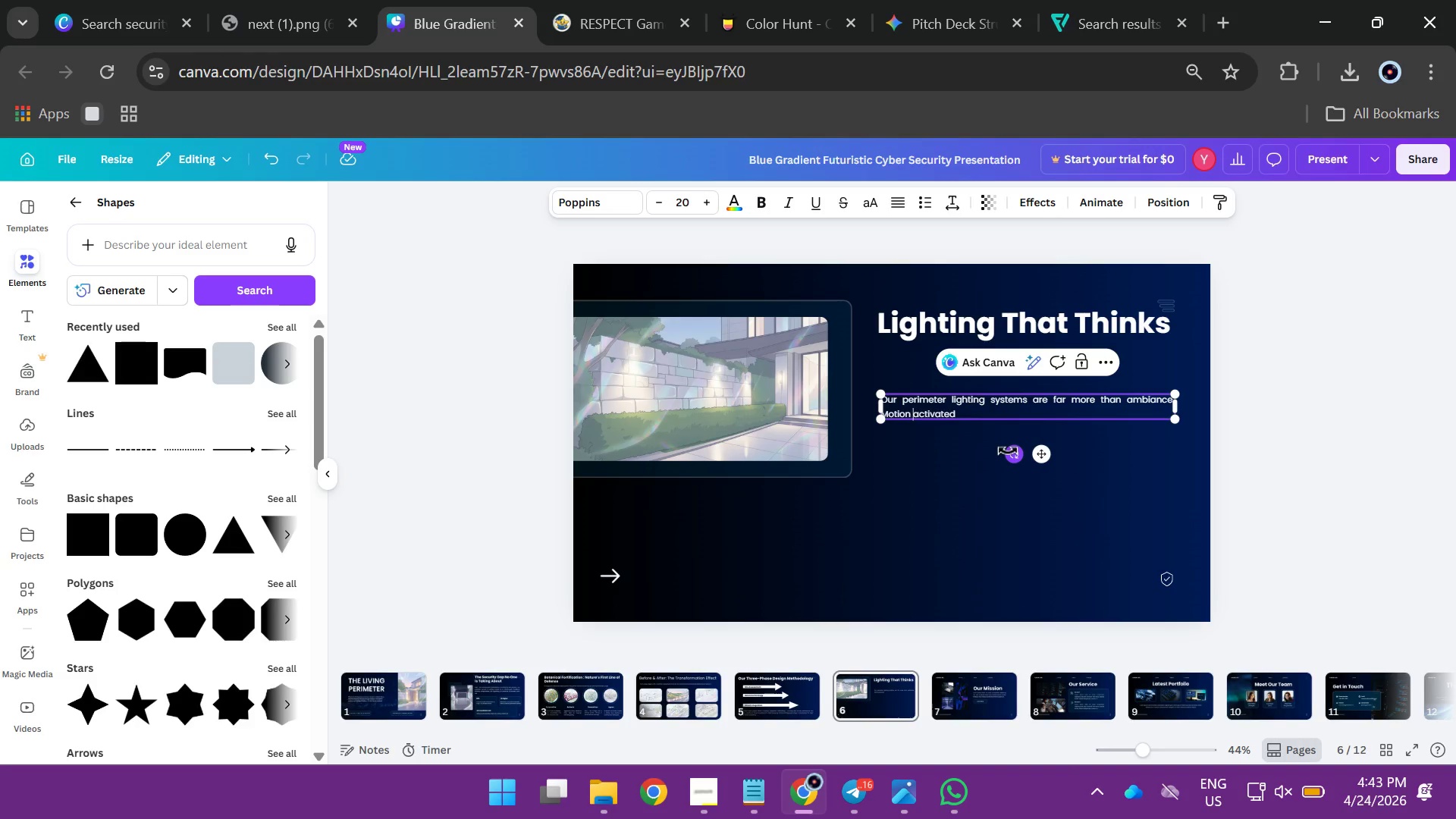 
key(Space)
 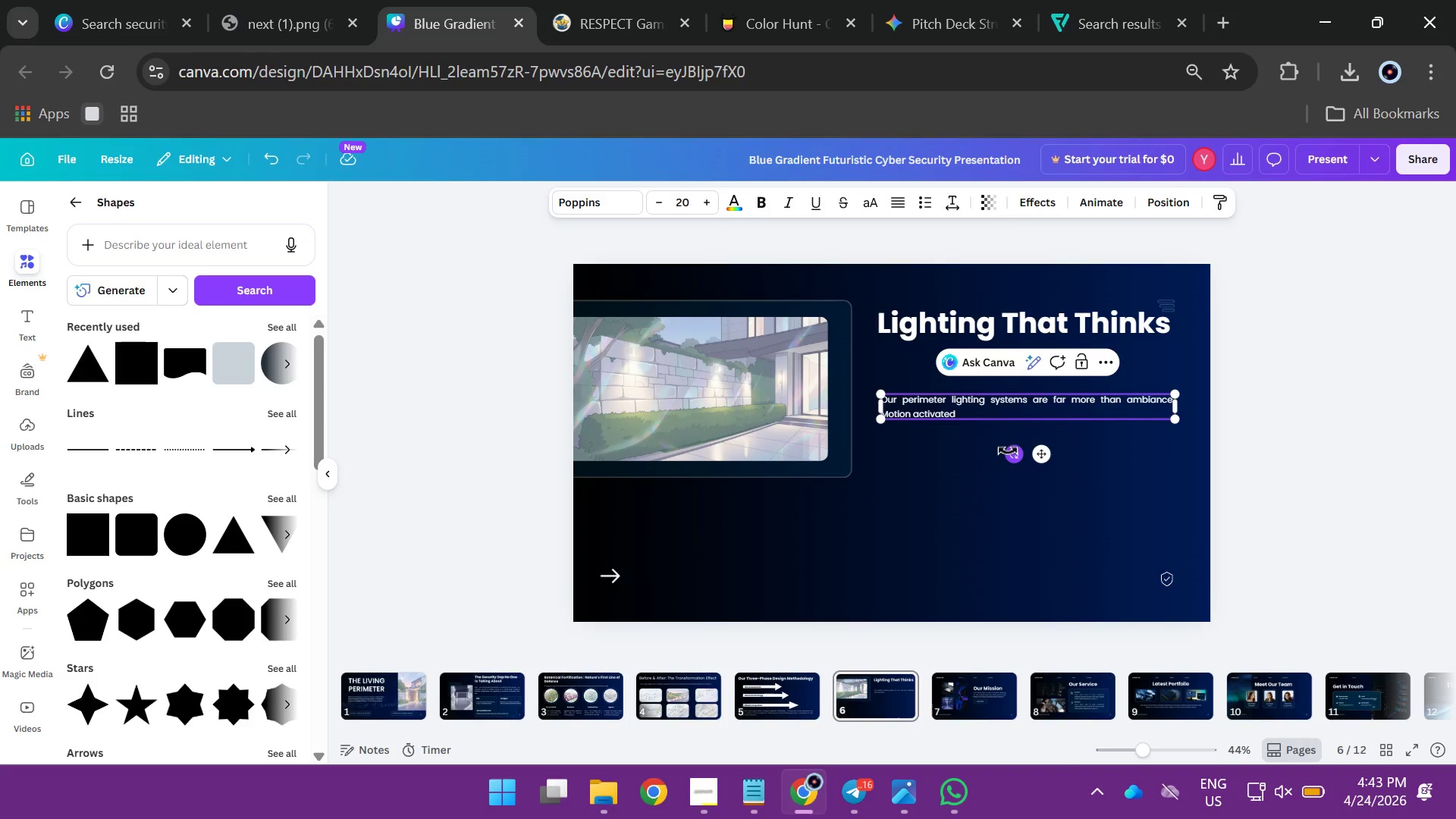 
hold_key(key=ArrowRight, duration=0.89)
 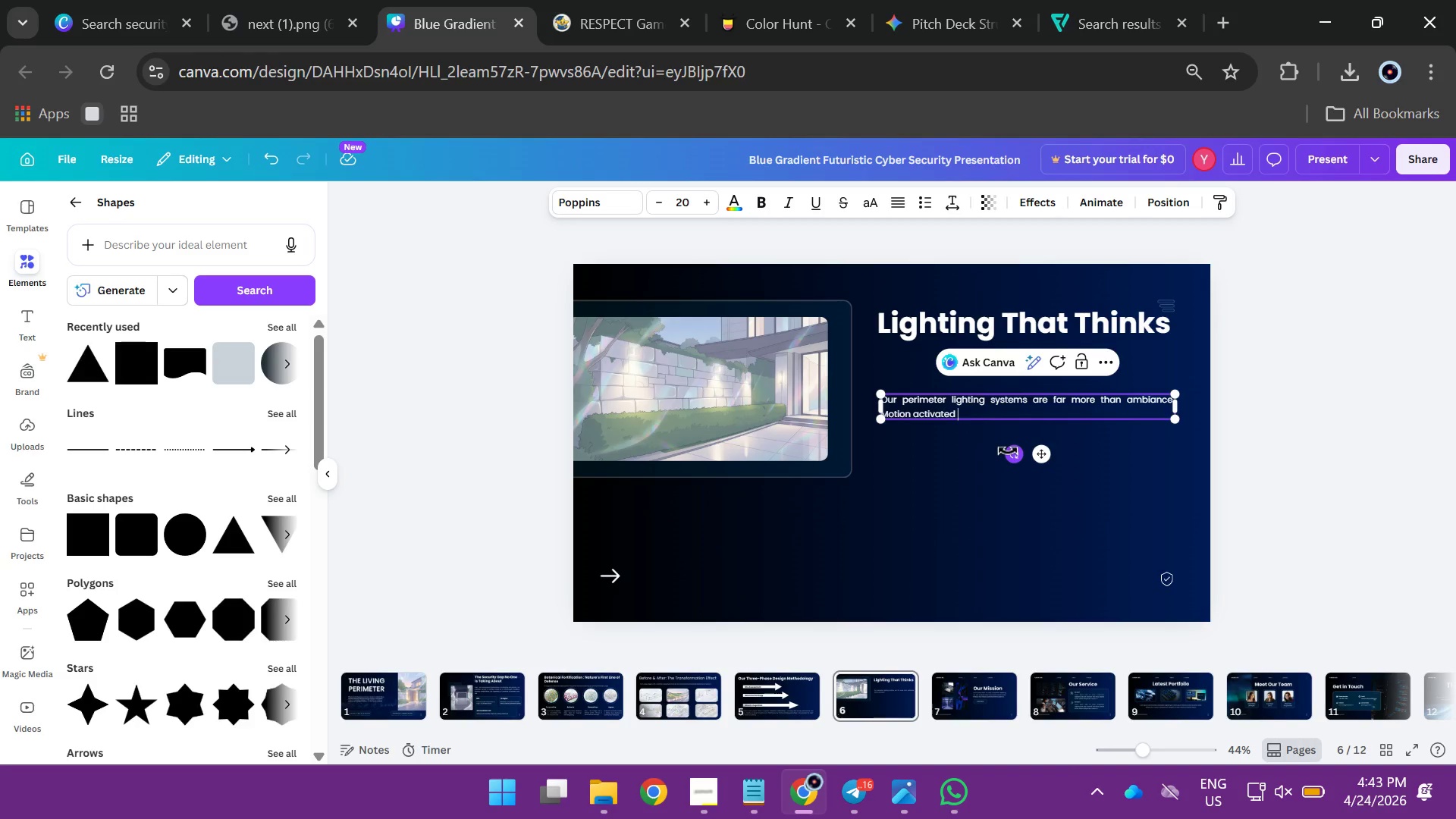 
key(ArrowRight)
 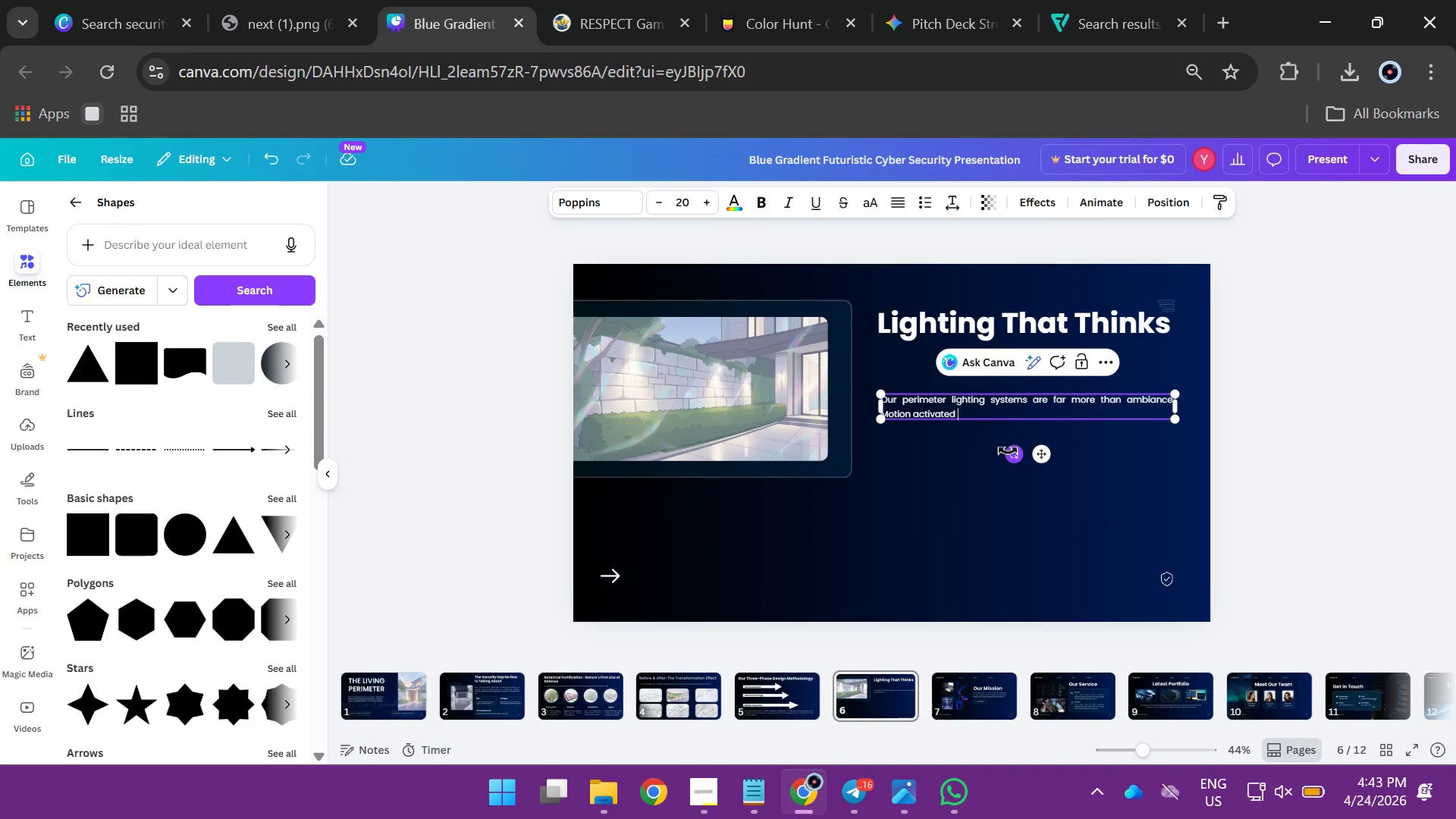 
type(uplighthing)
 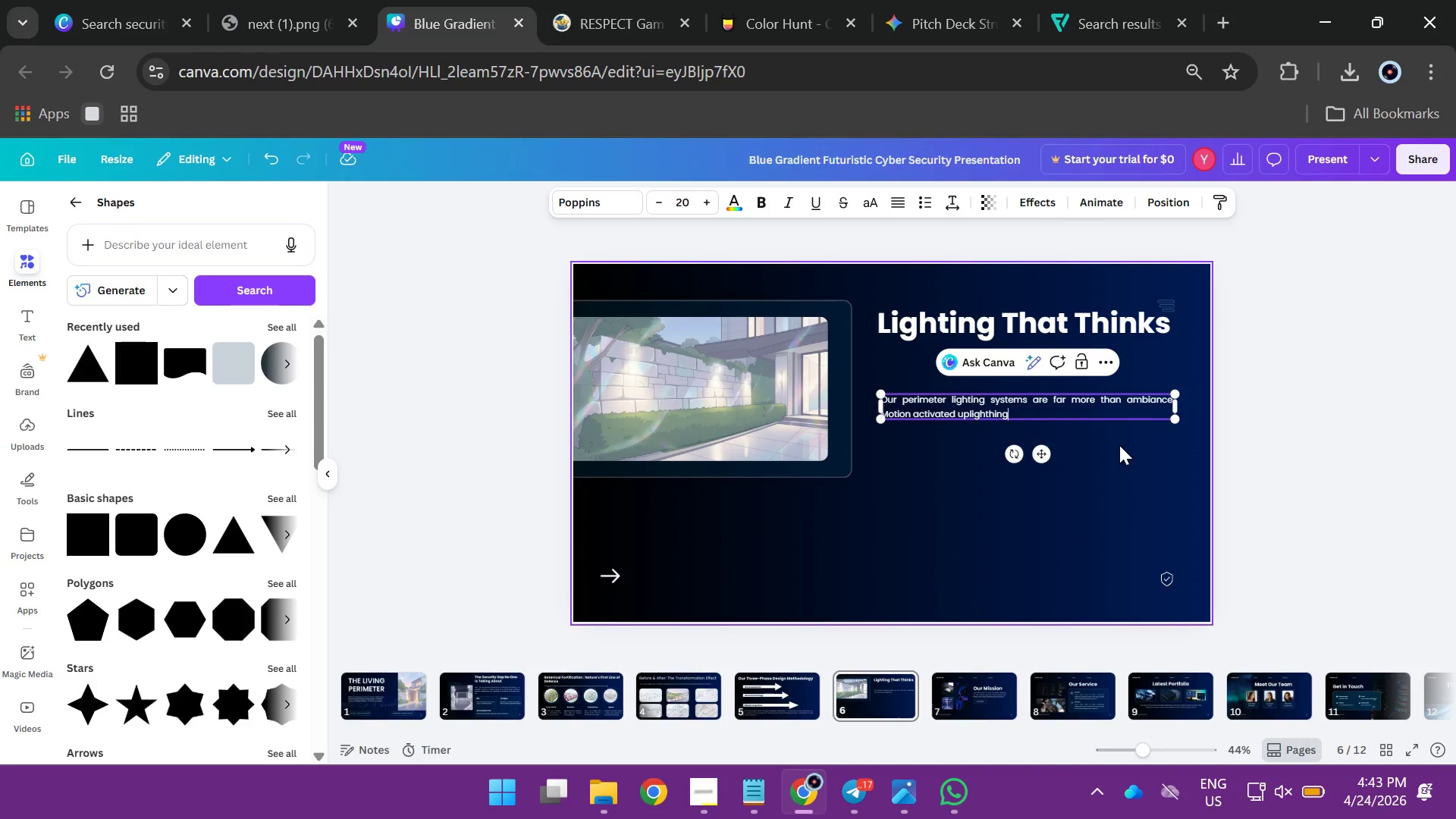 
wait(43.33)
 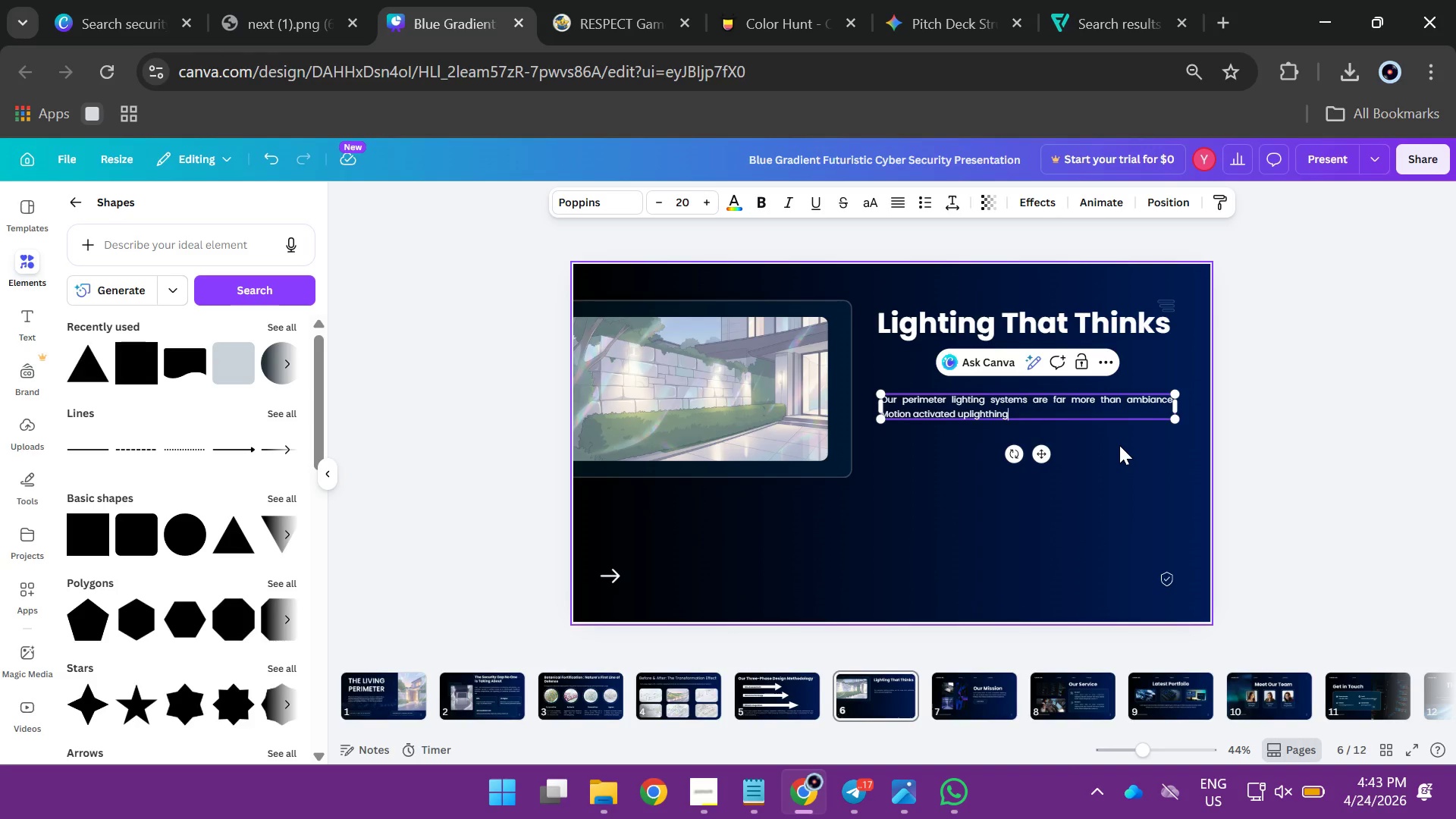 
type(, inrared- )
key(Backspace)
type(capable fixtures, and app-controlled zones creaye)
key(Backspace)
key(Backspace)
type(te)
 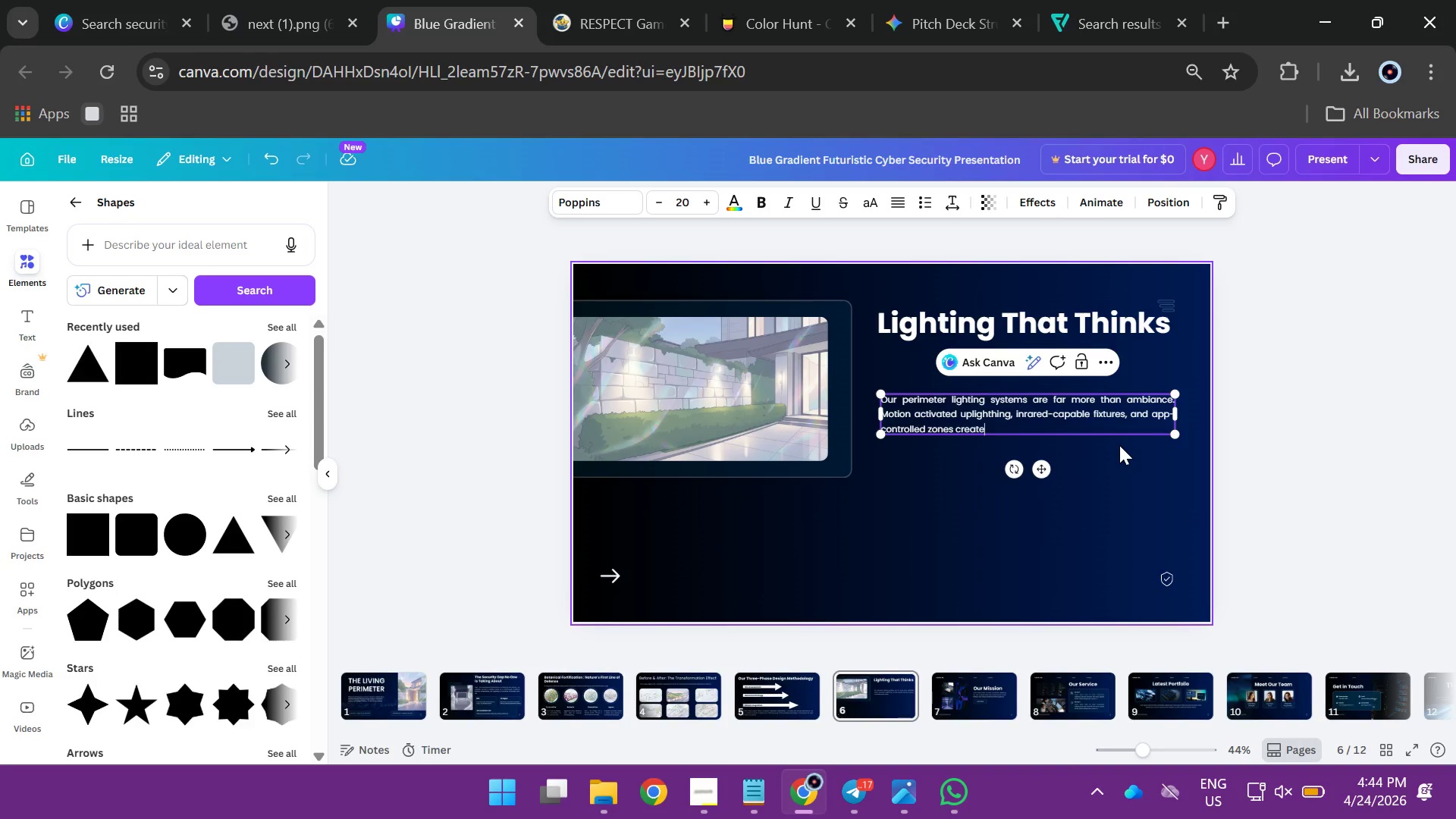 
wait(5.55)
 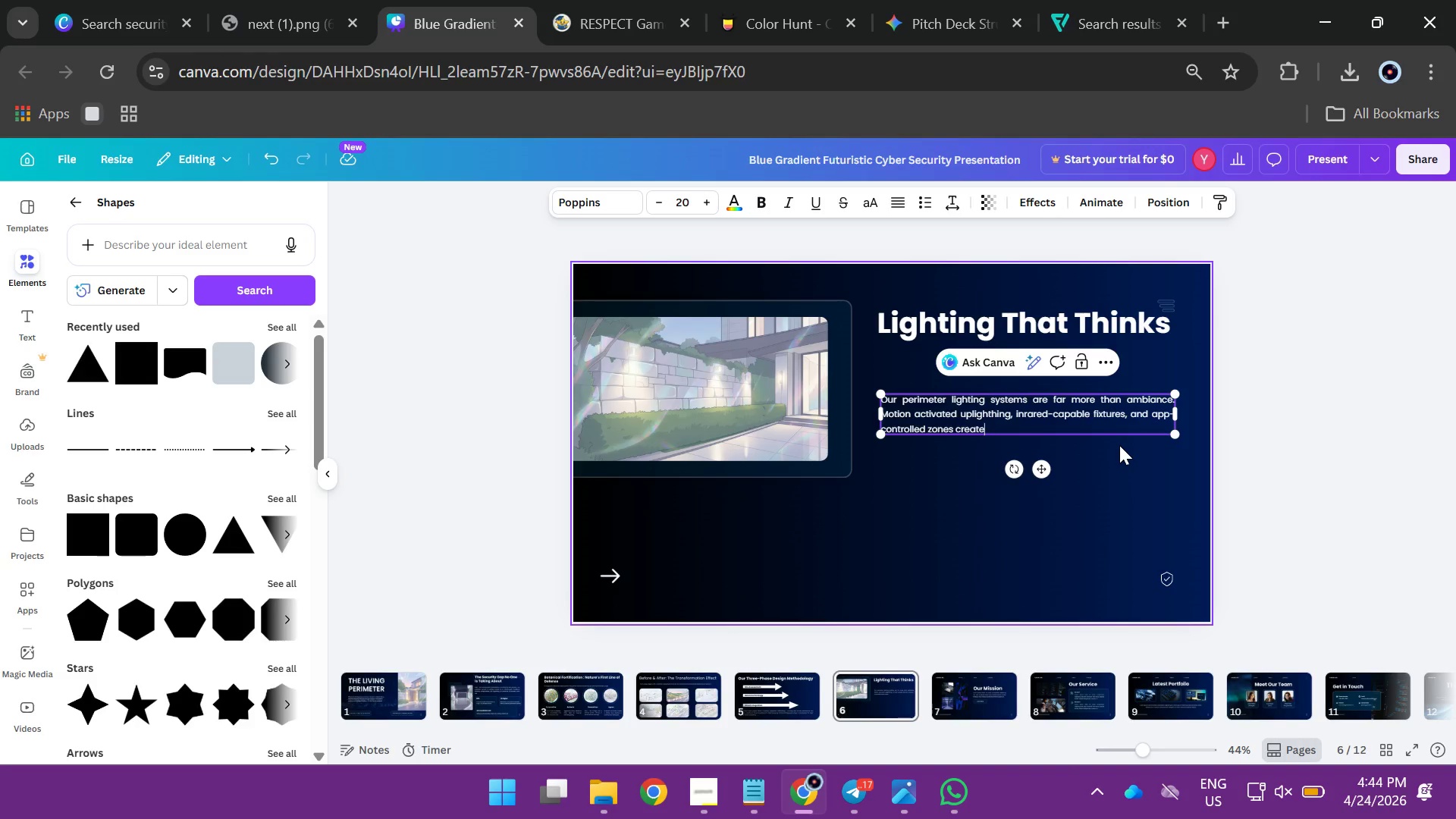 
type(a )
key(Backspace)
key(Backspace)
type( a responnsive )
 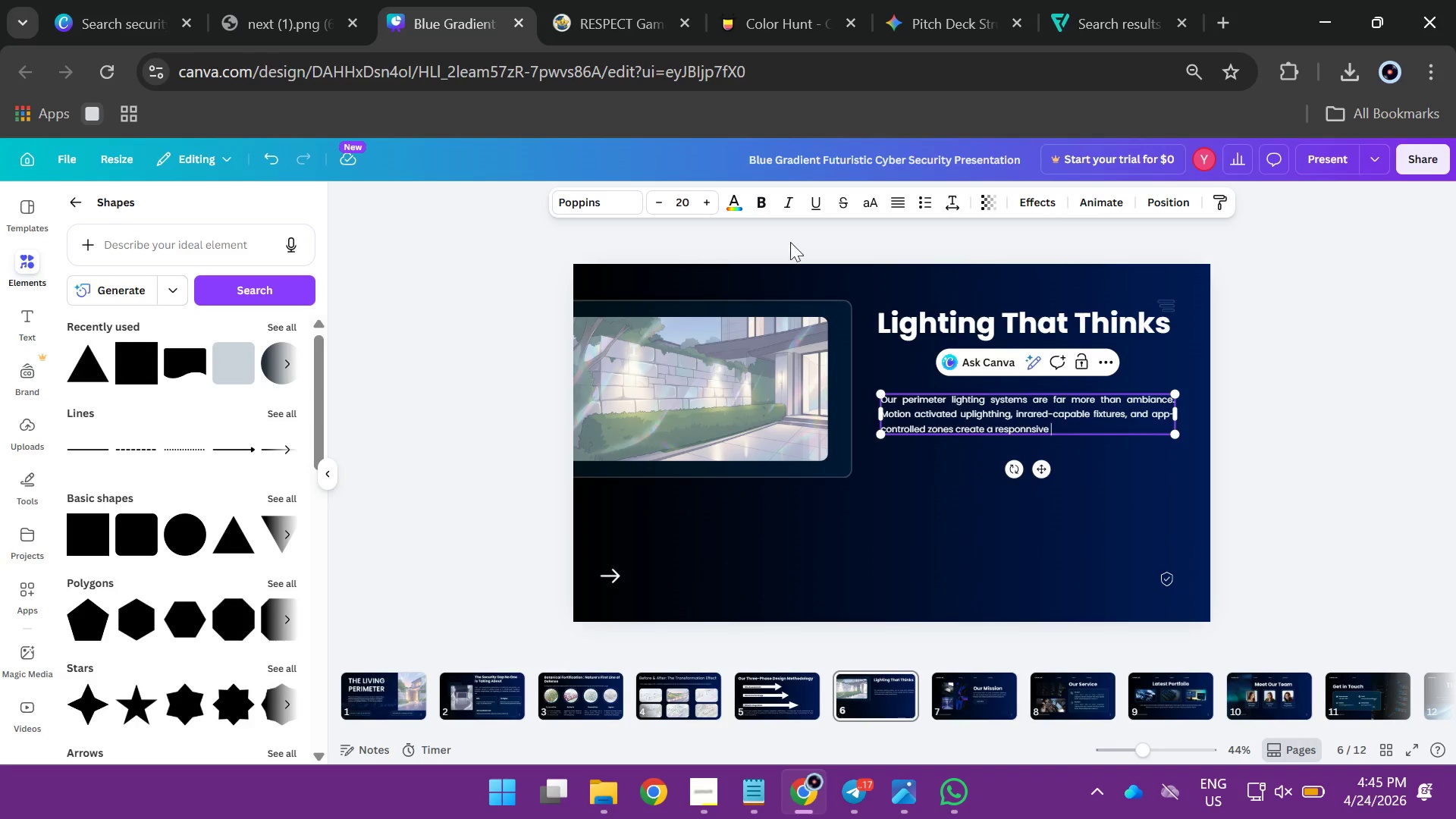 
wait(5.83)
 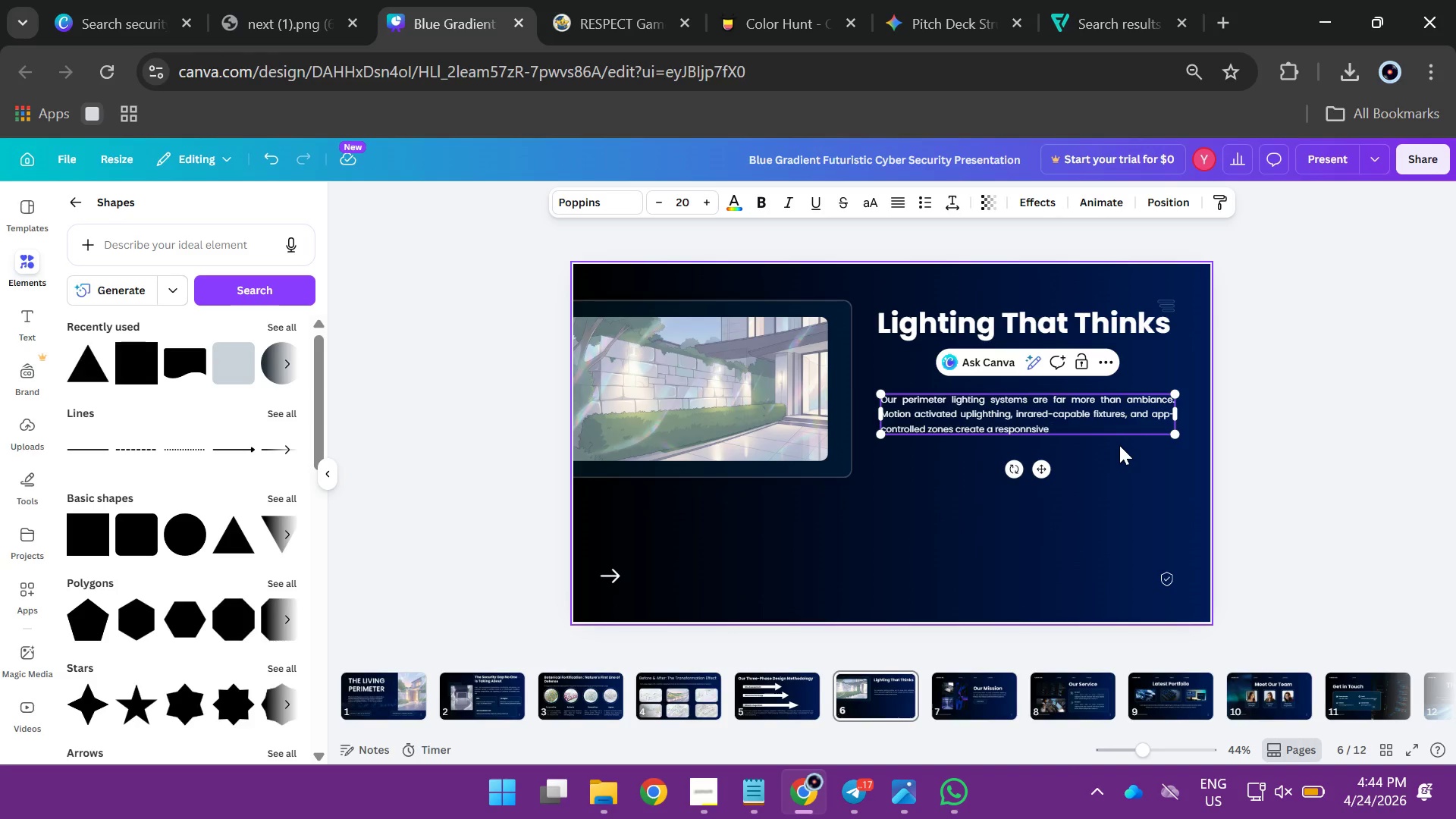 
left_click([915, 322])
 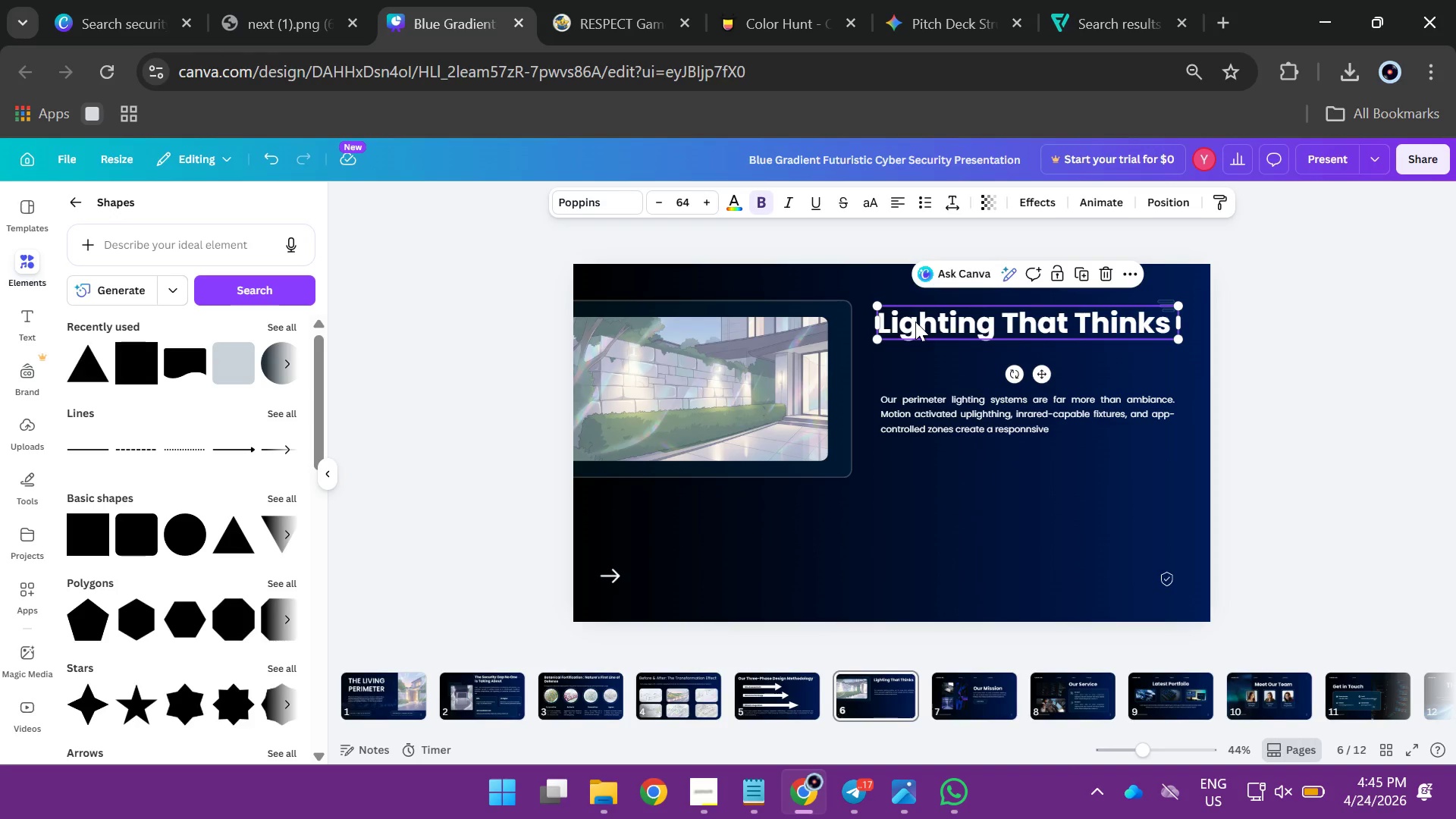 
hold_key(key=AltLeft, duration=1.34)
left_click_drag(start_coordinate=[915, 322], to_coordinate=[716, 566])
 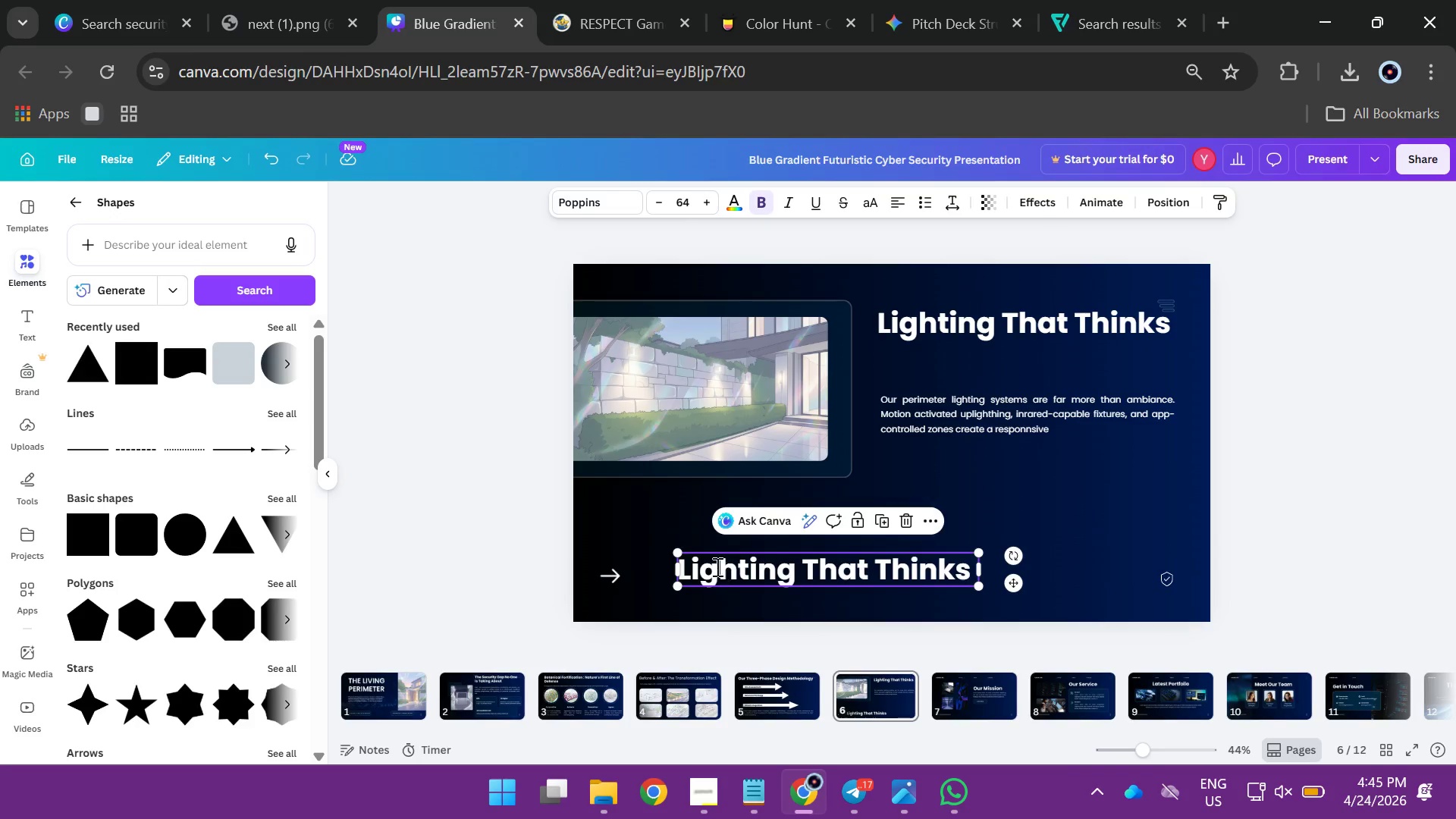 
double_click([716, 566])
 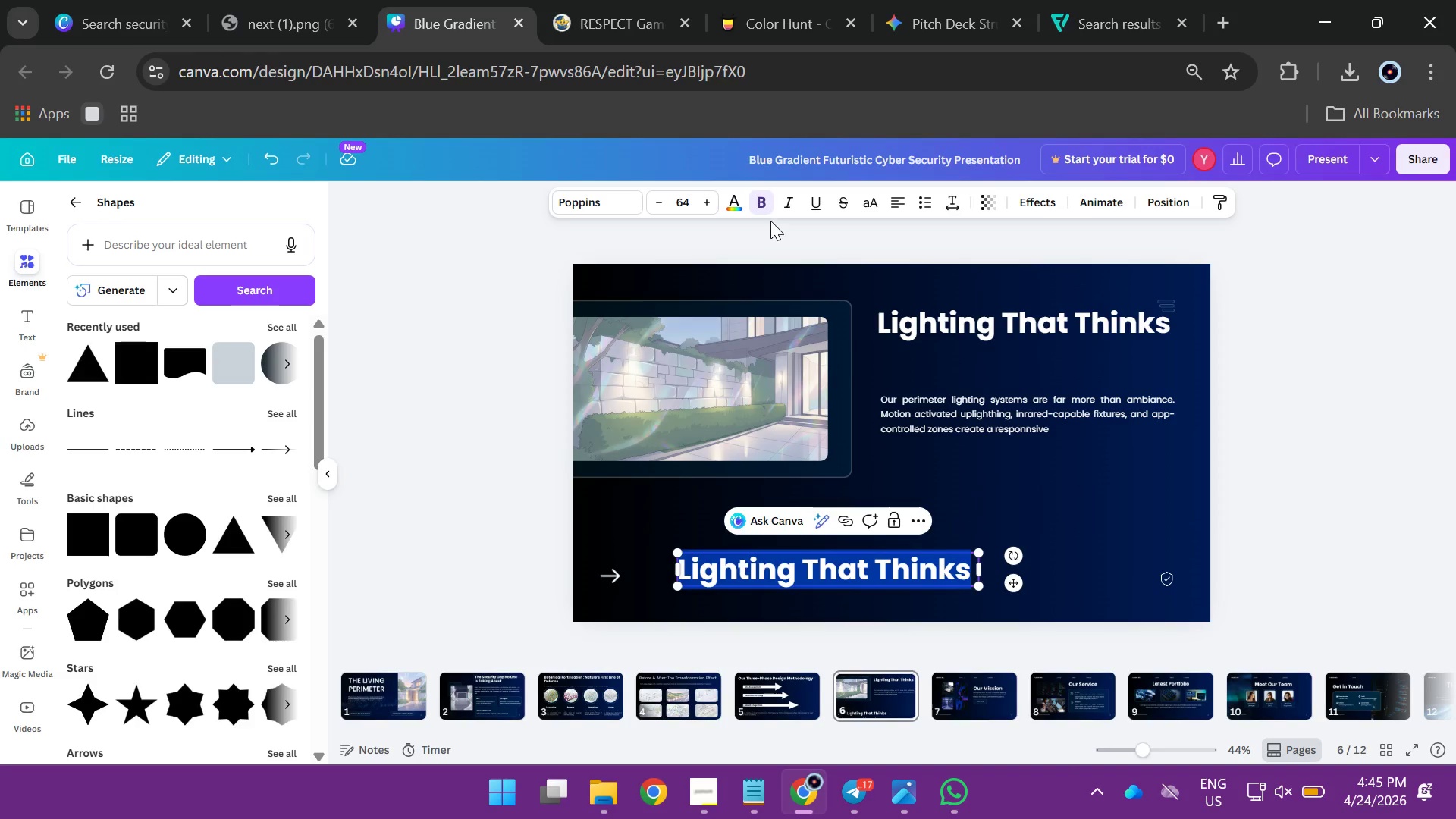 
left_click([767, 212])
 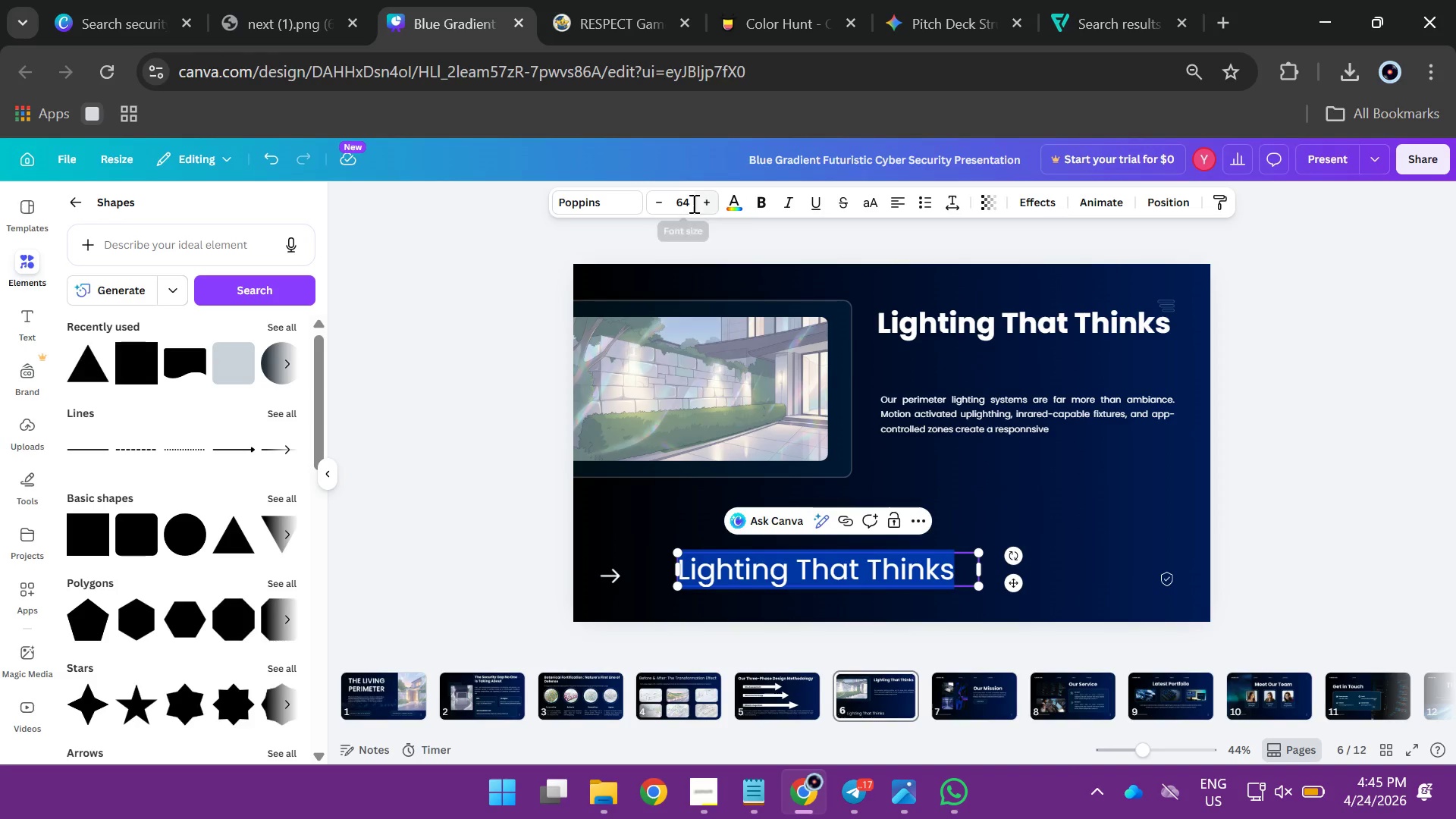 
left_click([681, 196])
 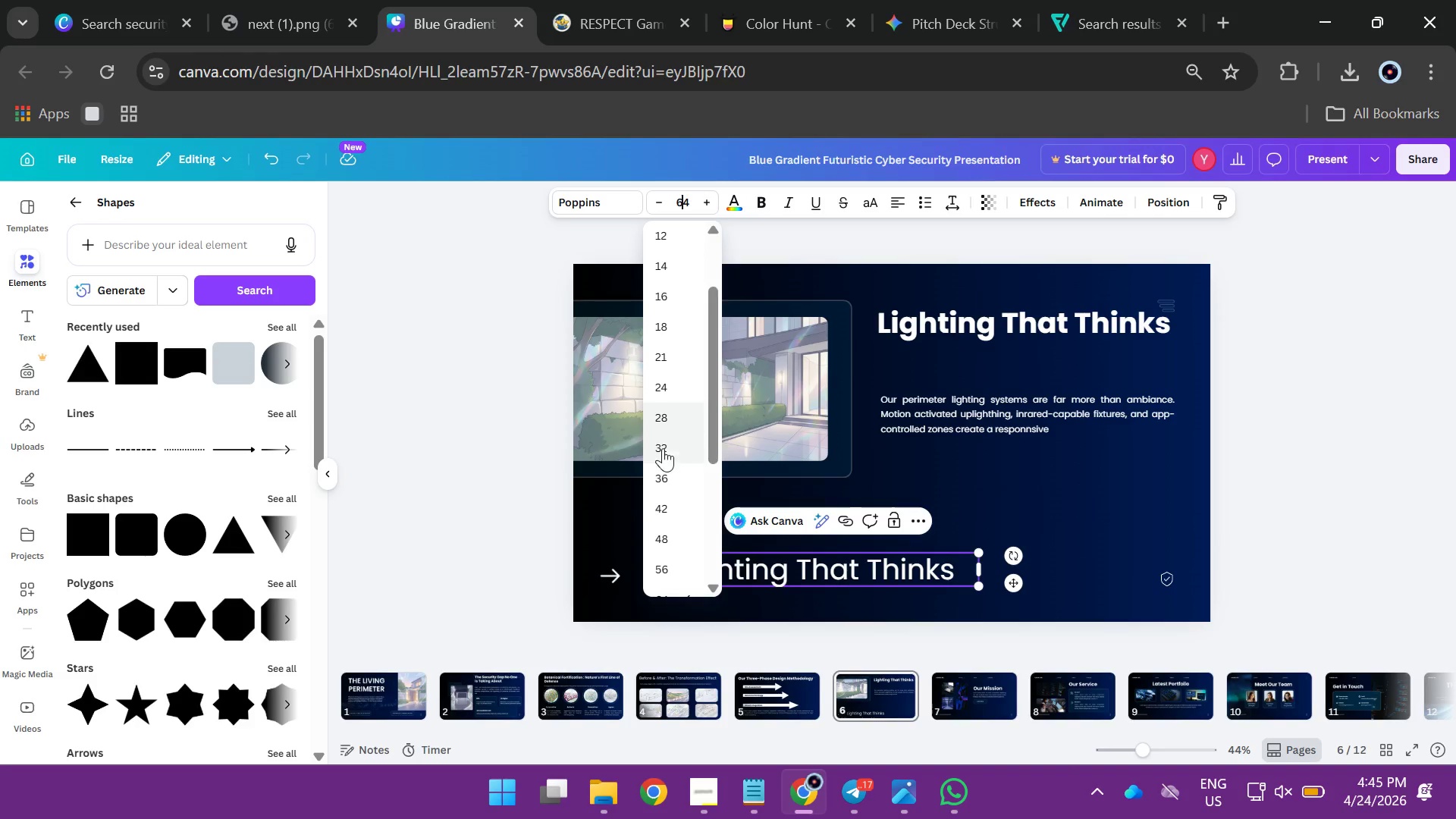 
left_click([665, 475])
 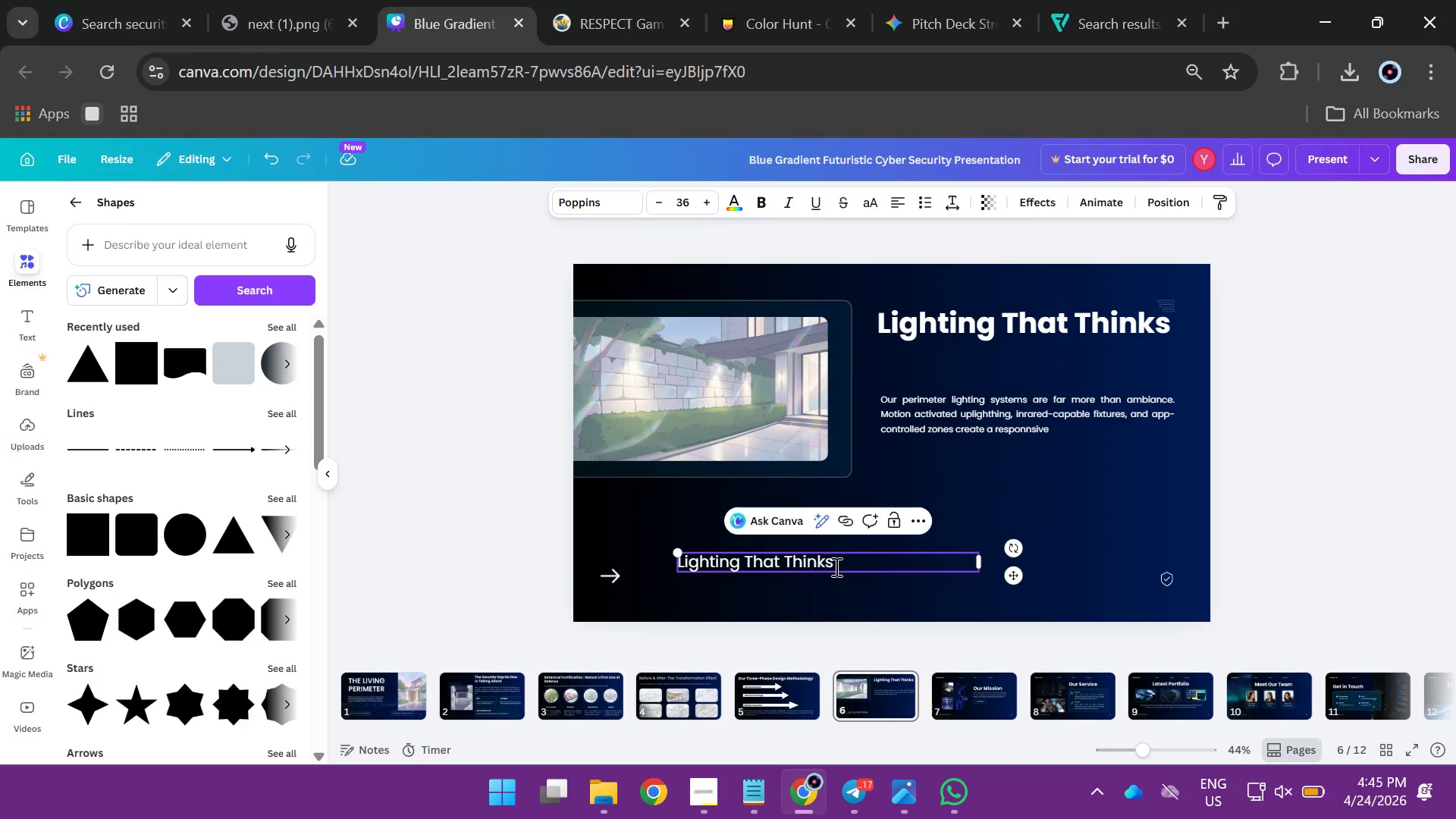 
left_click_drag(start_coordinate=[848, 565], to_coordinate=[682, 559])
 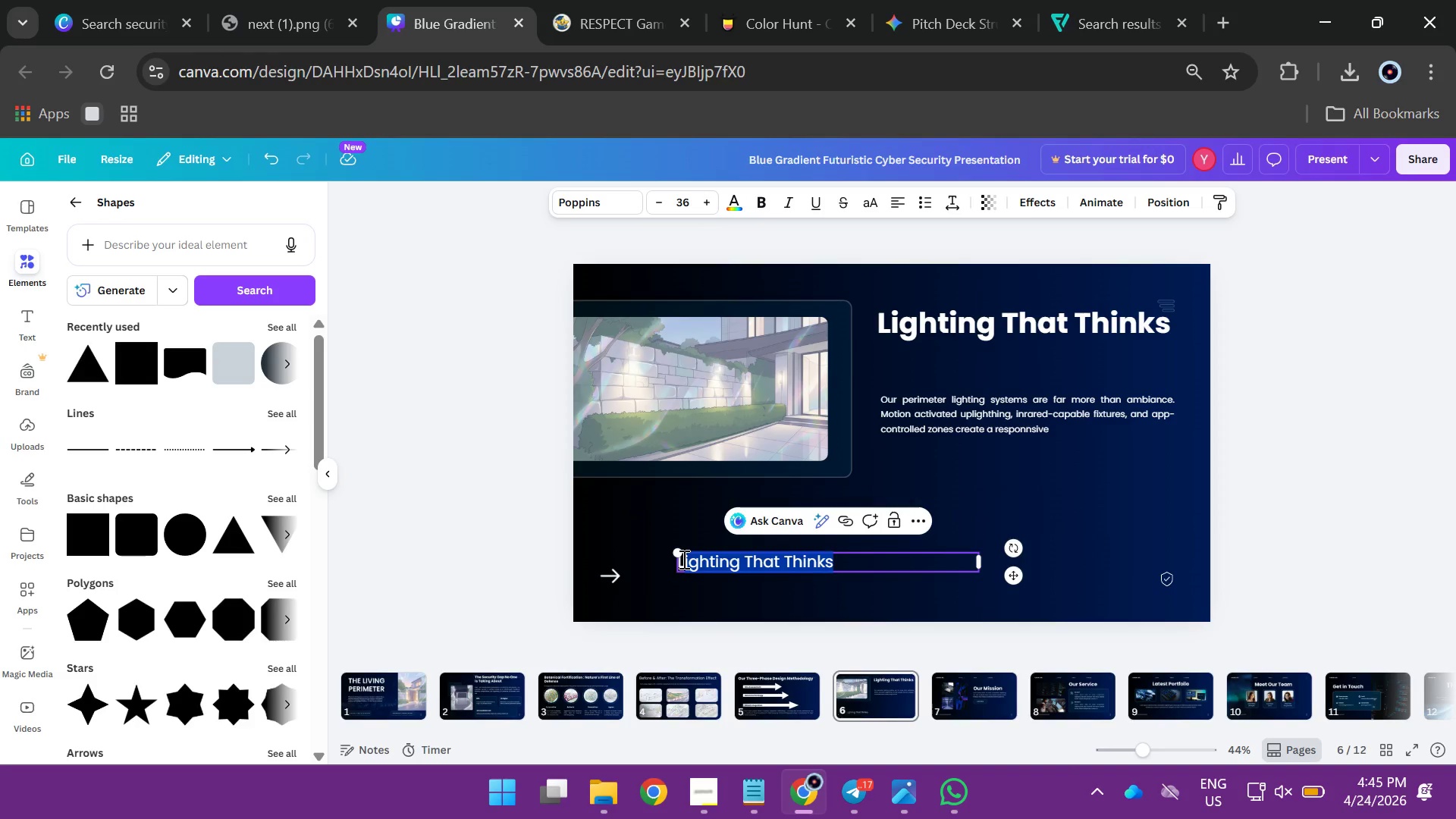 
left_click([682, 559])
 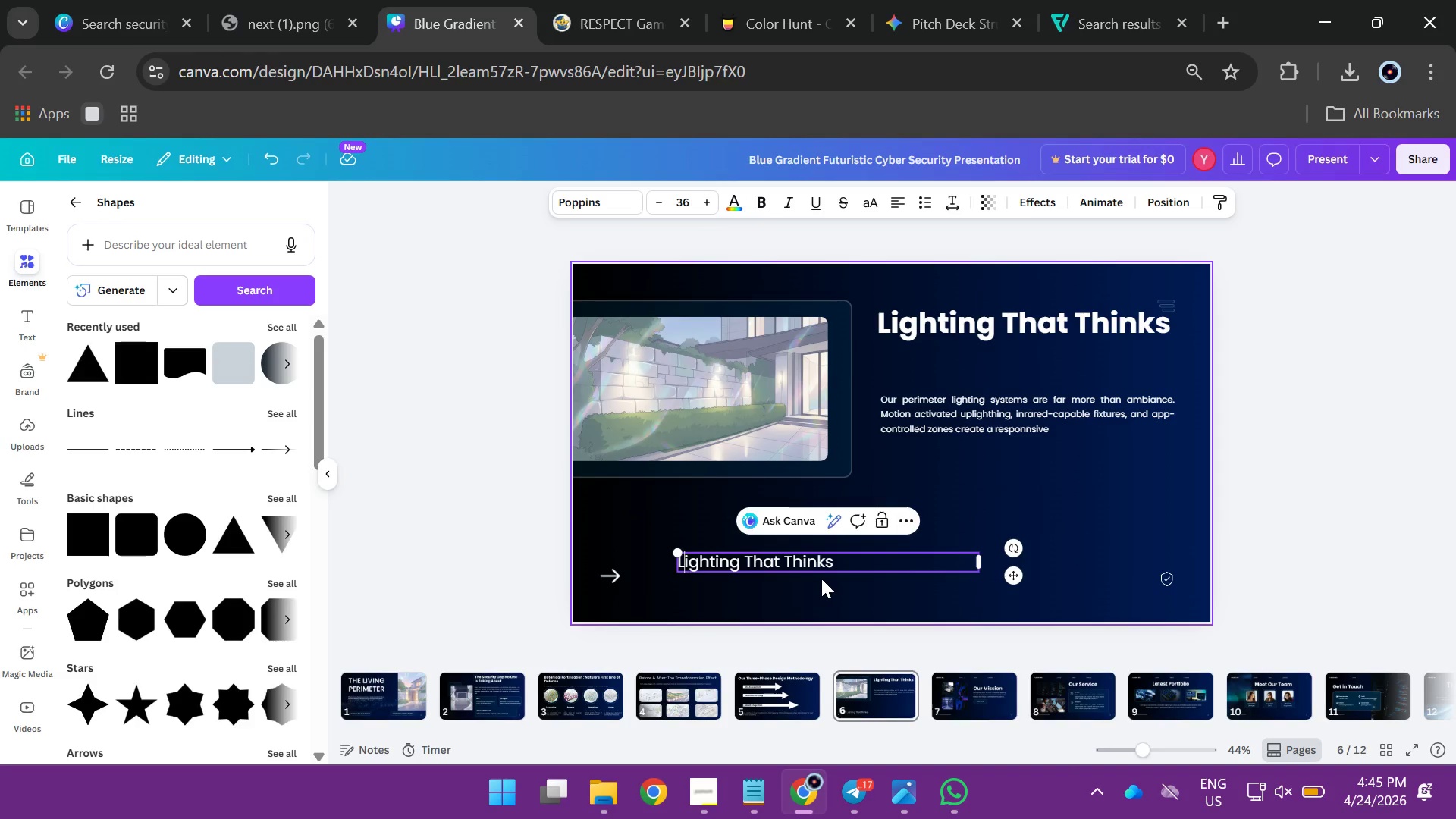 
key(Control+A)
 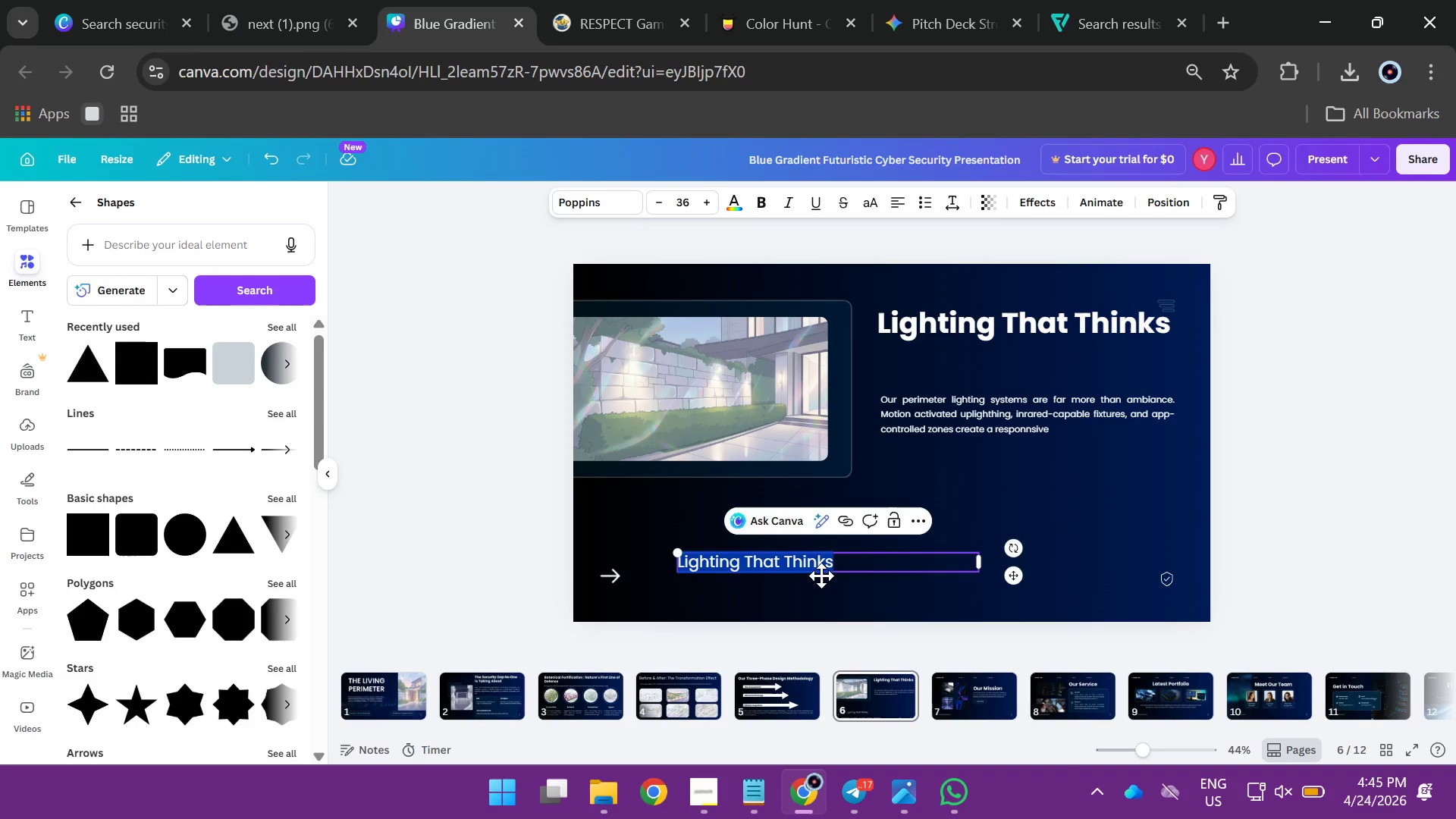 
key(Backspace)
type(Motion- Acy)
key(Backspace)
type(tivatedzo)
key(Backspace)
key(Backspace)
type( z)
key(Backspace)
type(ZOn)
key(Backspace)
key(Backspace)
type(ones)
 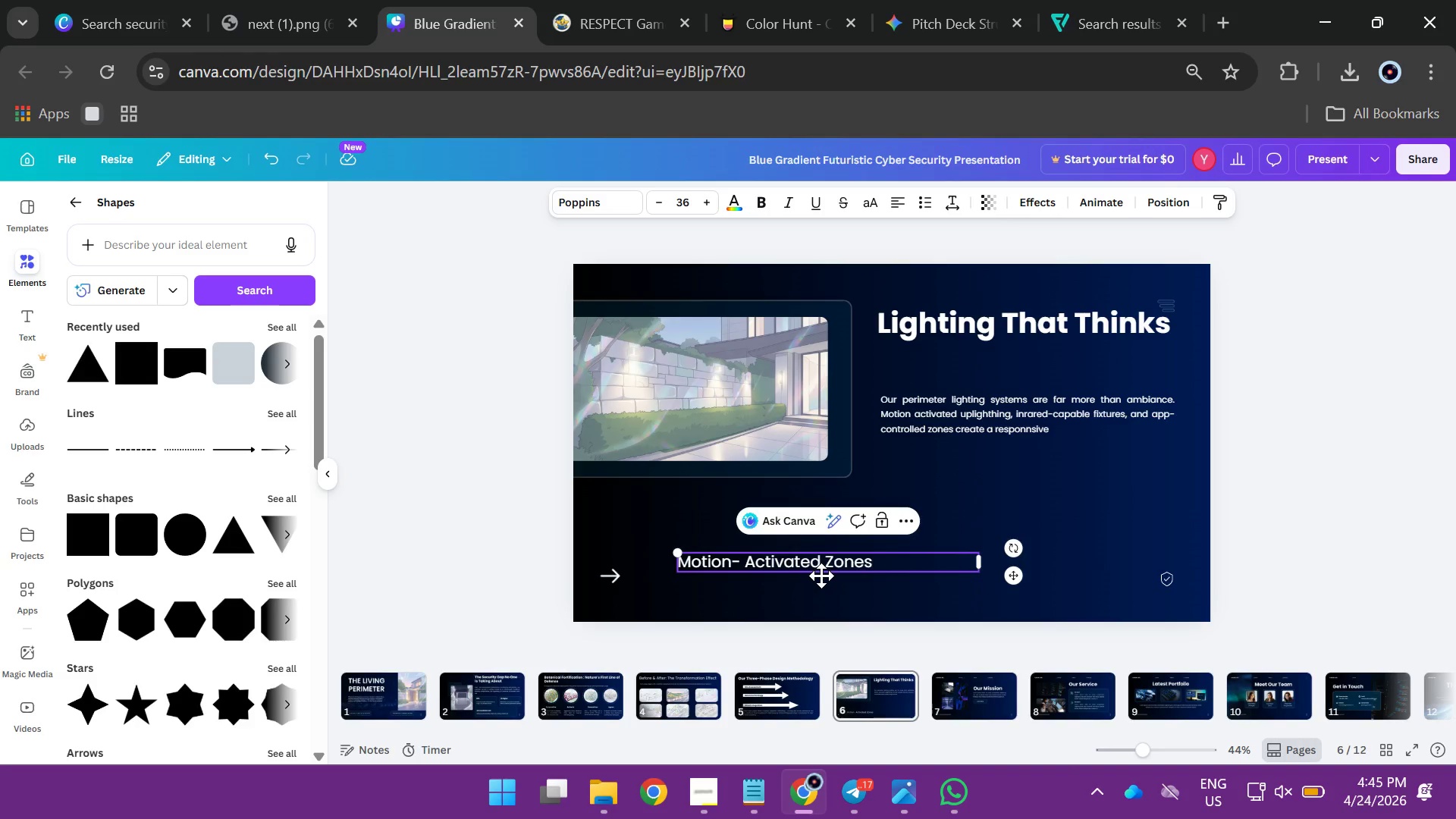 
left_click([733, 566])
 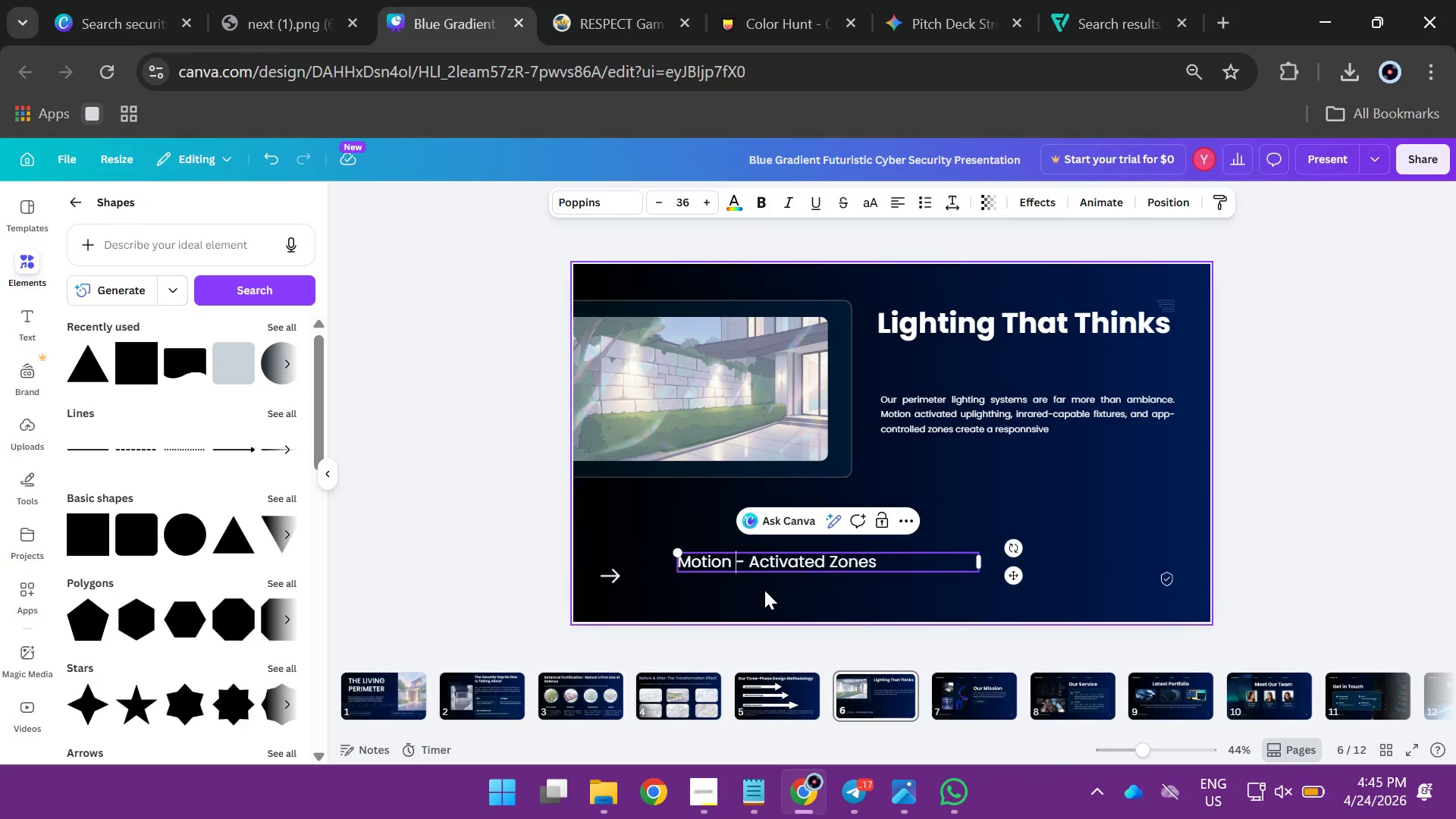 
key(Space)
 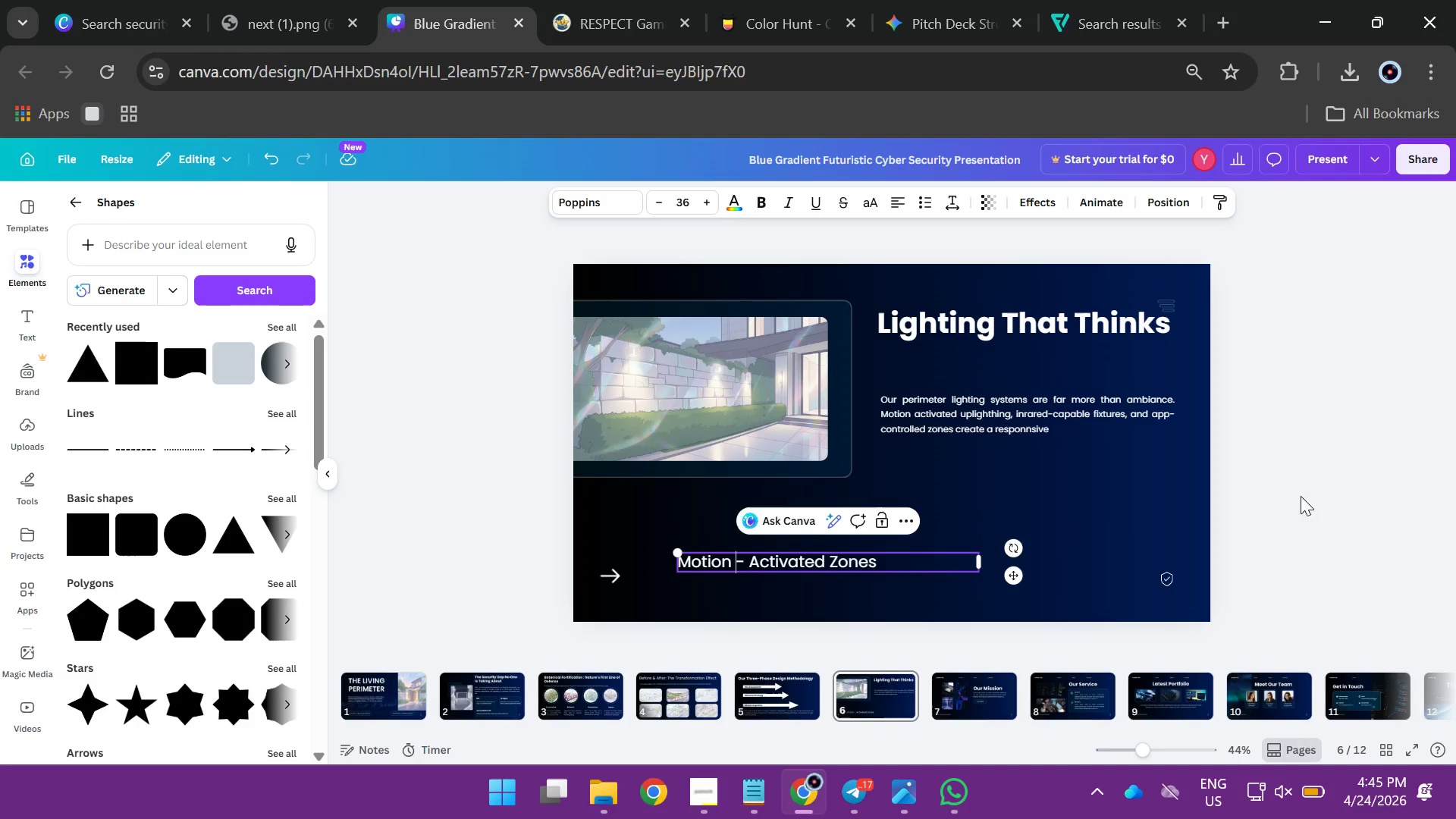 
left_click([1349, 475])
 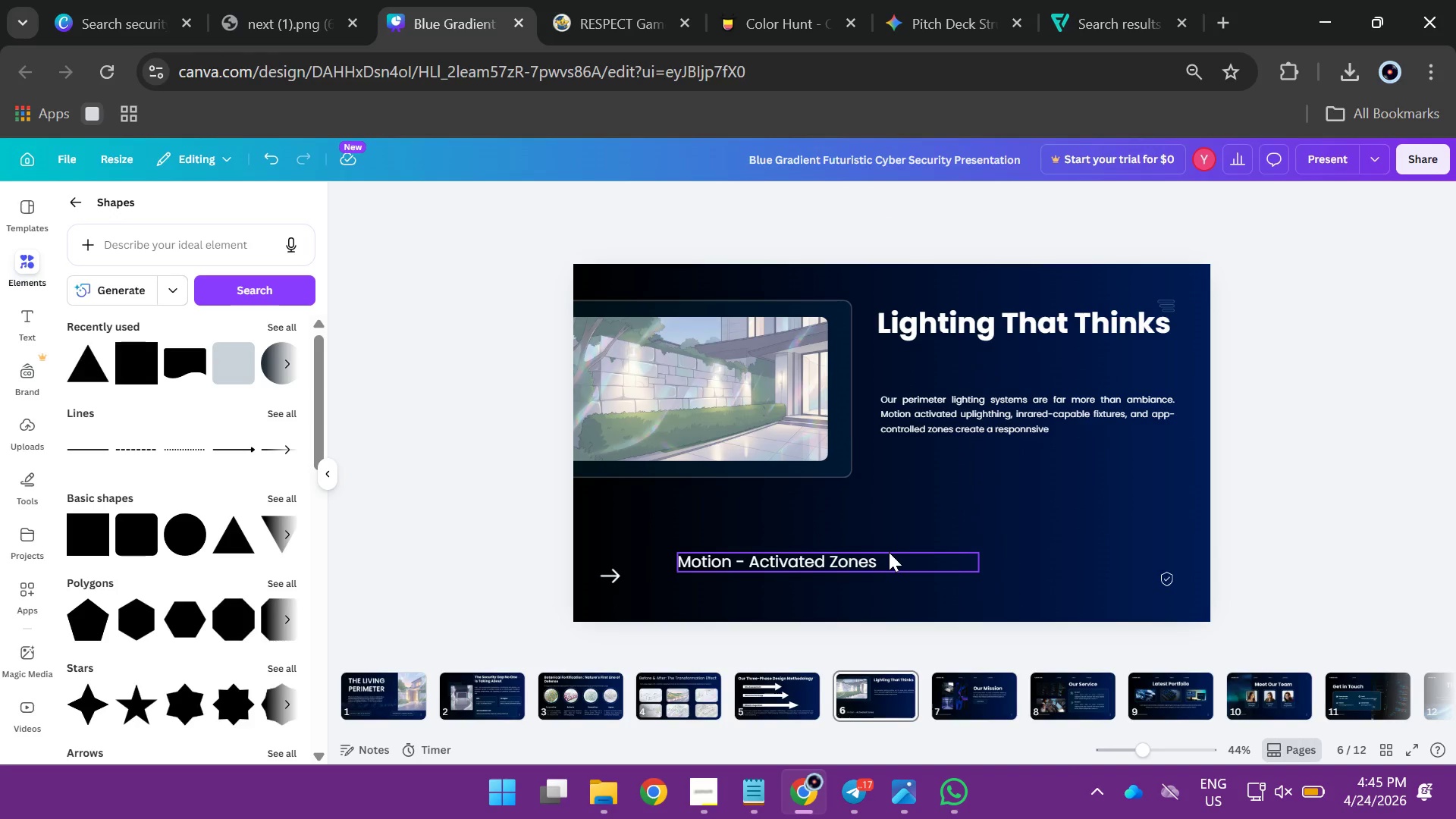 
left_click_drag(start_coordinate=[889, 553], to_coordinate=[846, 510])
 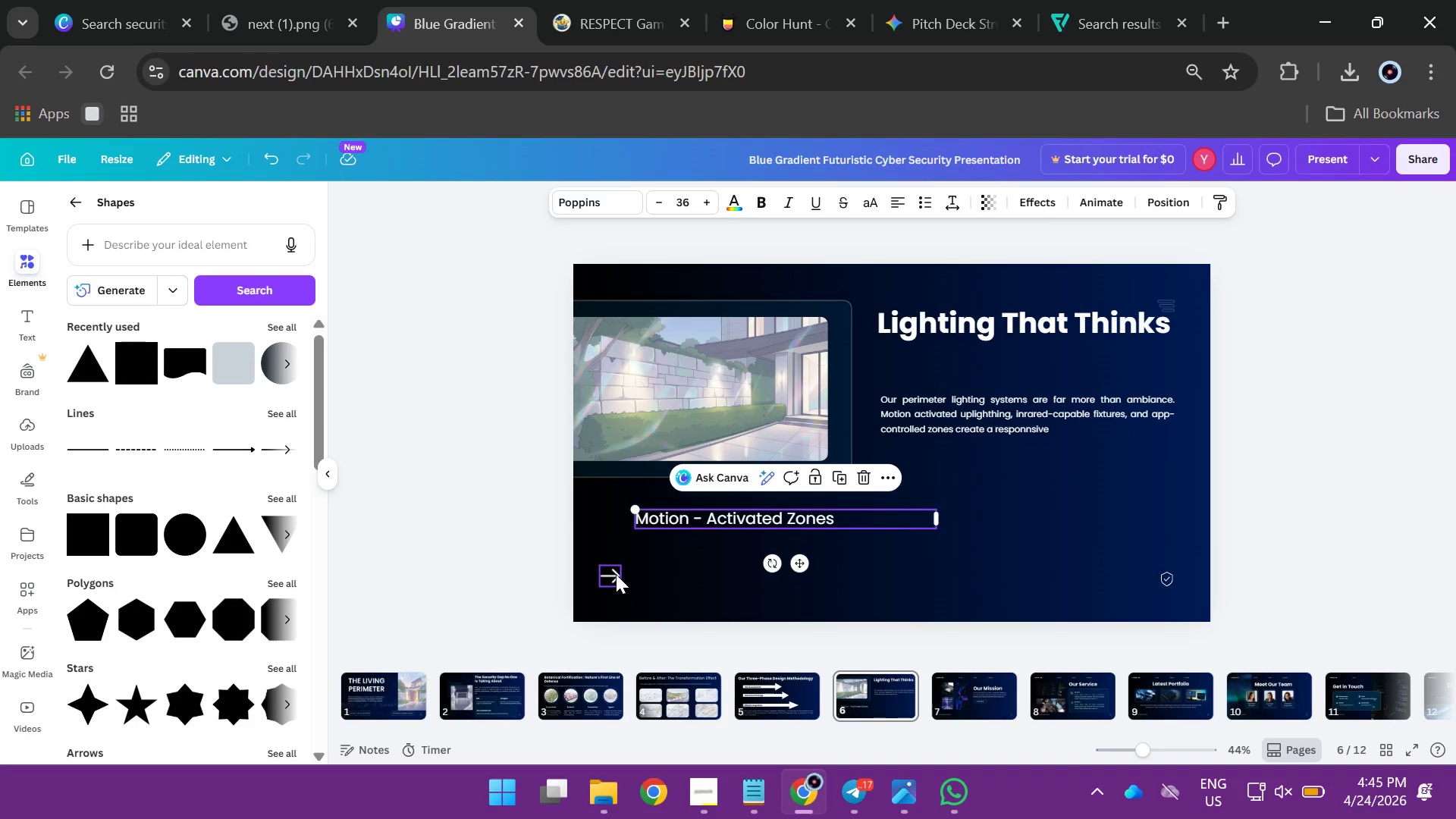 
left_click_drag(start_coordinate=[616, 574], to_coordinate=[614, 514])
 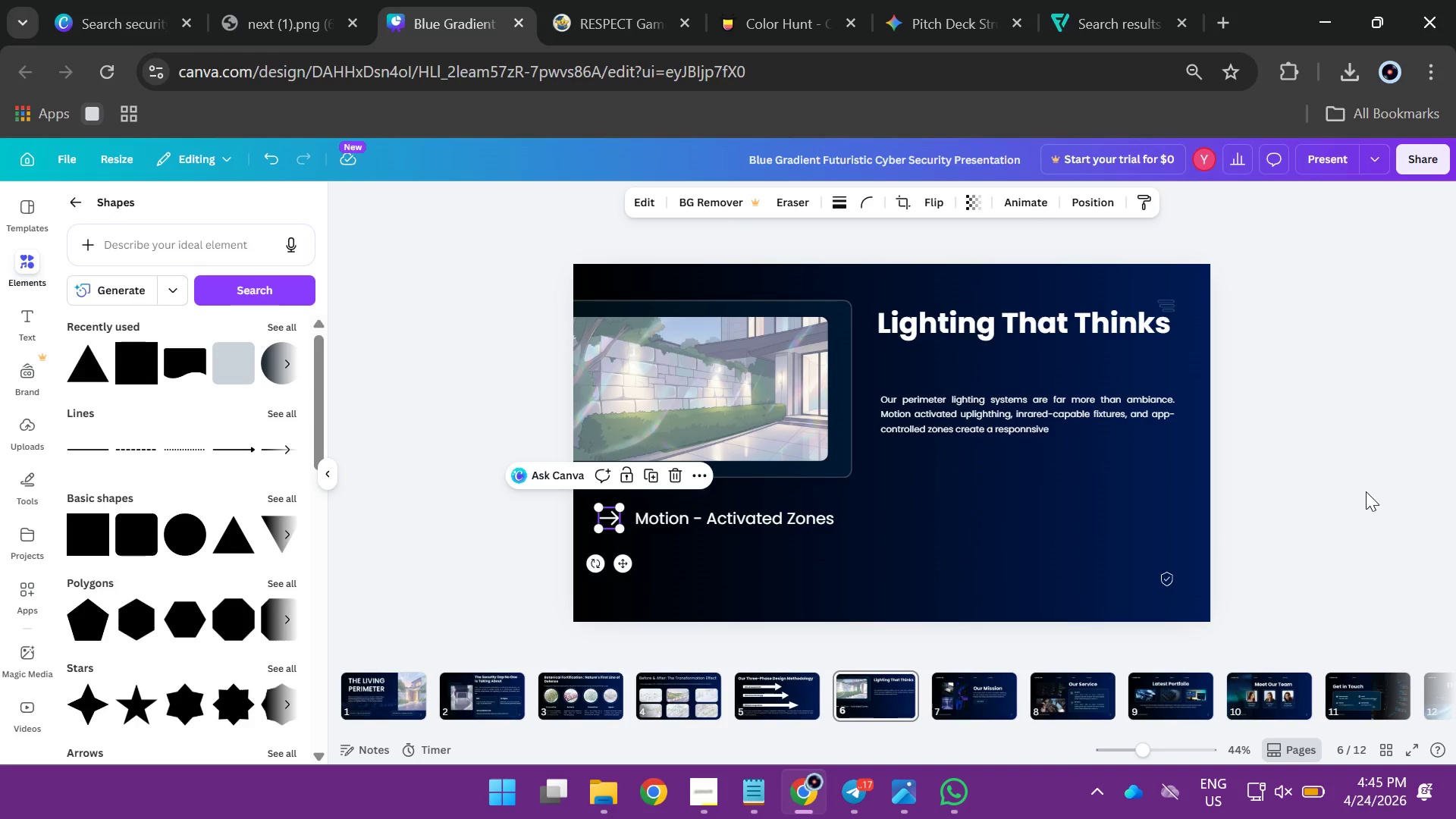 
left_click([1366, 491])
 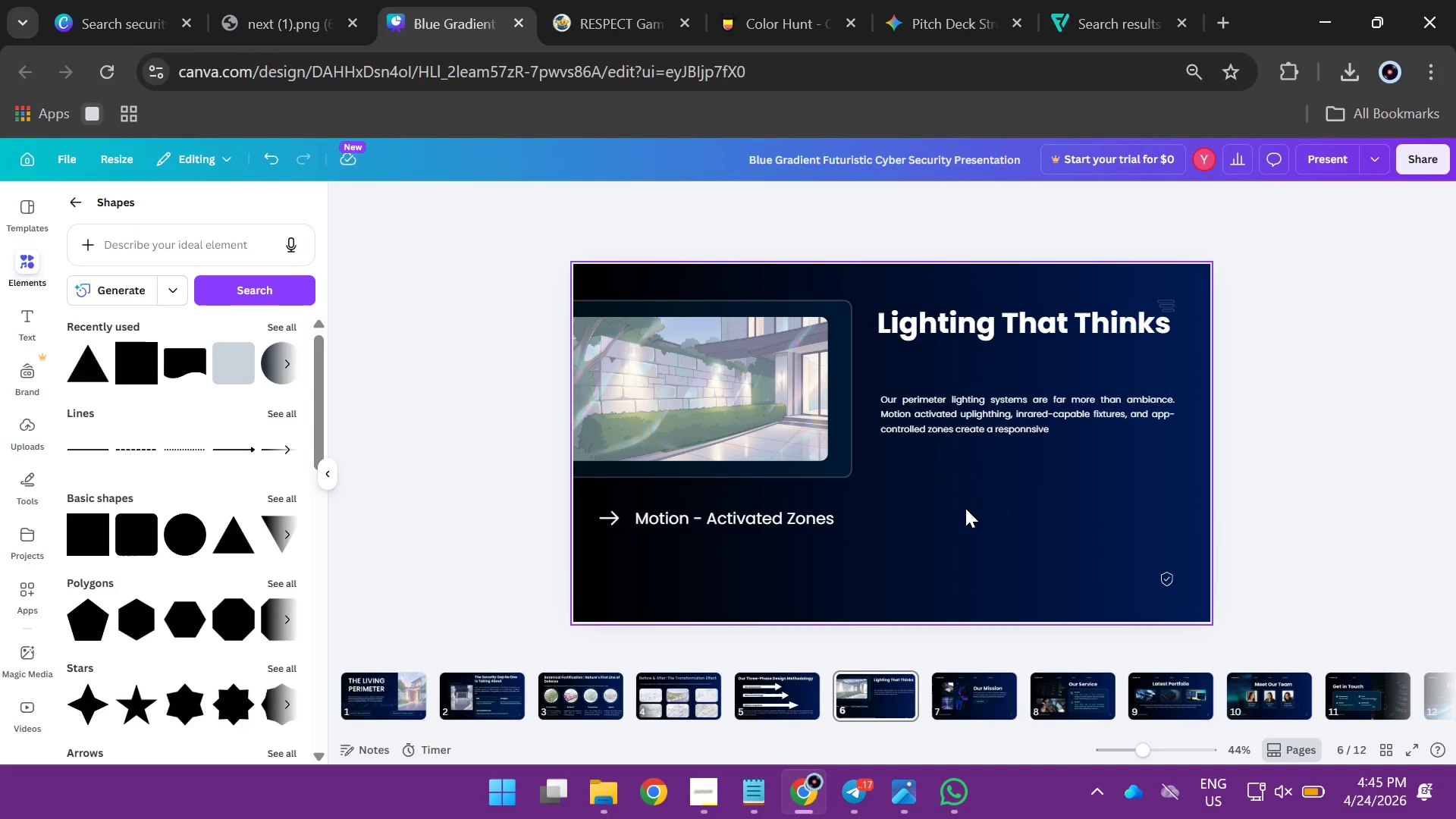 
left_click([918, 516])
 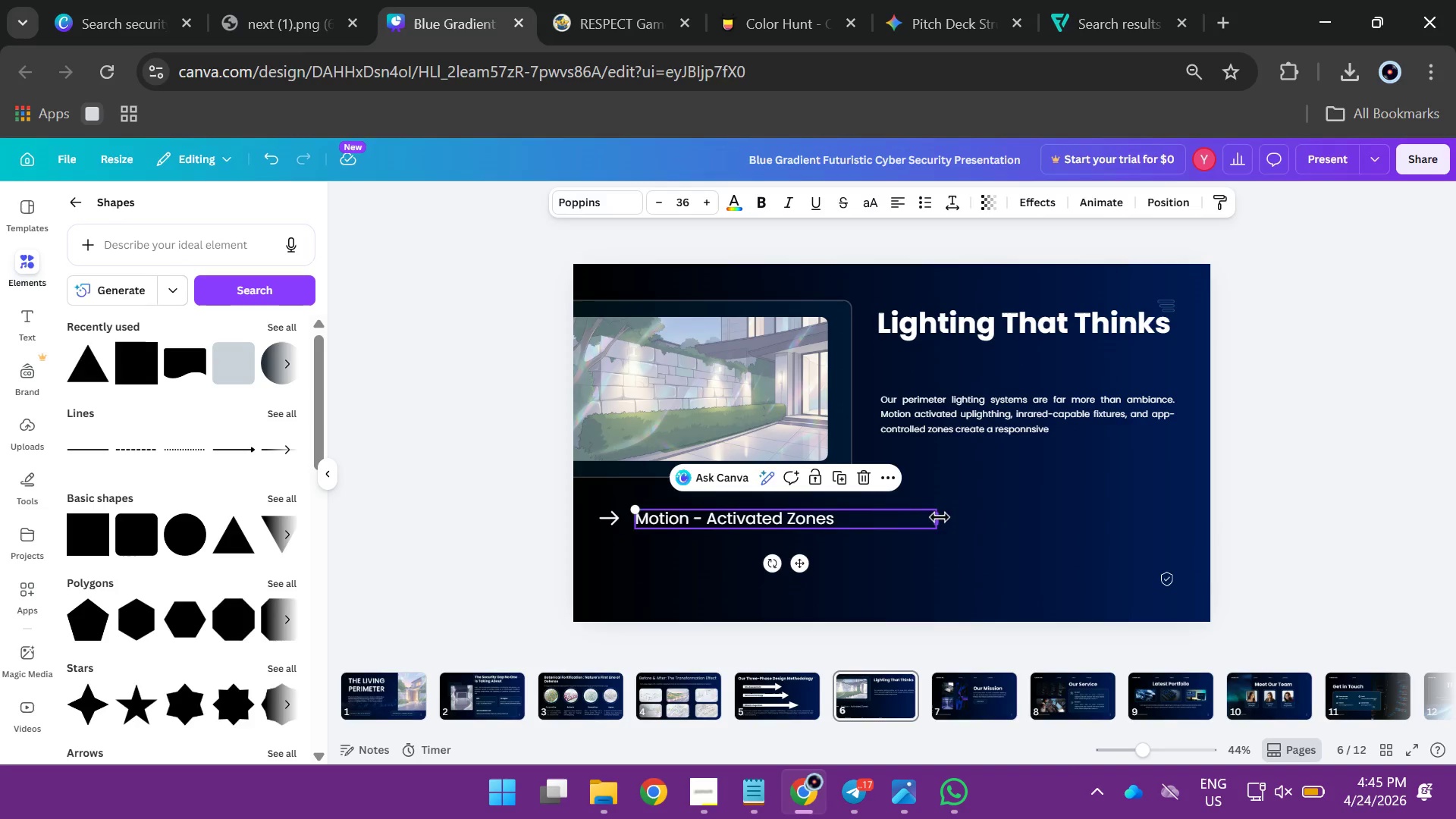 
left_click_drag(start_coordinate=[940, 517], to_coordinate=[849, 516])
 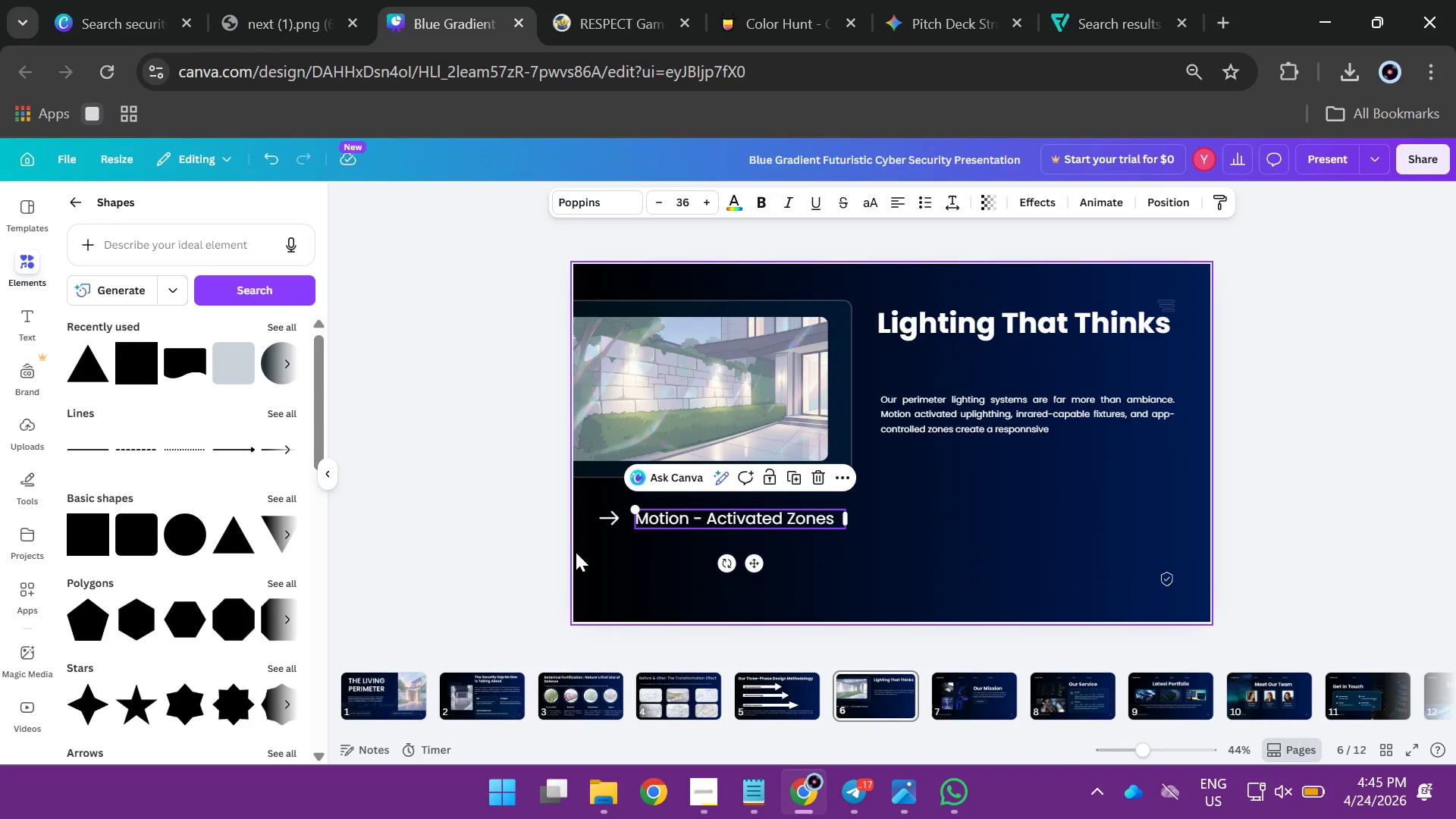 
left_click_drag(start_coordinate=[576, 552], to_coordinate=[710, 522])
 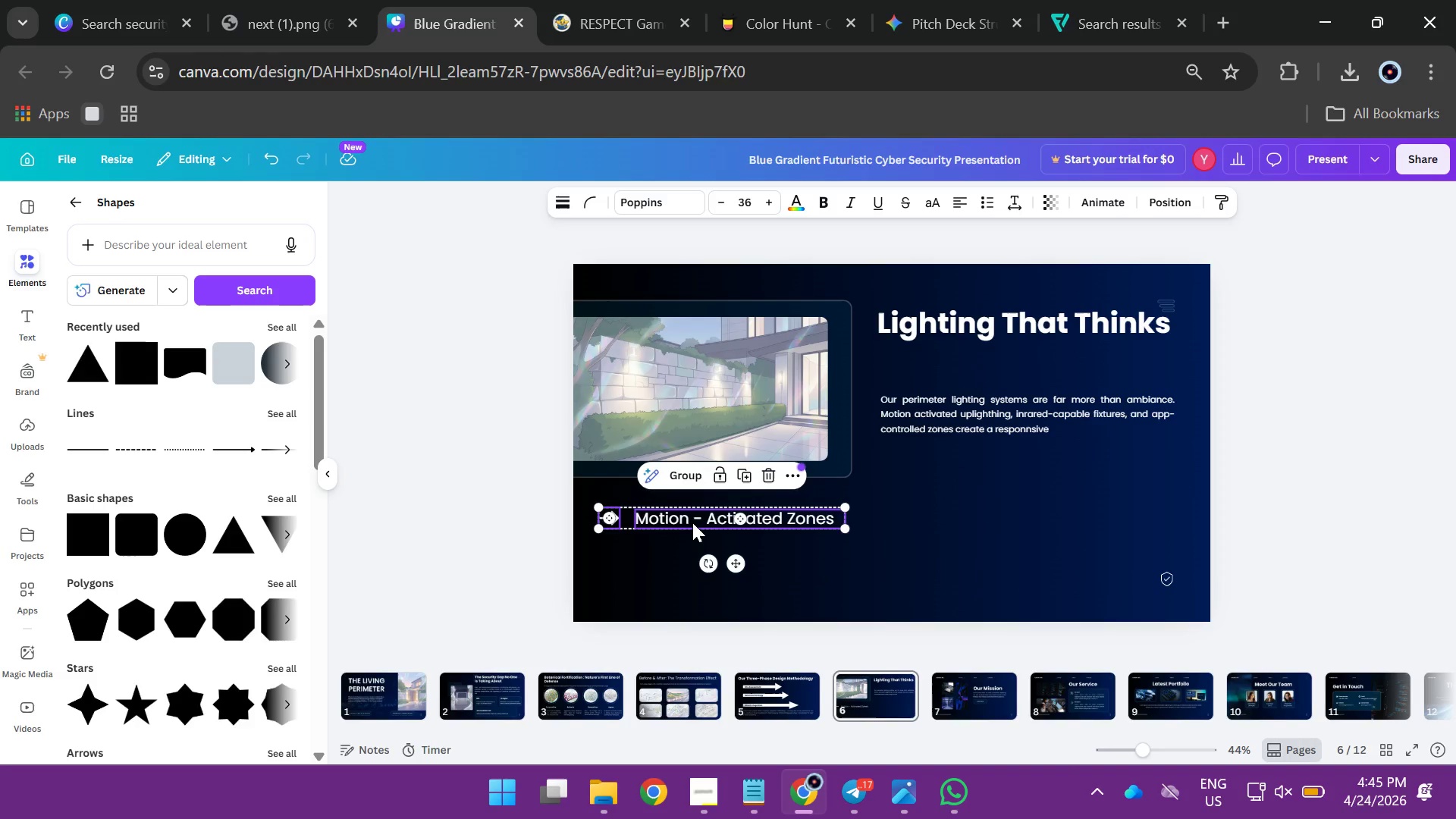 
hold_key(key=AltLeft, duration=4.78)
left_click_drag(start_coordinate=[692, 522], to_coordinate=[949, 519])
 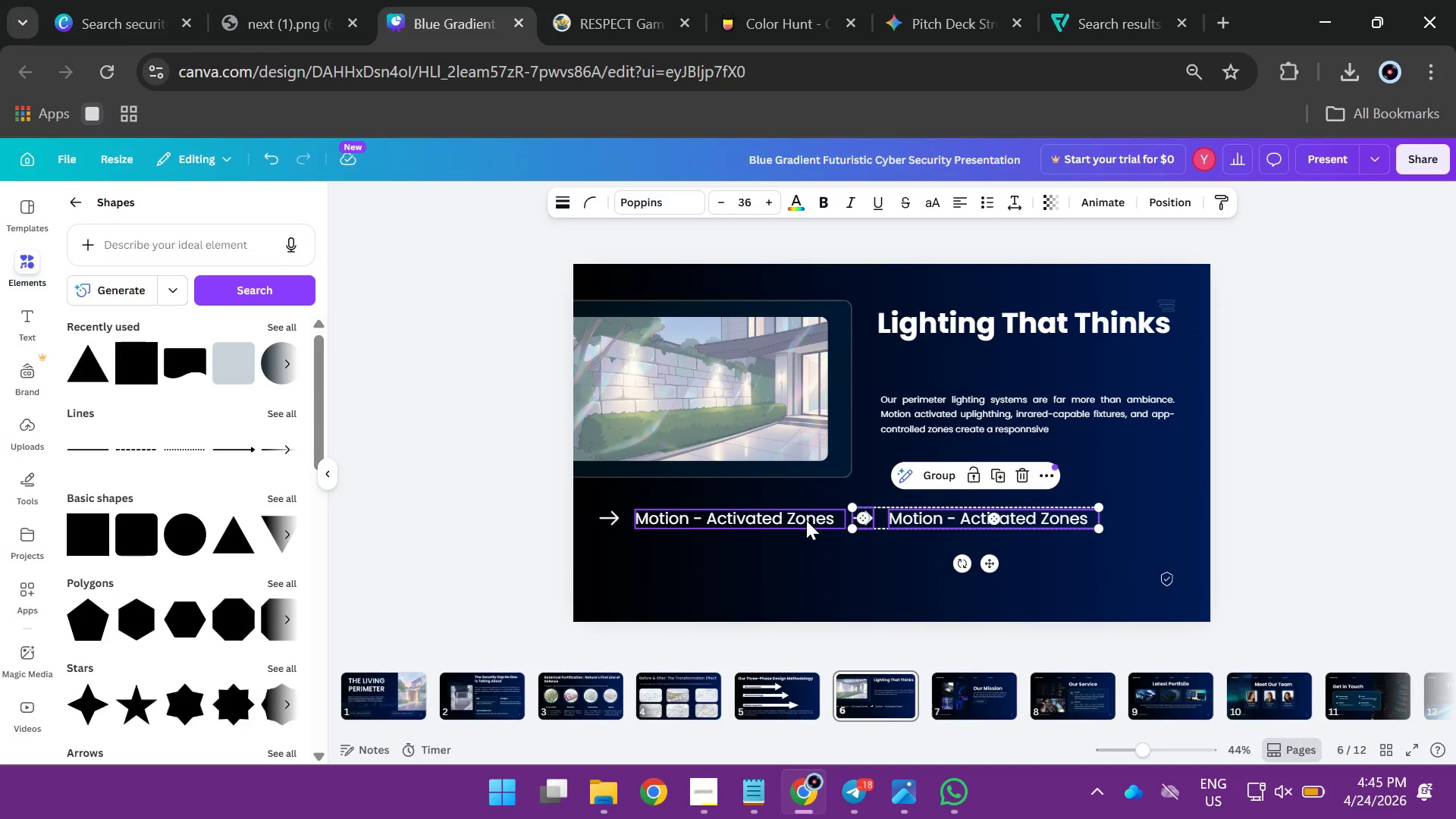 
left_click([806, 520])
 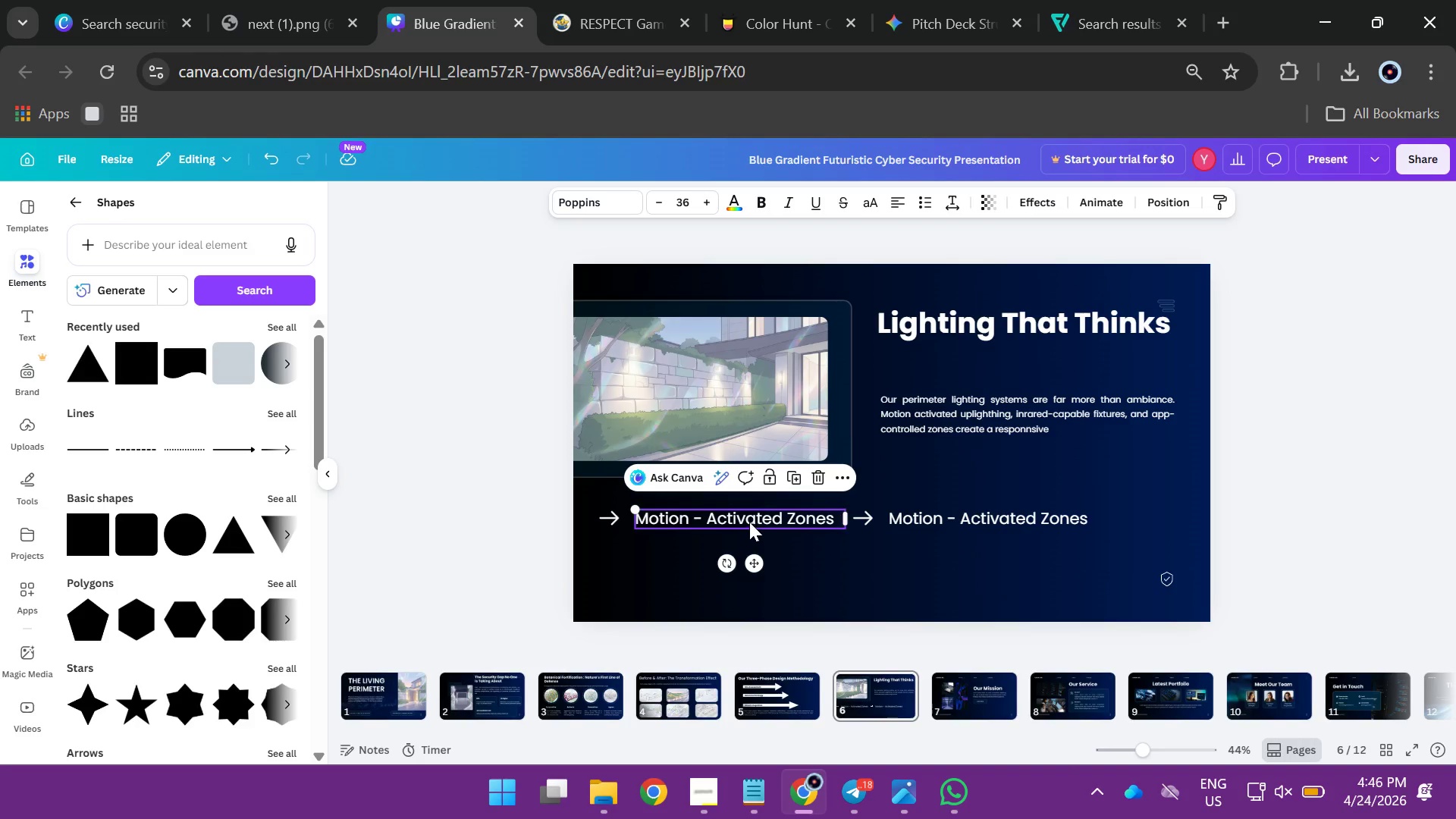 
double_click([749, 522])
 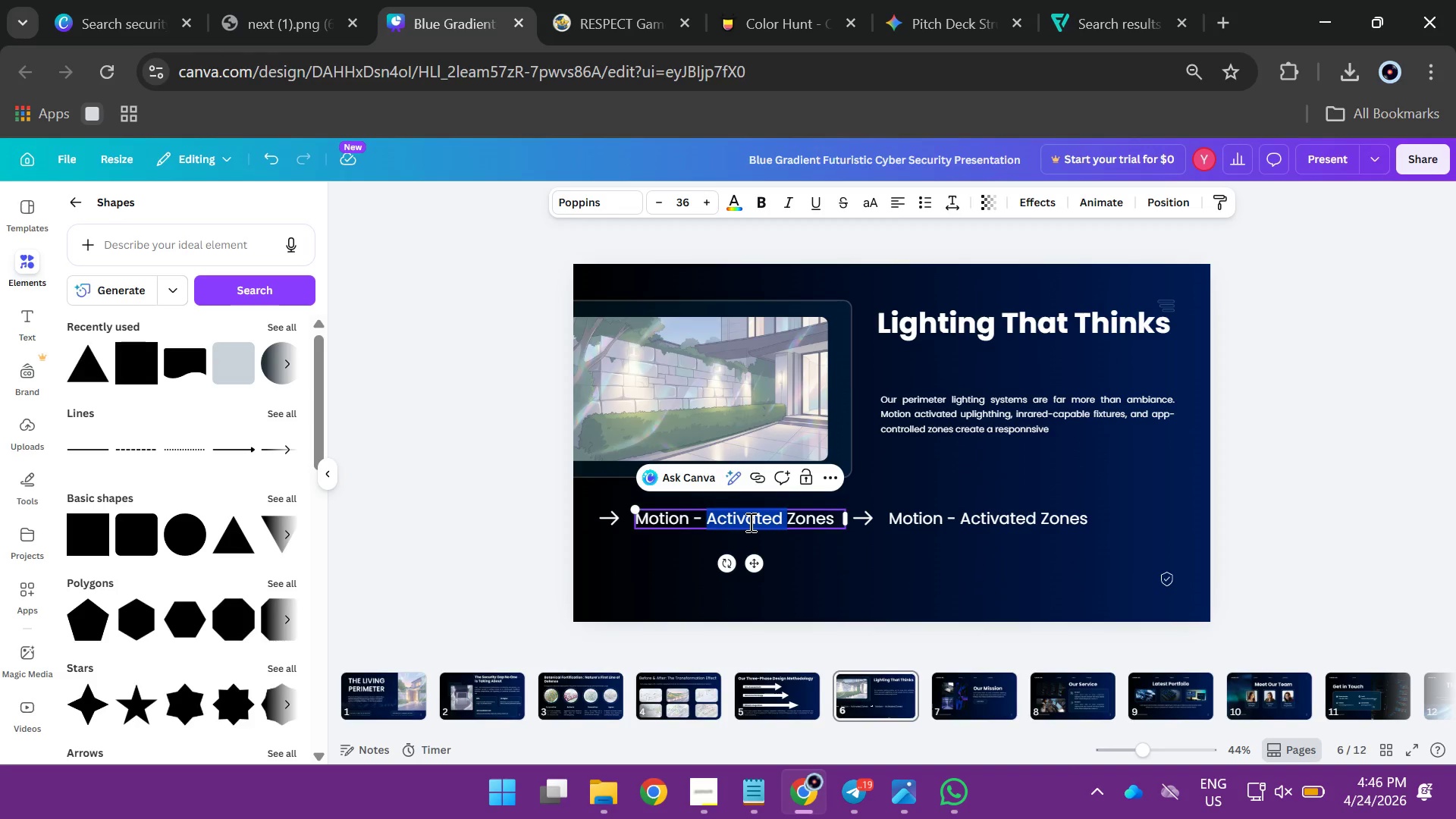 
key(Control+A)
 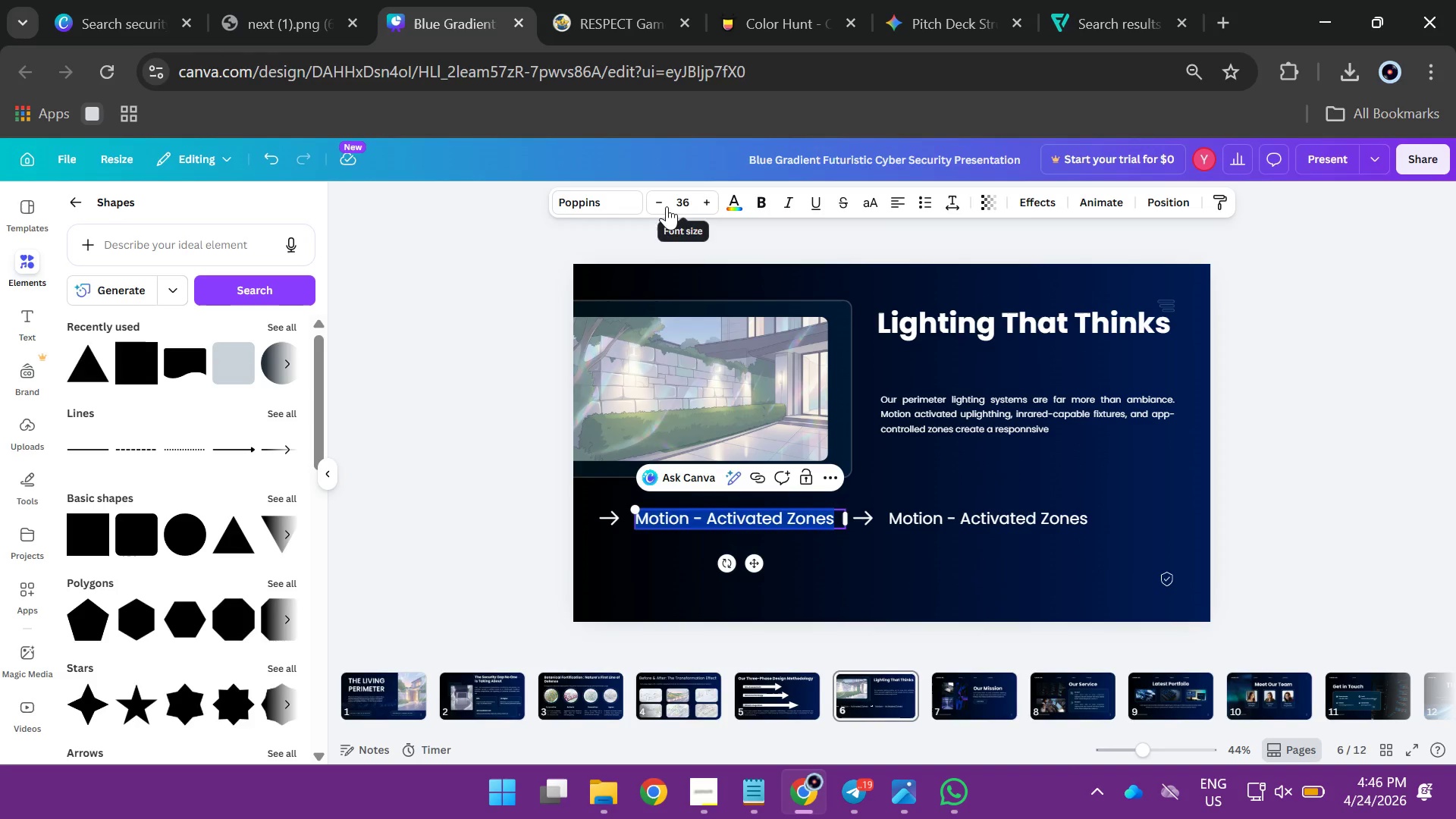 
left_click([683, 204])
 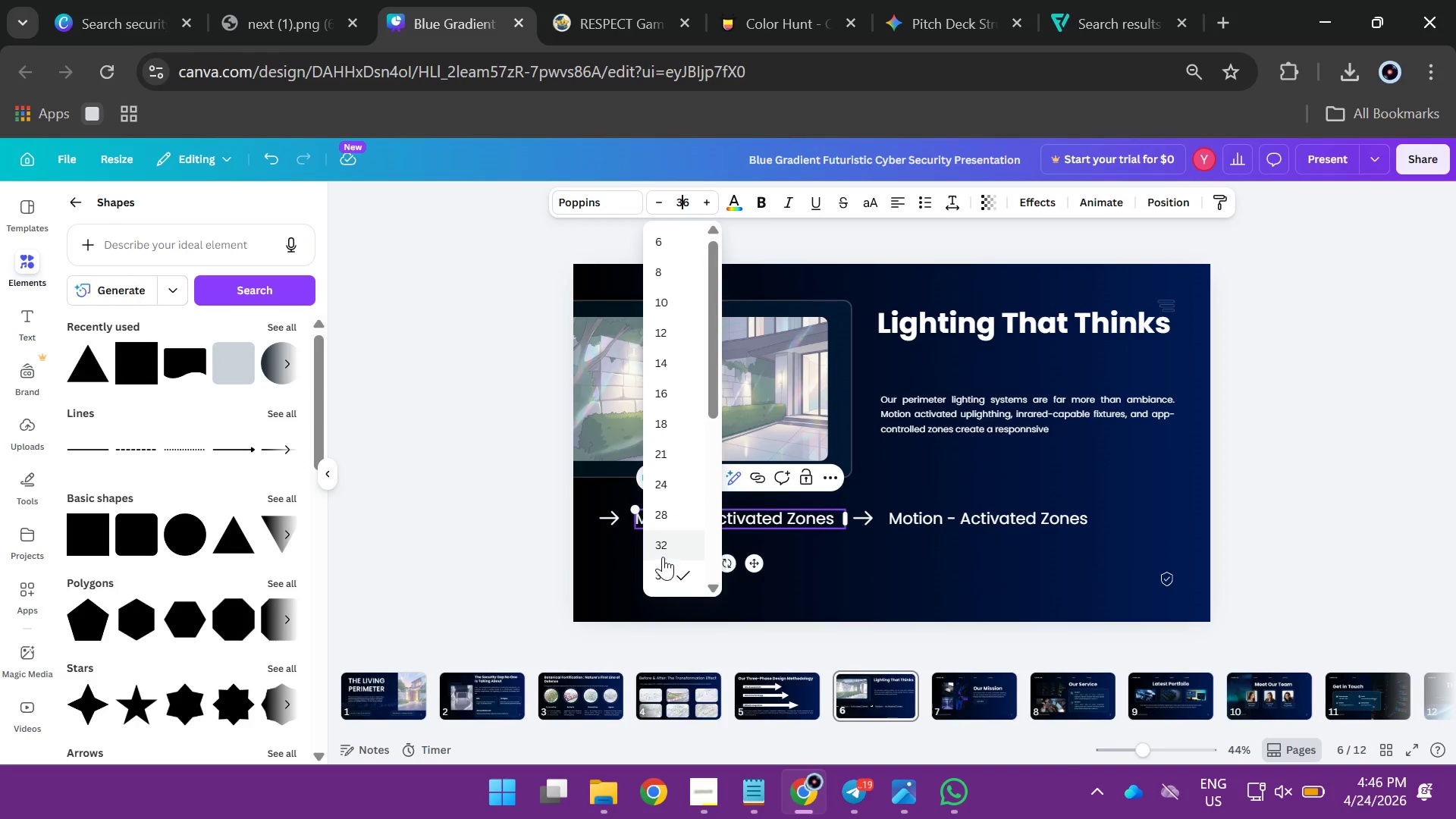 
left_click([666, 541])
 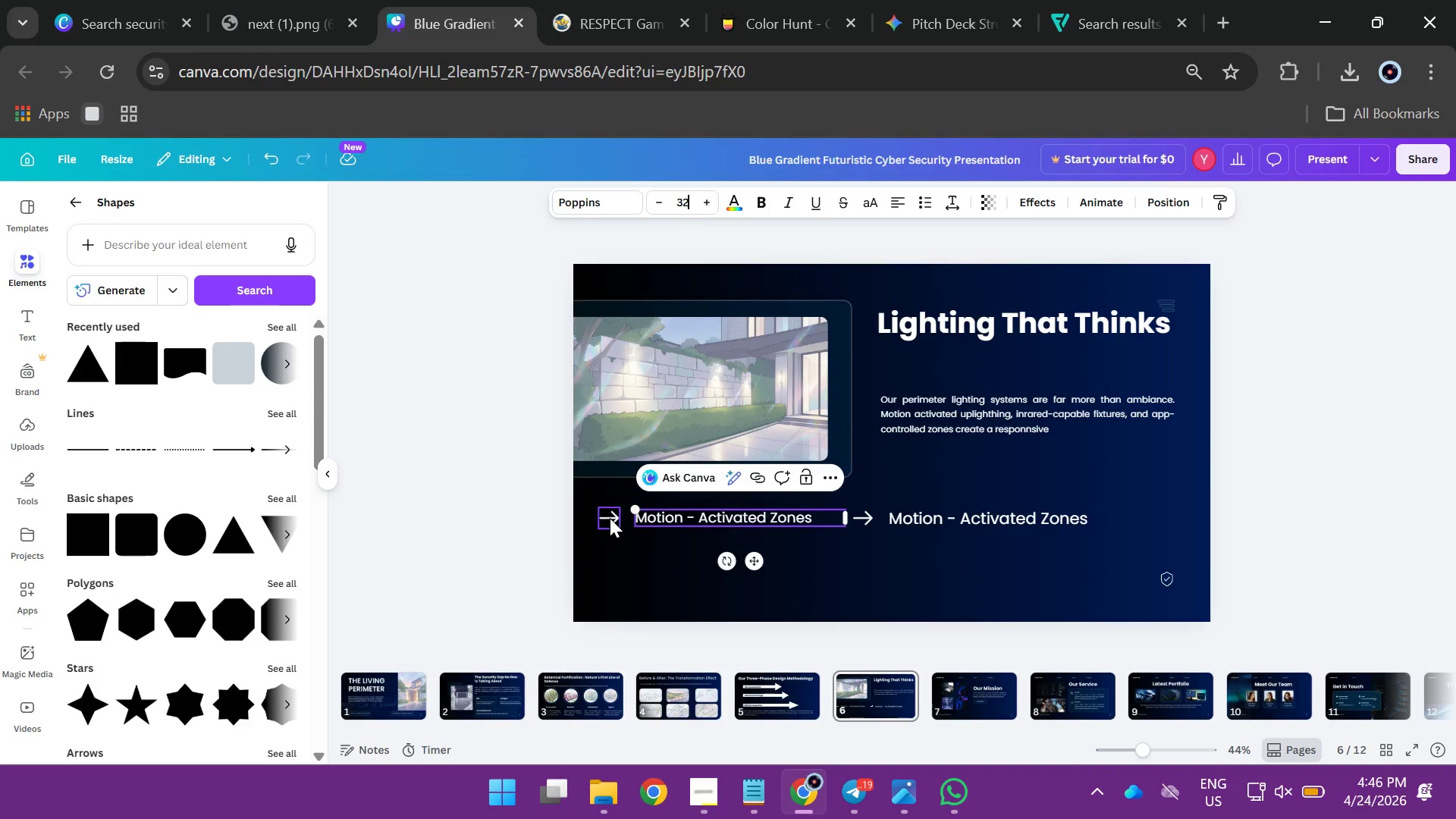 
left_click([635, 564])
 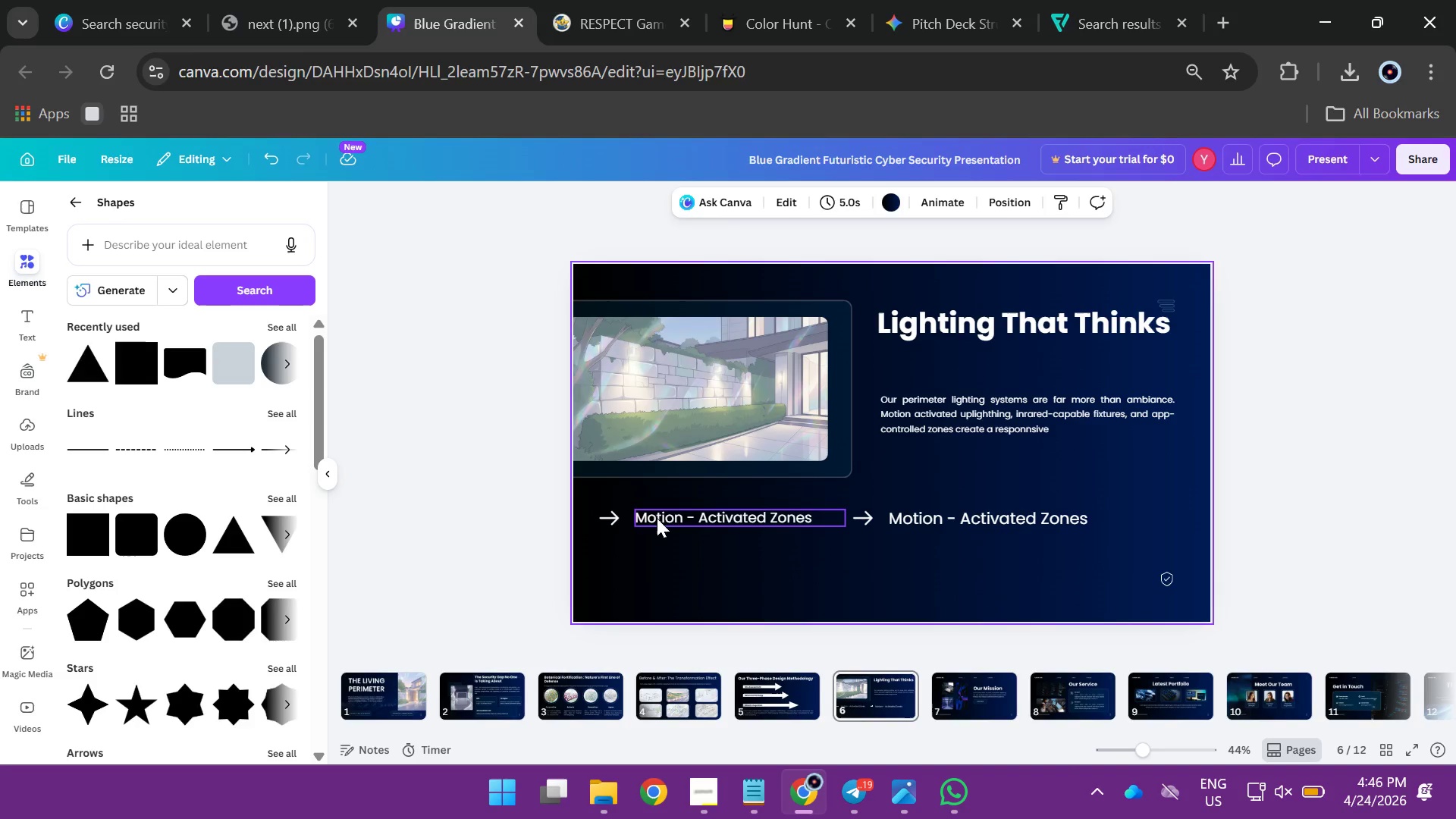 
left_click_drag(start_coordinate=[656, 516], to_coordinate=[650, 515])
 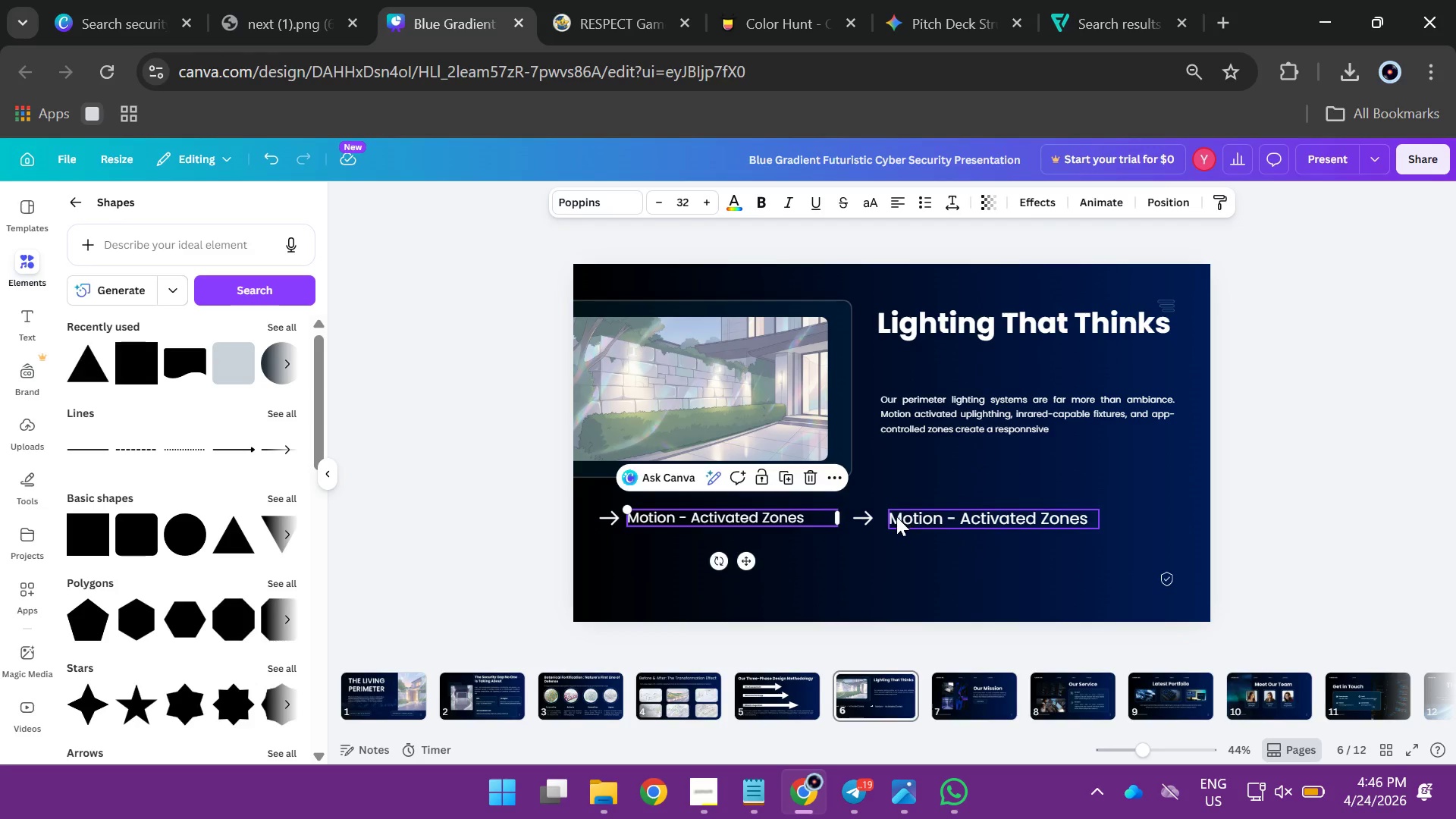 
left_click([902, 517])
 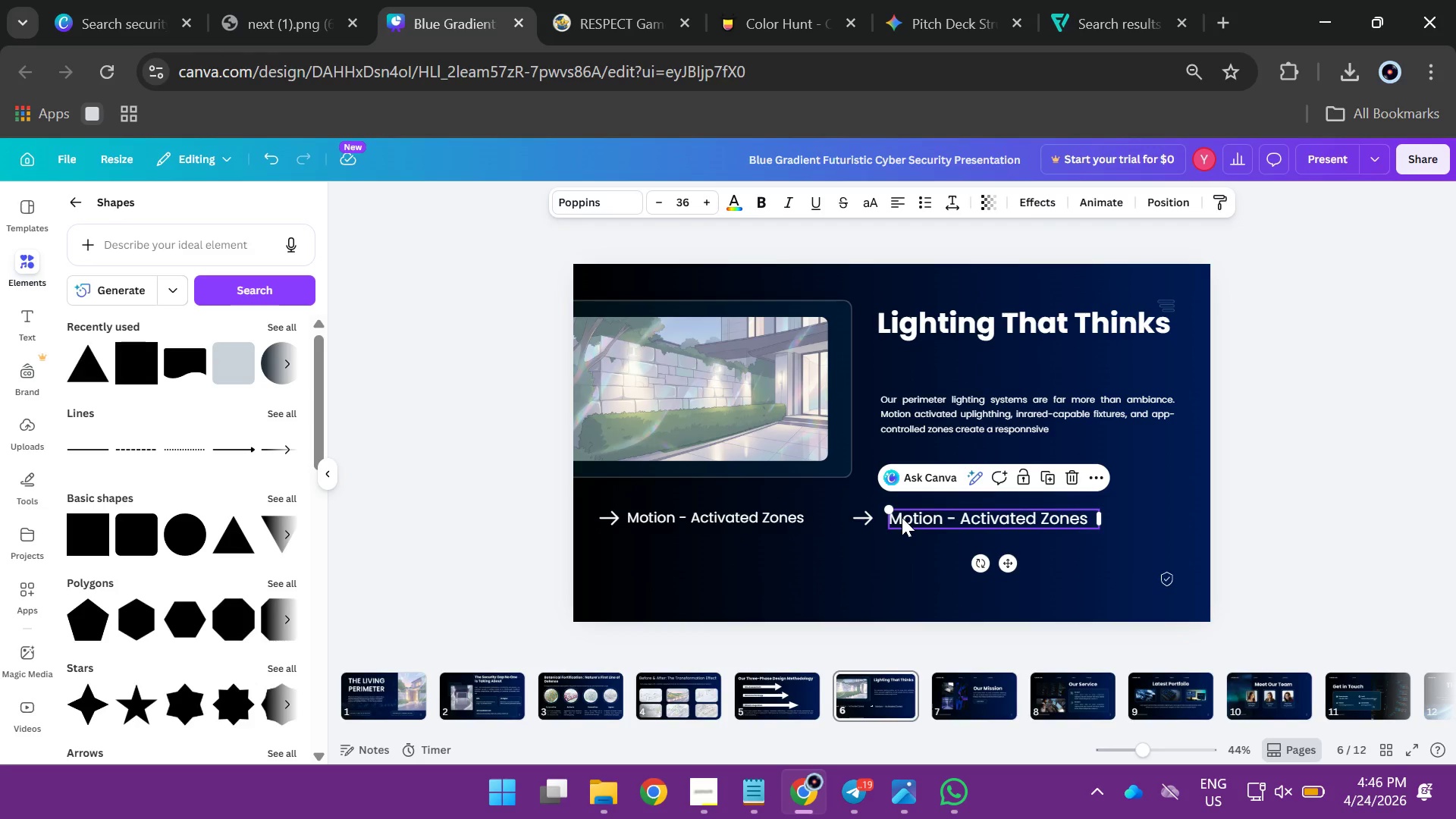 
key(Backspace)
 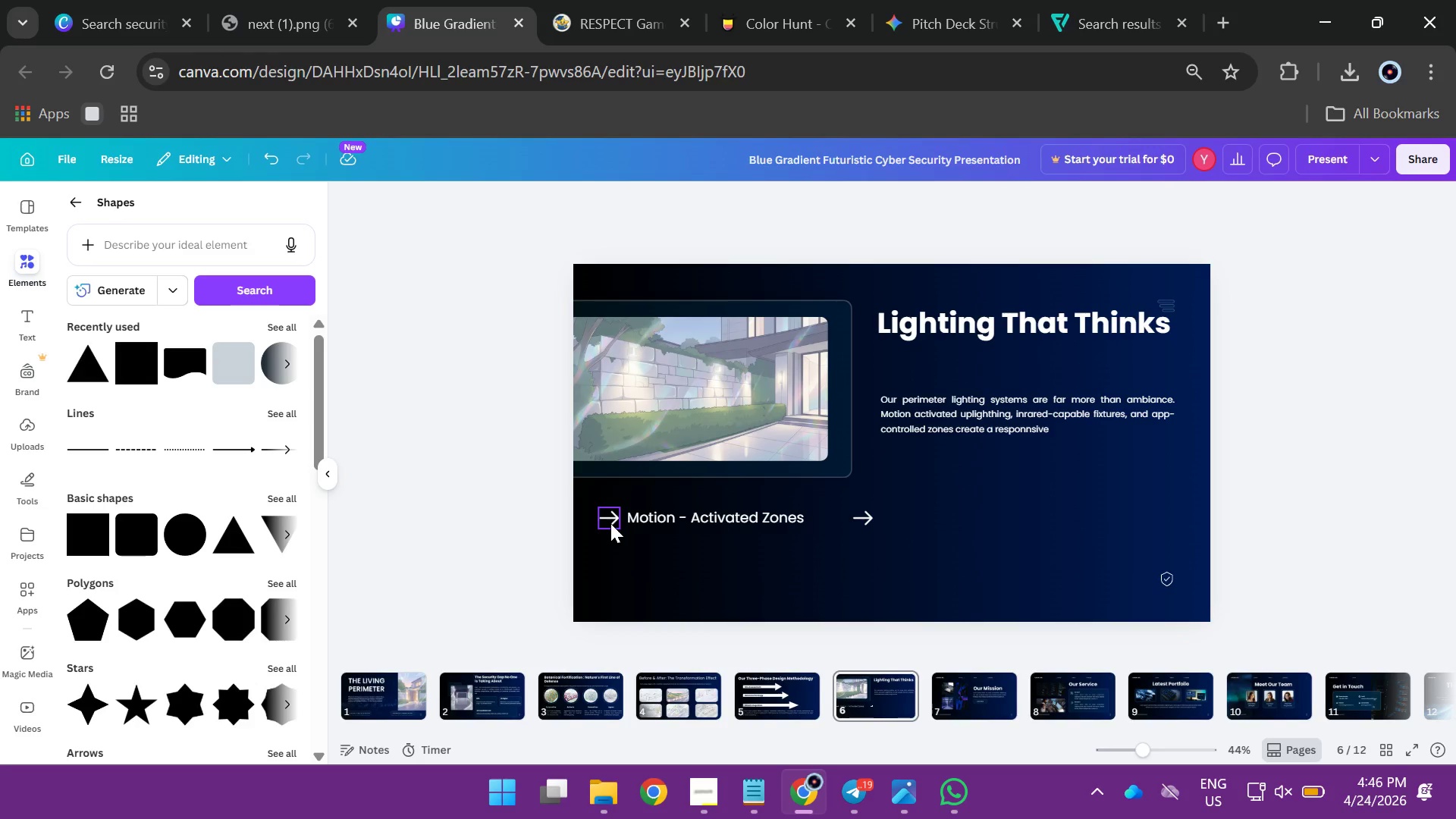 
hold_key(key=ControlLeft, duration=0.66)
scroll: coordinate [610, 523], scroll_direction: up, amount: 3.0
 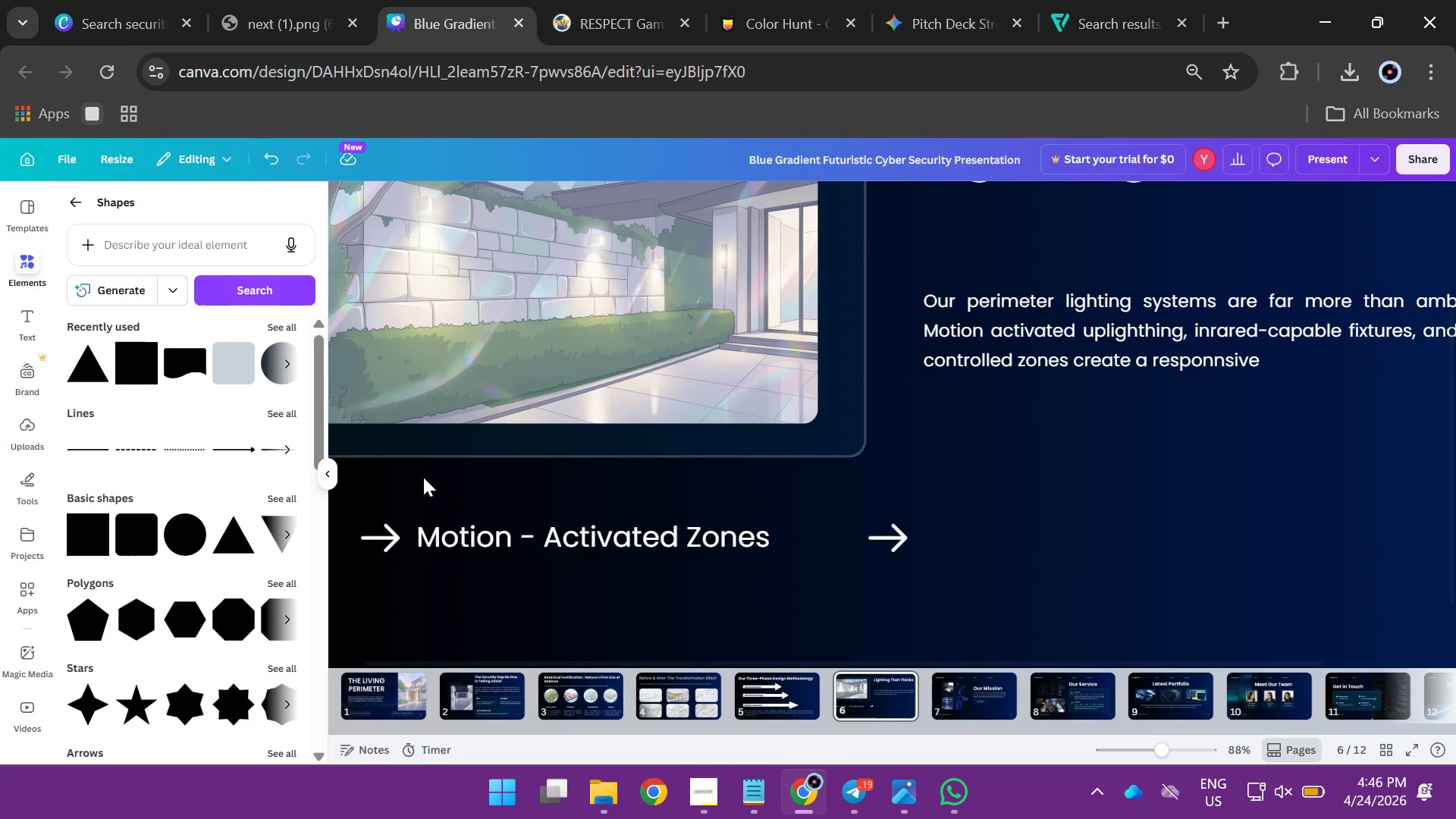 
hold_key(key=Space, duration=0.95)
 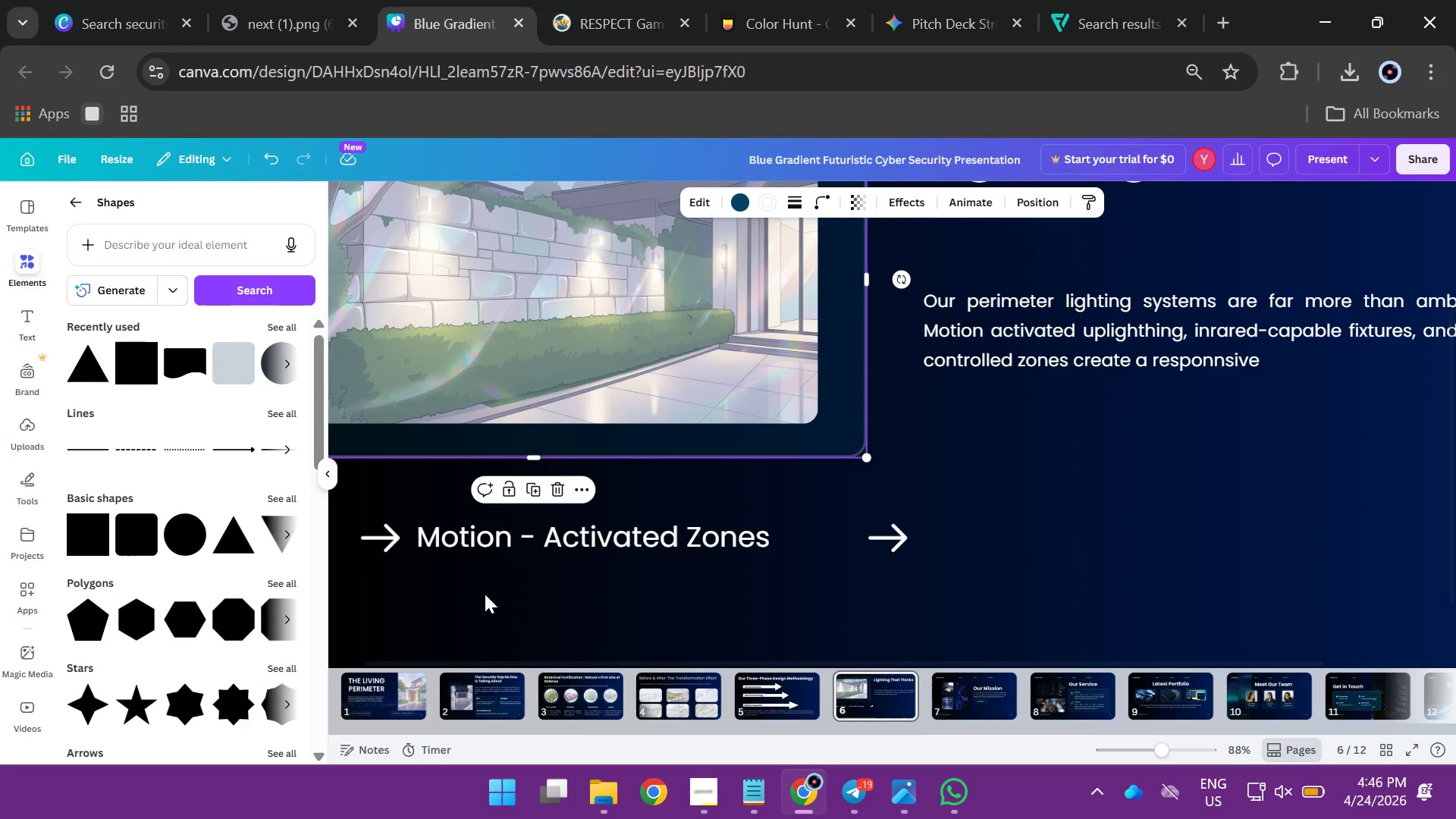 
left_click_drag(start_coordinate=[409, 480], to_coordinate=[582, 457])
 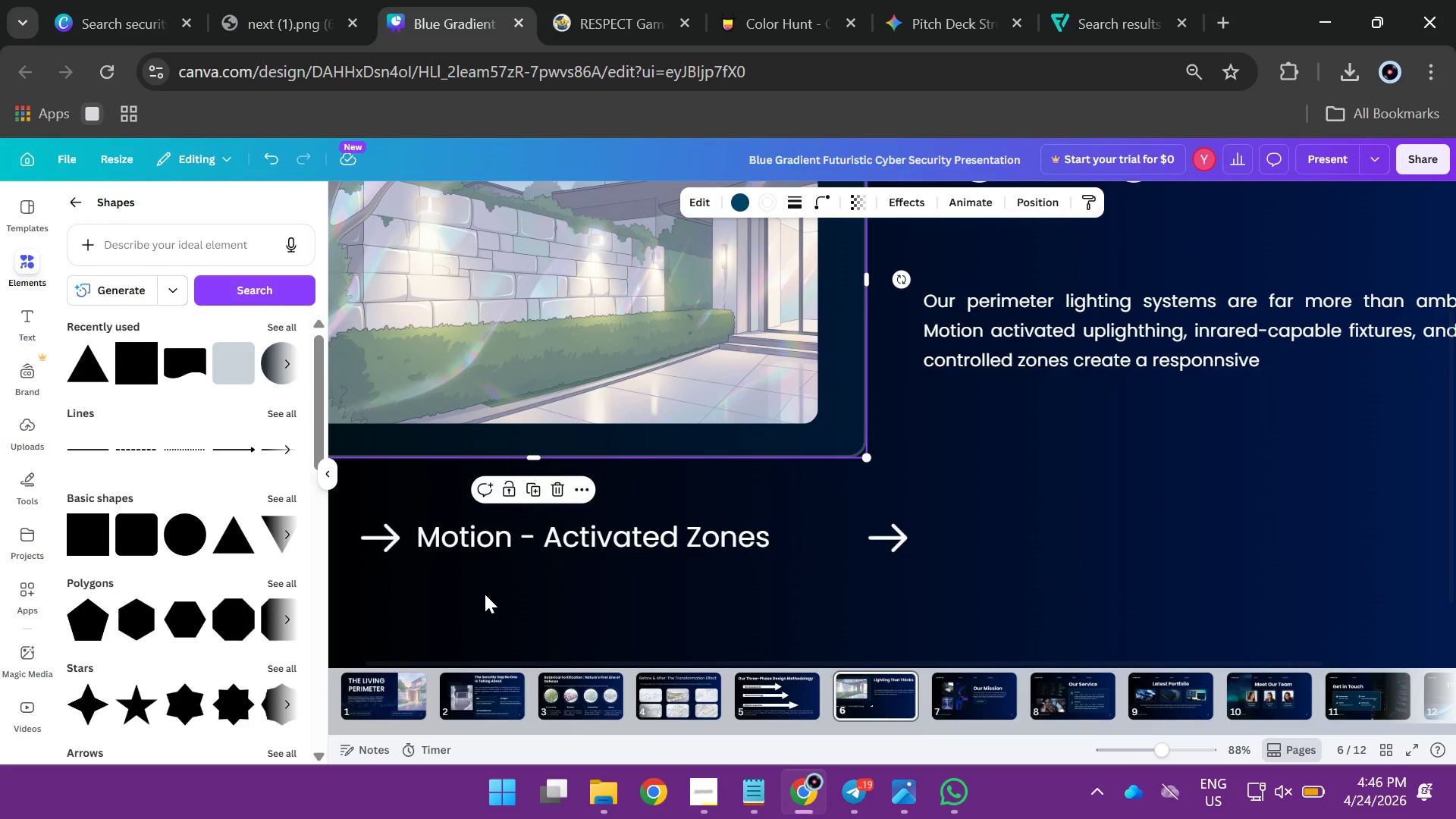 
left_click([485, 594])
 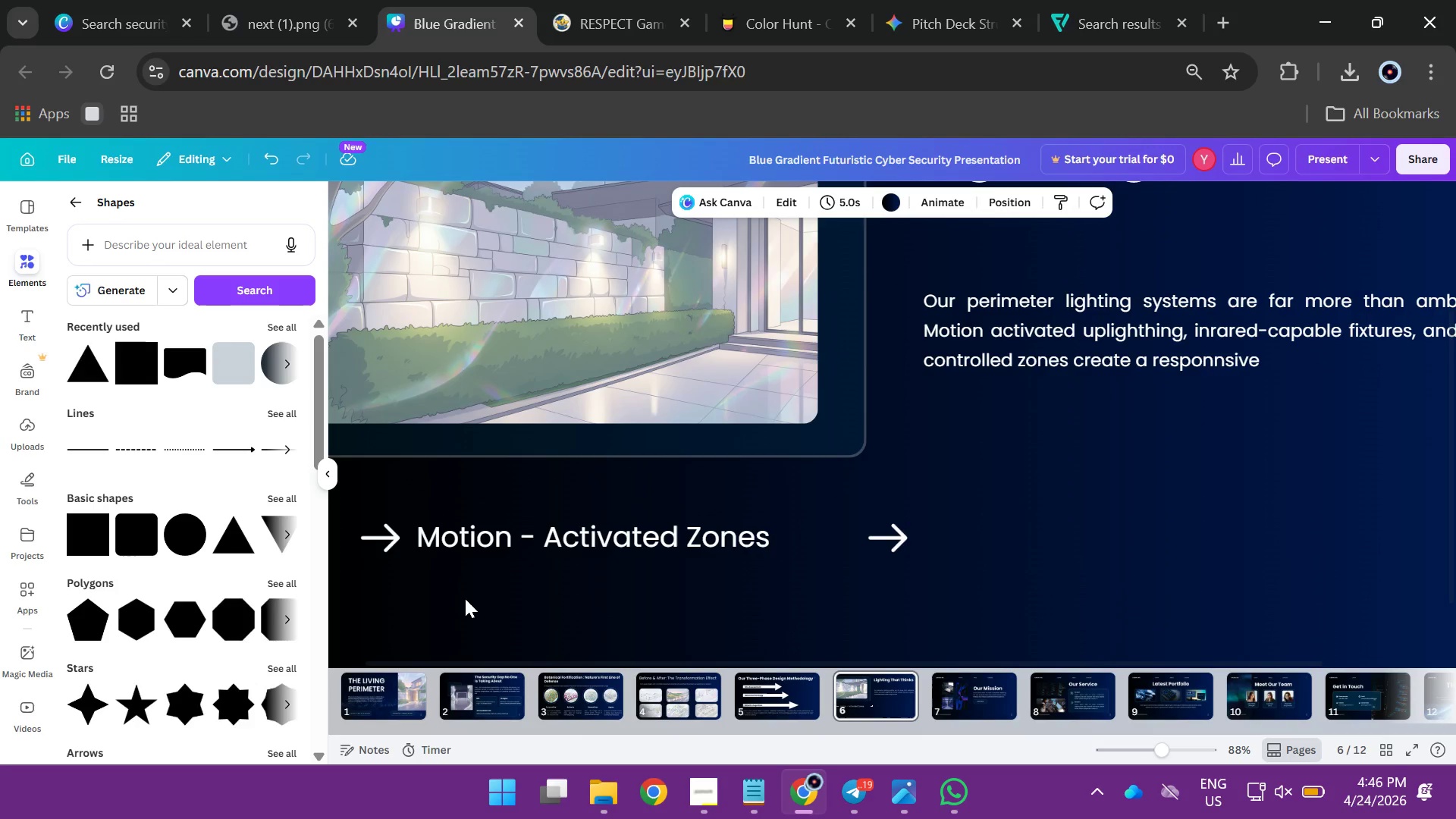 
left_click([465, 598])
 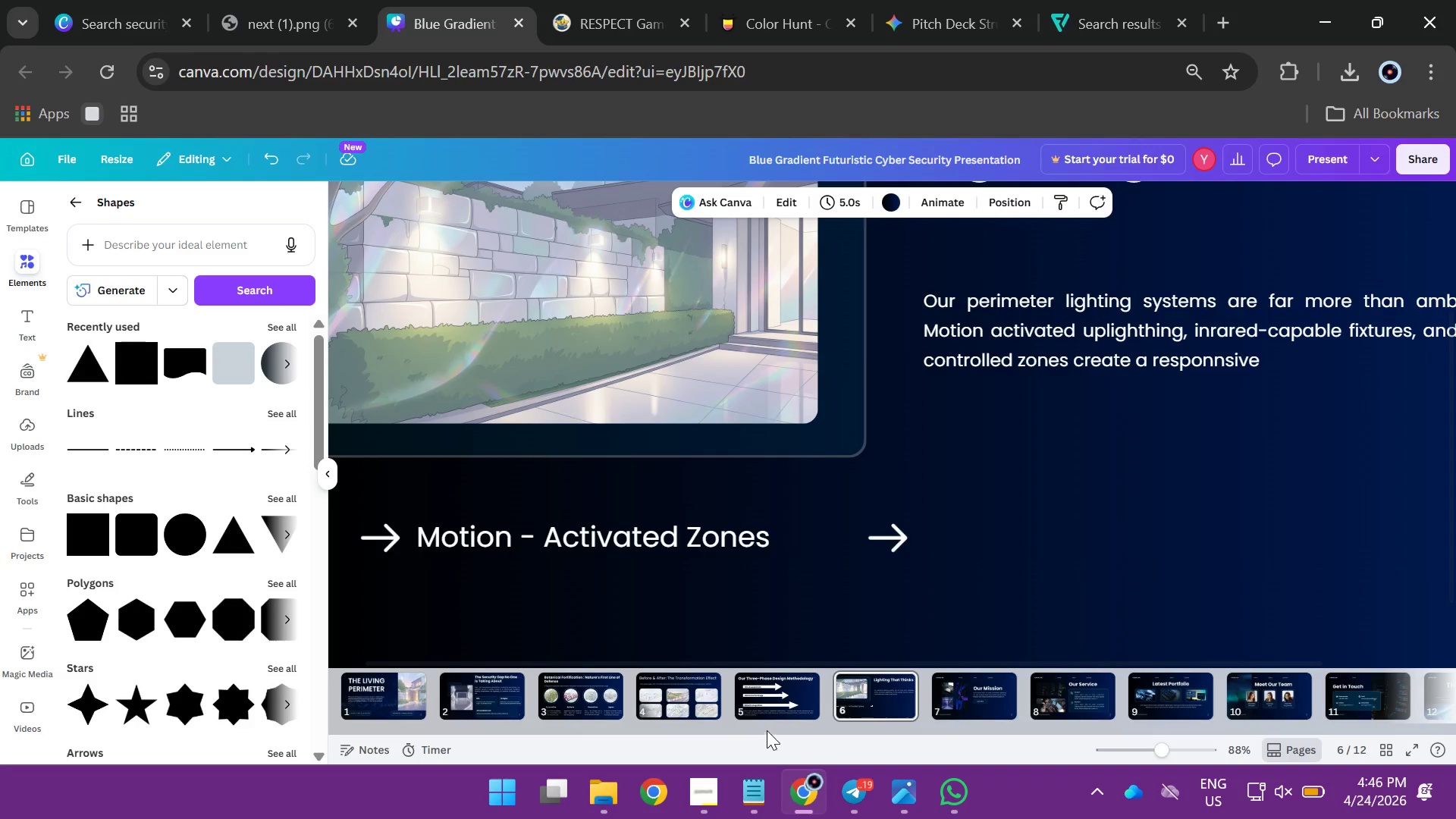 
left_click_drag(start_coordinate=[767, 730], to_coordinate=[676, 732])
 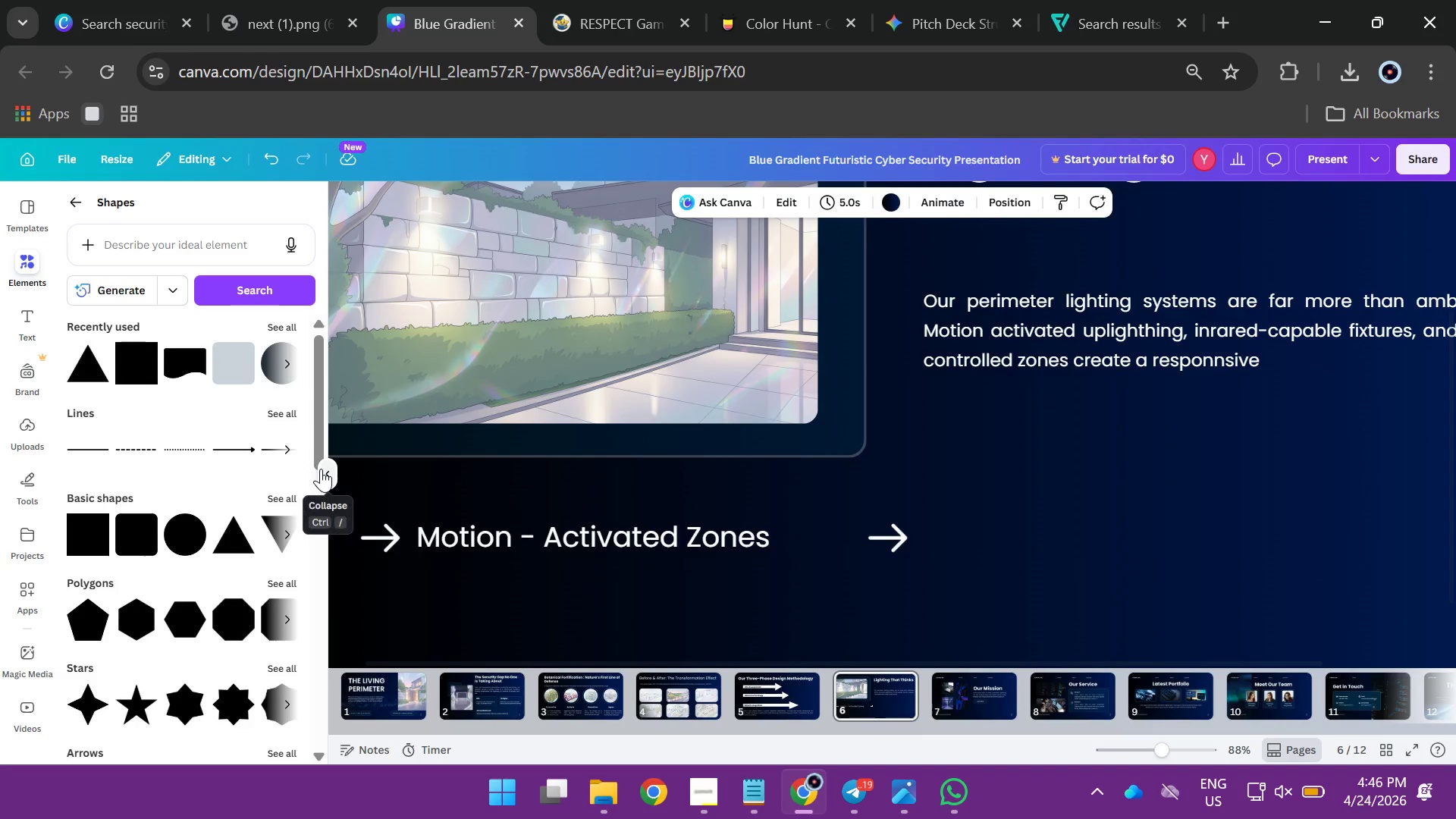 
left_click([321, 469])
 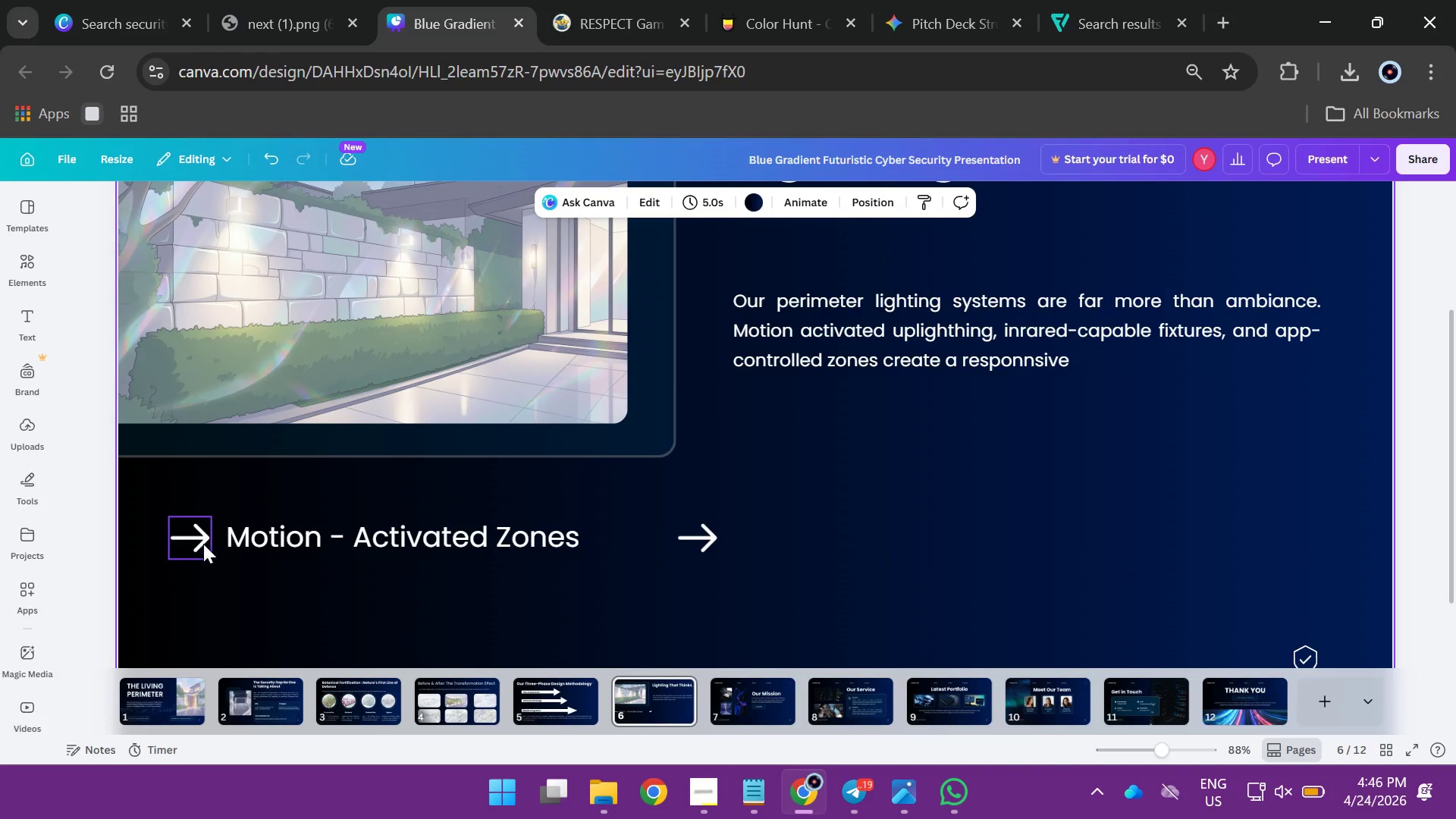 
left_click([199, 542])
 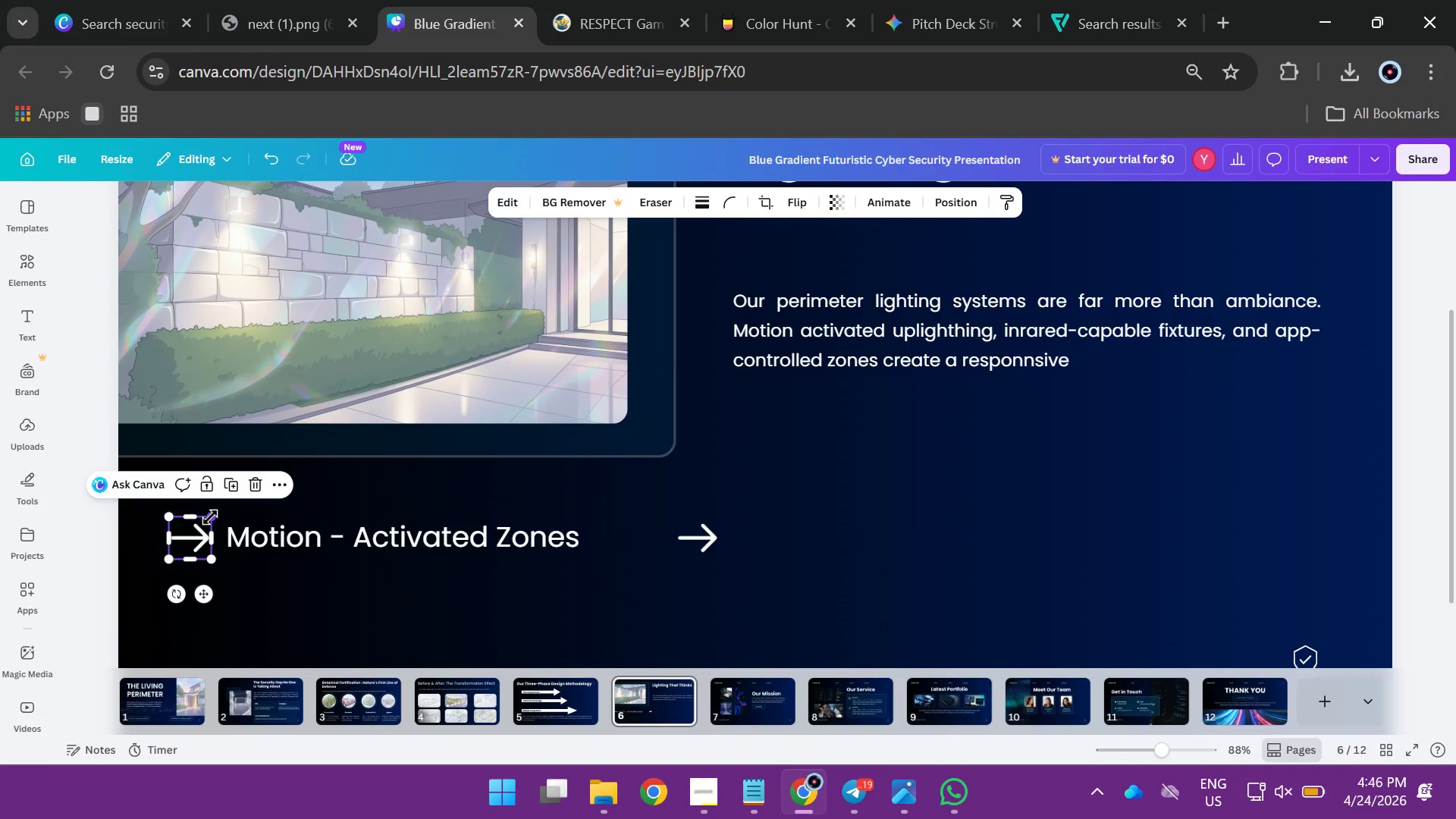 
left_click_drag(start_coordinate=[210, 517], to_coordinate=[198, 532])
 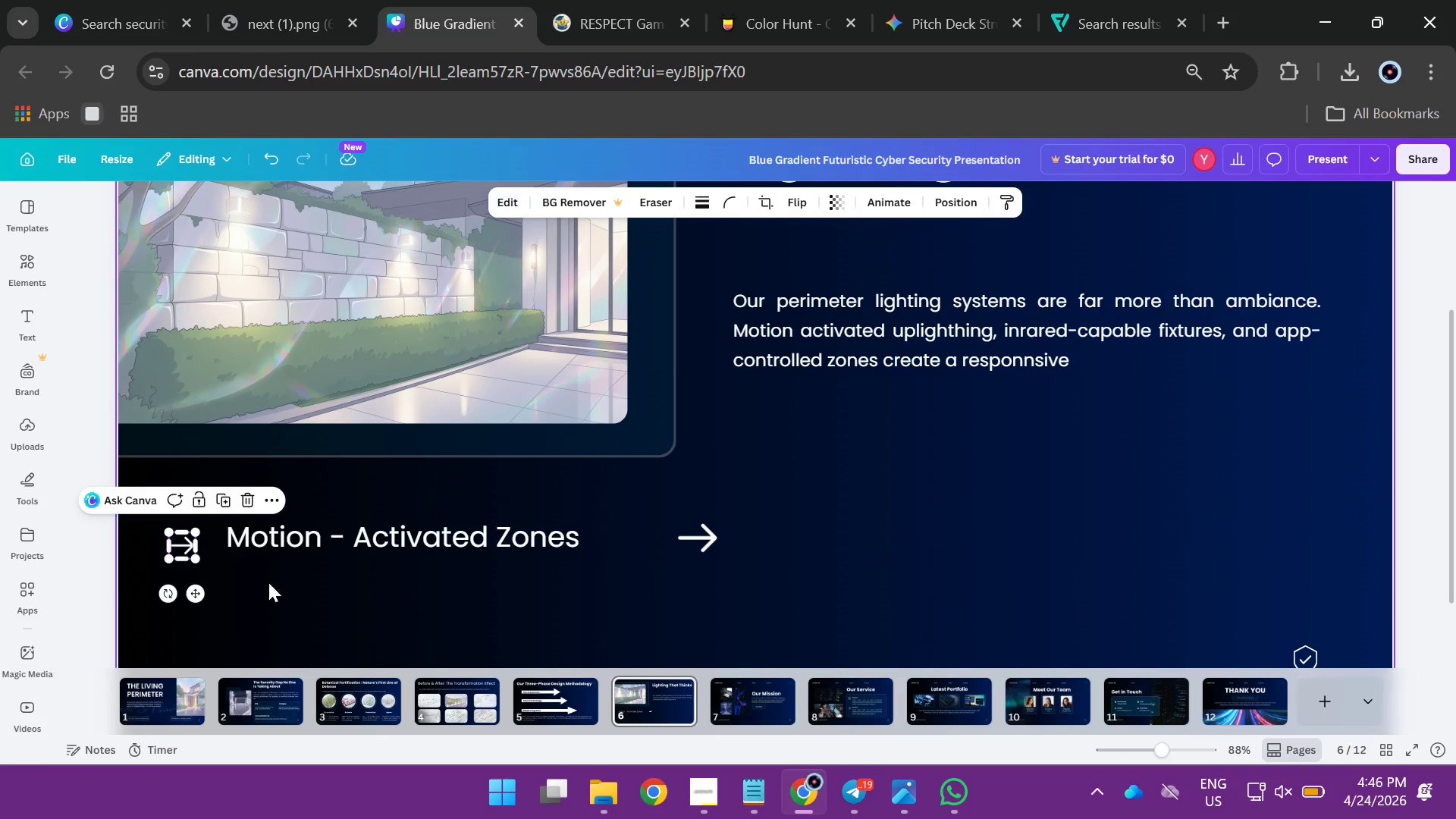 
left_click([275, 597])
 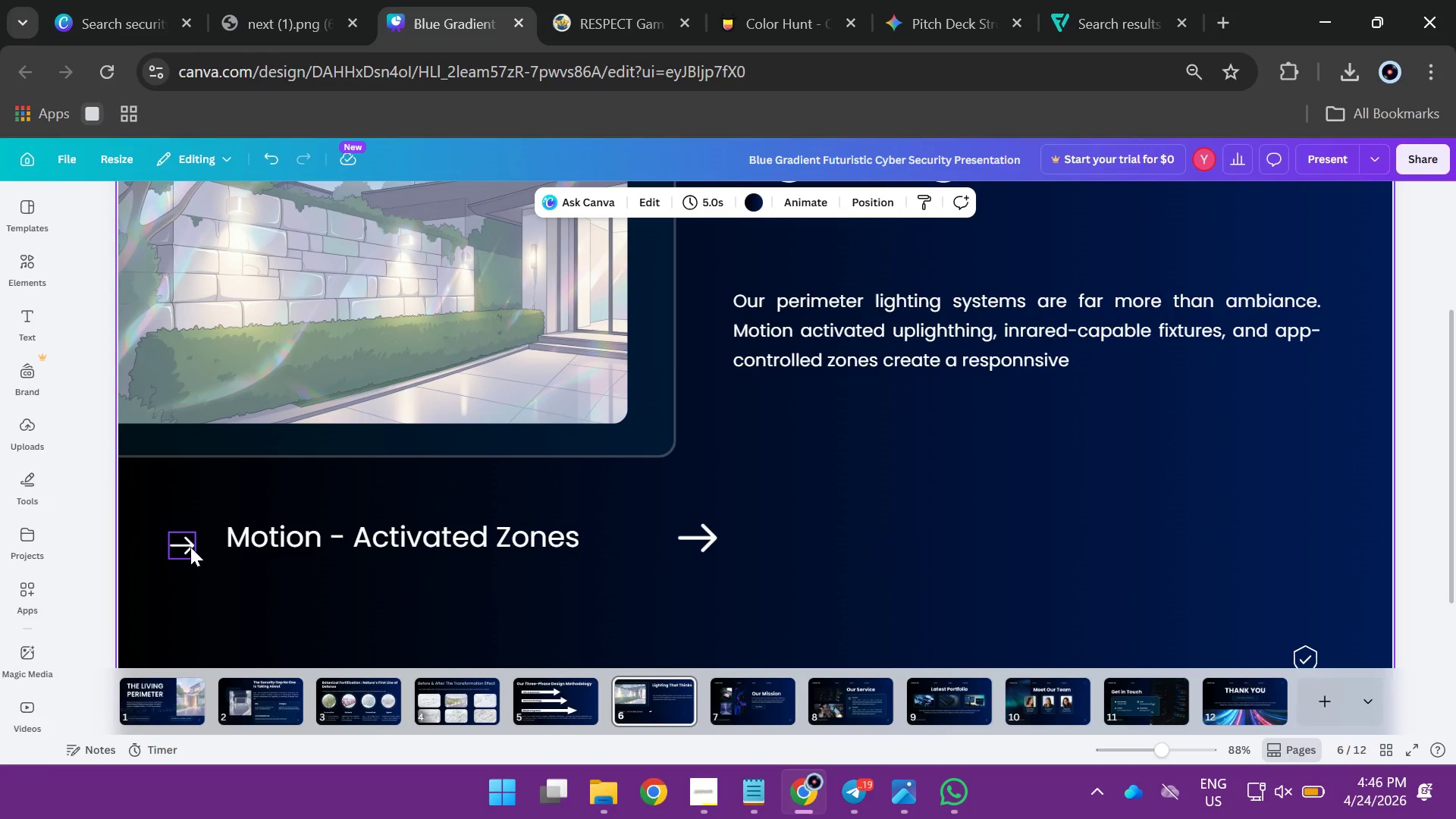 
left_click_drag(start_coordinate=[190, 547], to_coordinate=[152, 534])
 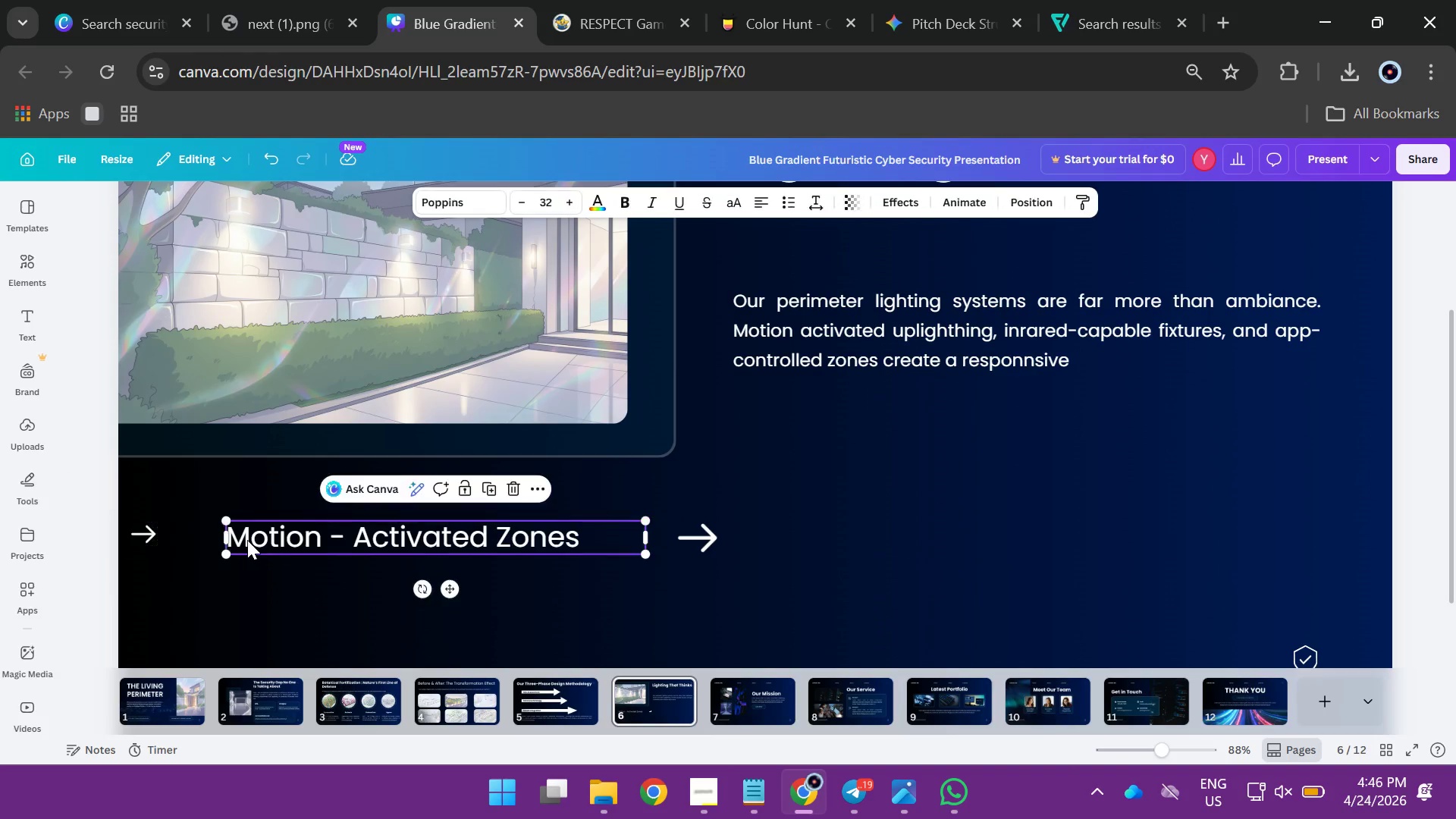 
double_click([247, 540])
 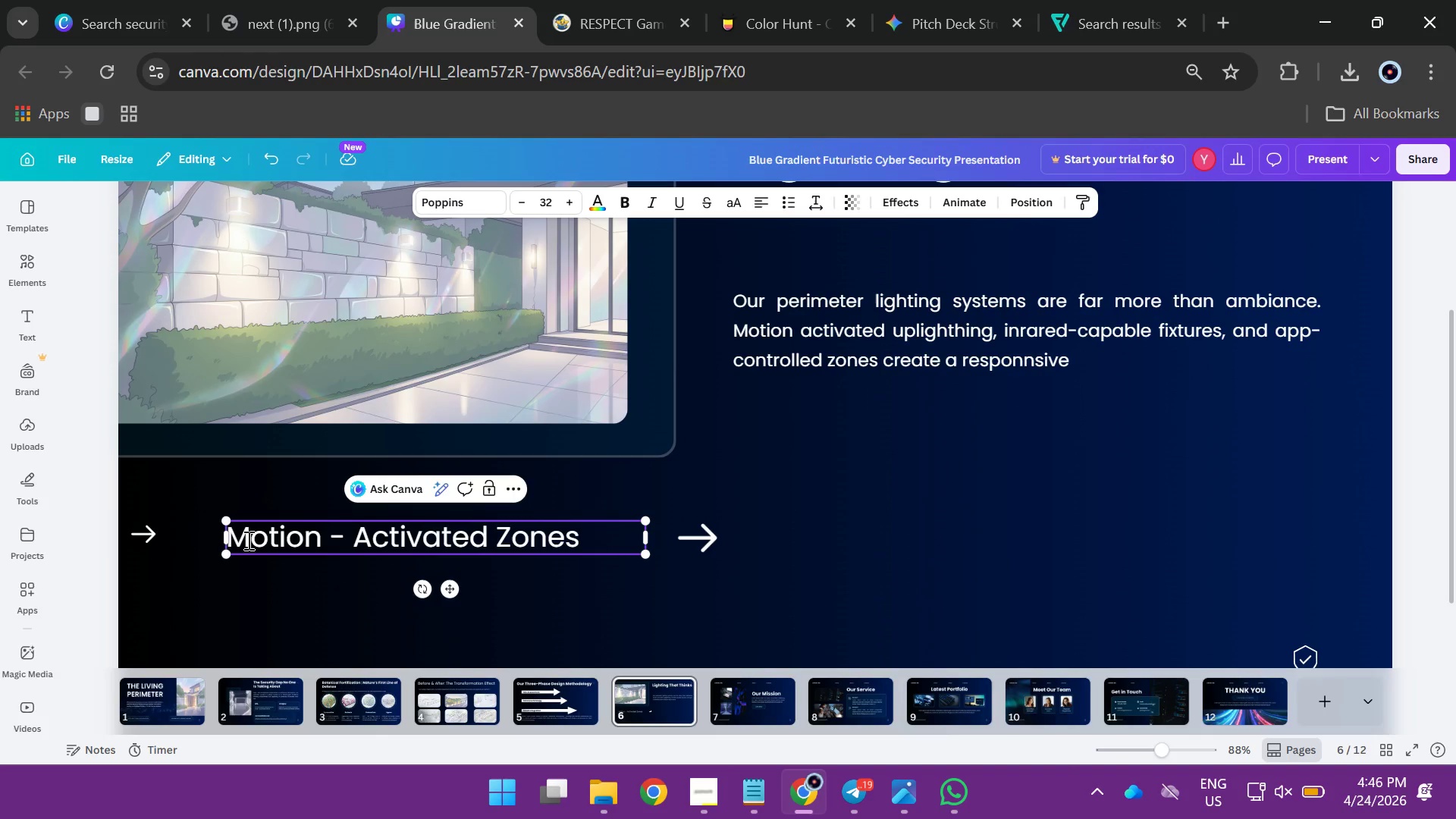 
key(Control+A)
 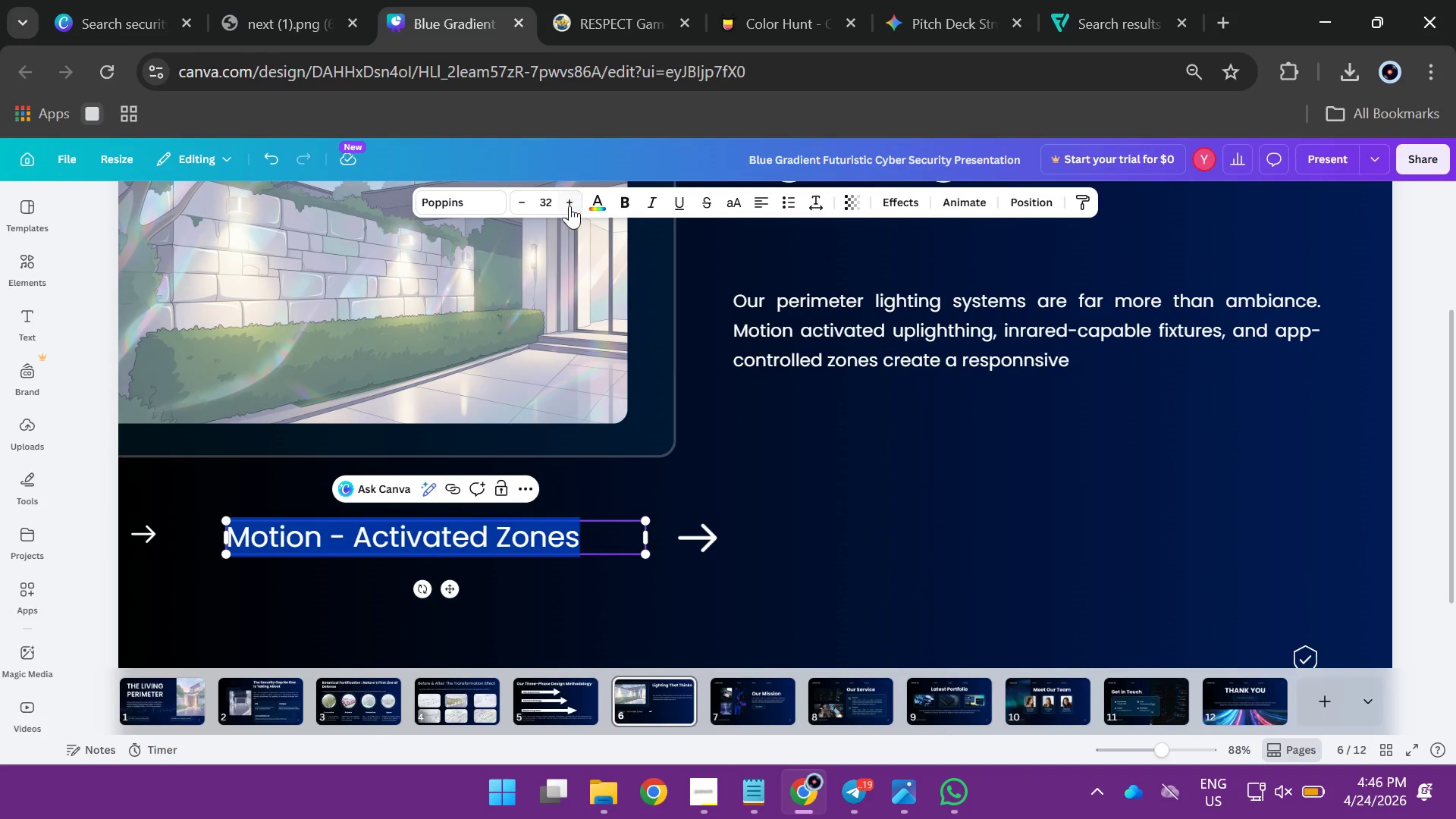 
left_click([541, 204])
 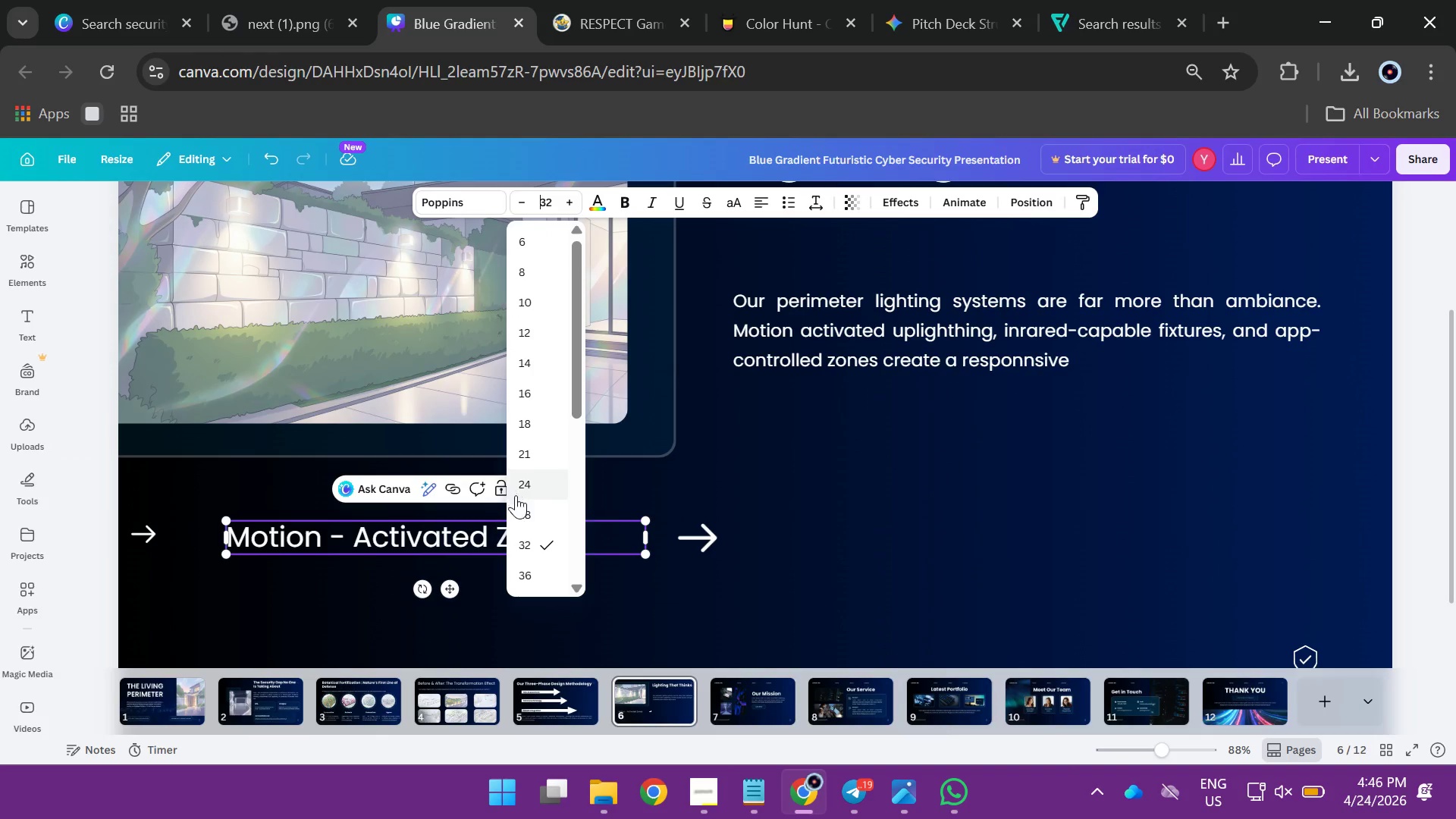 
left_click([521, 489])
 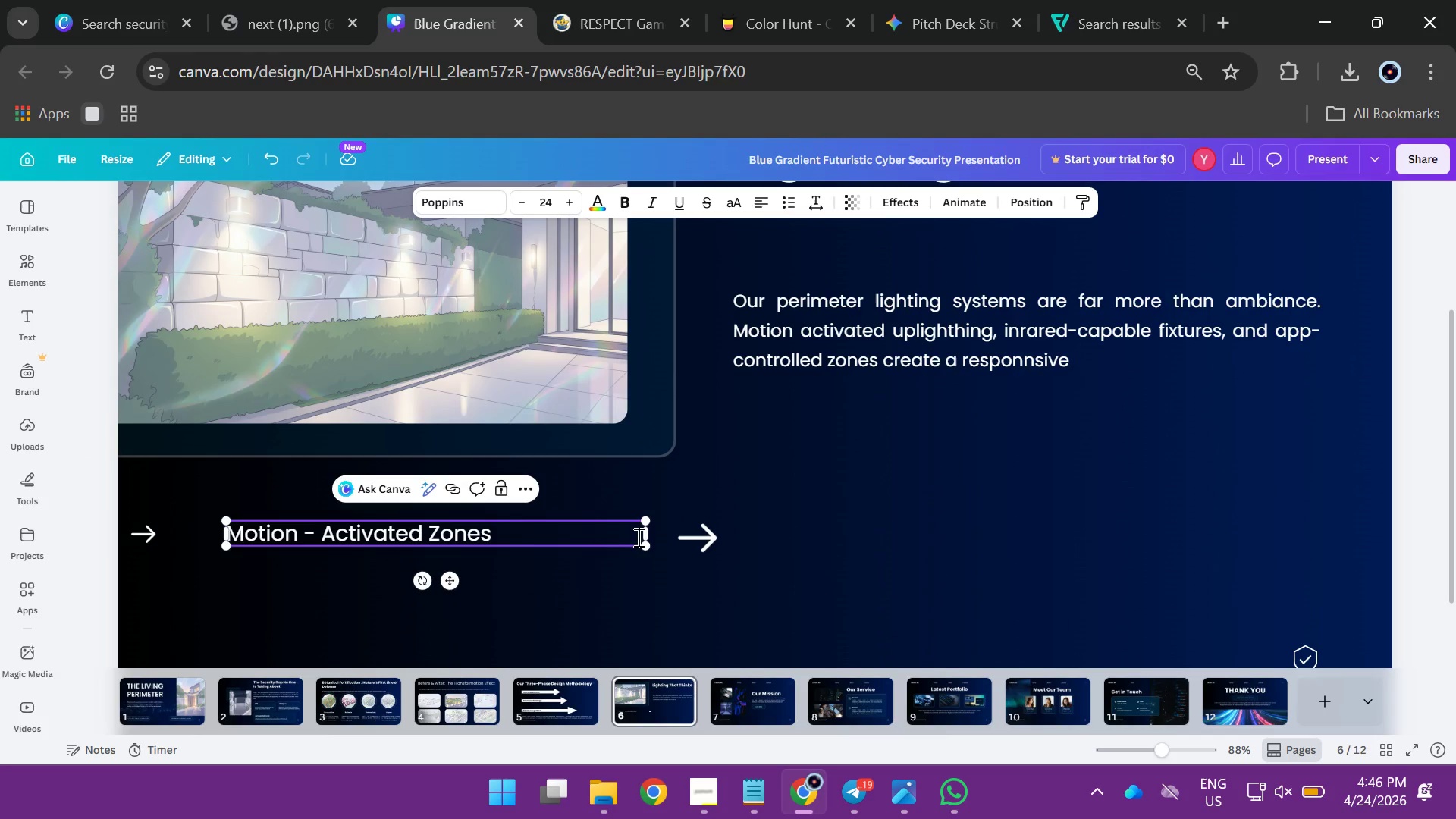 
left_click_drag(start_coordinate=[648, 535], to_coordinate=[533, 544])
 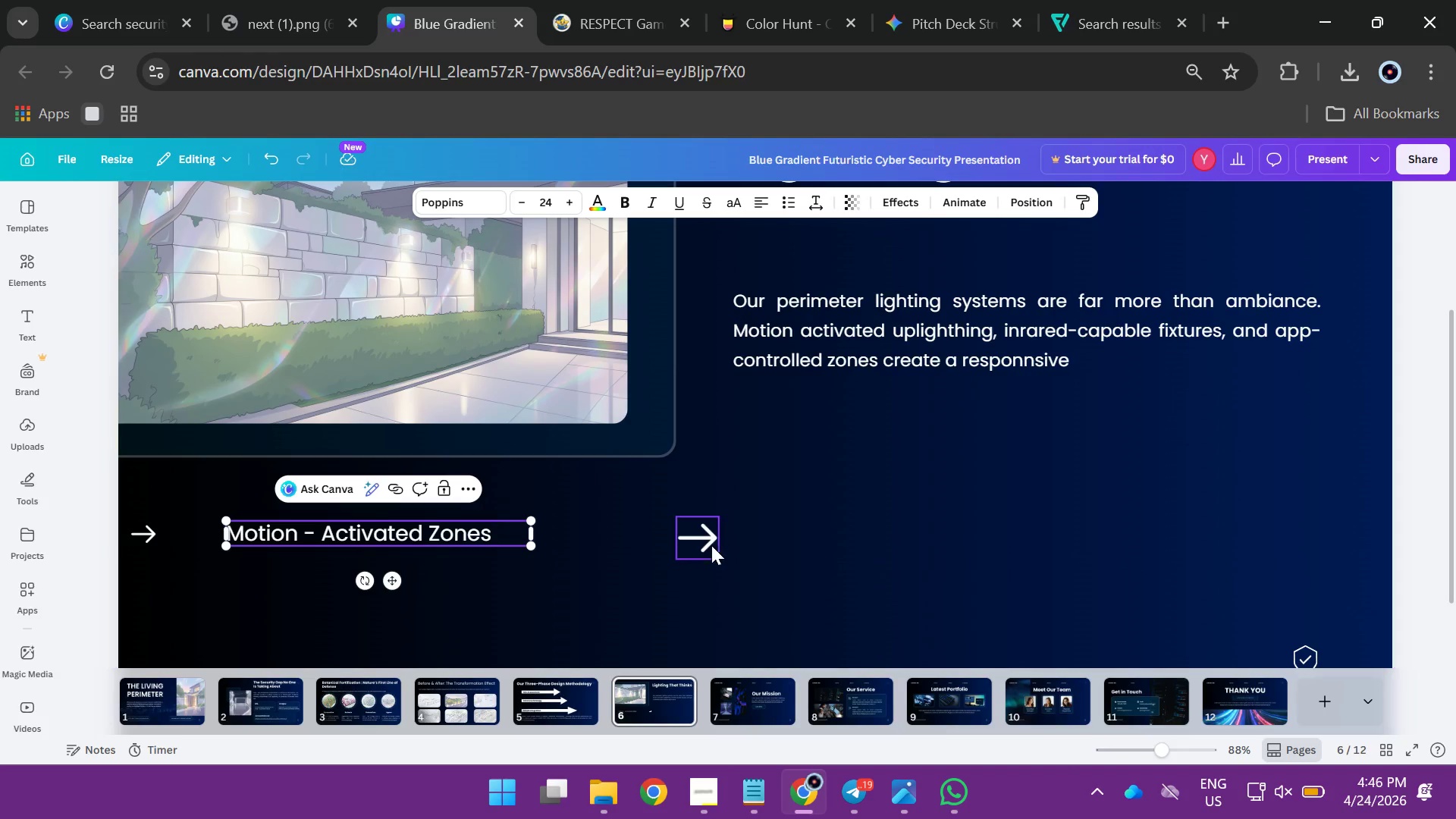 
left_click([711, 545])
 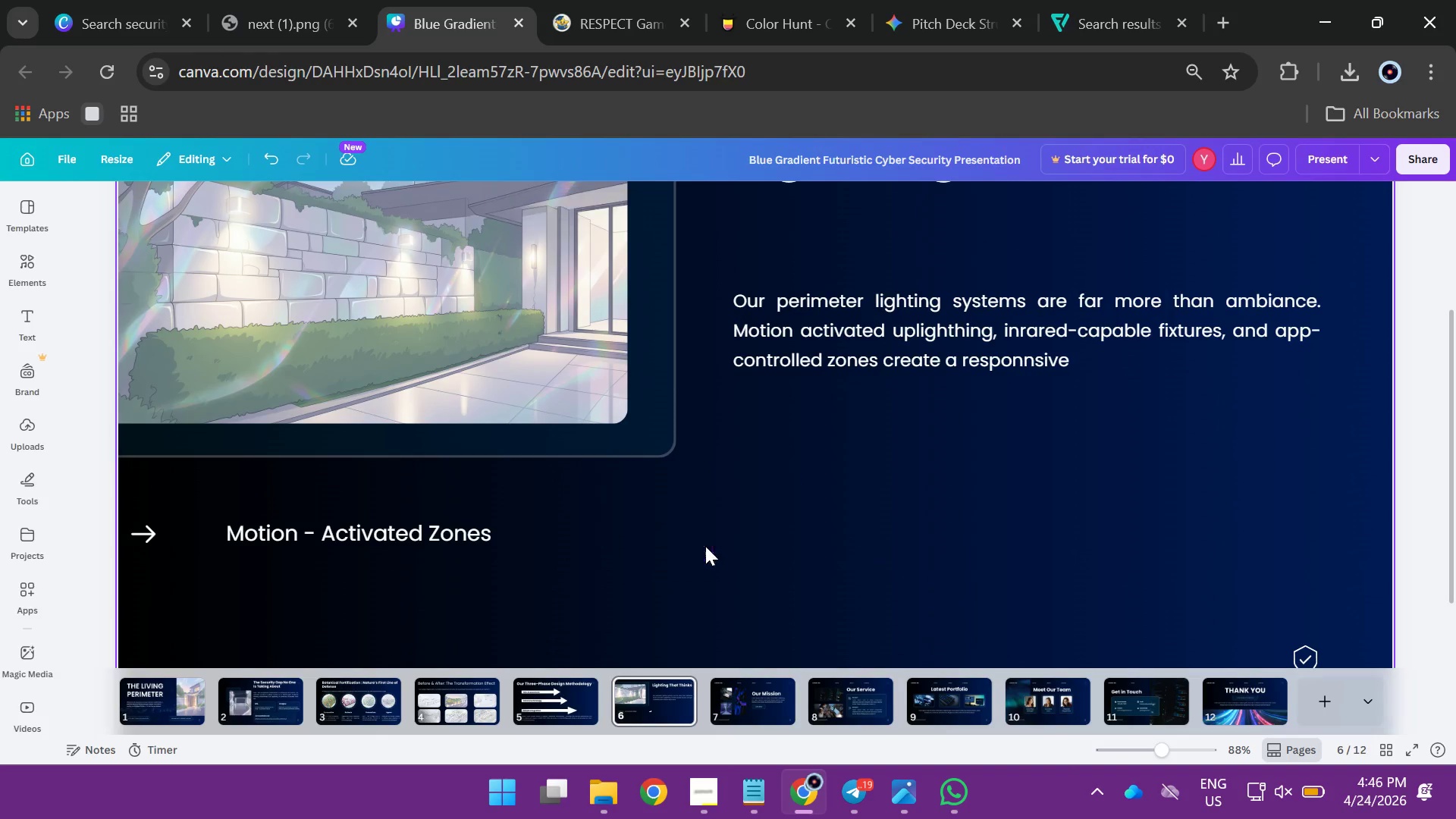 
key(Backspace)
 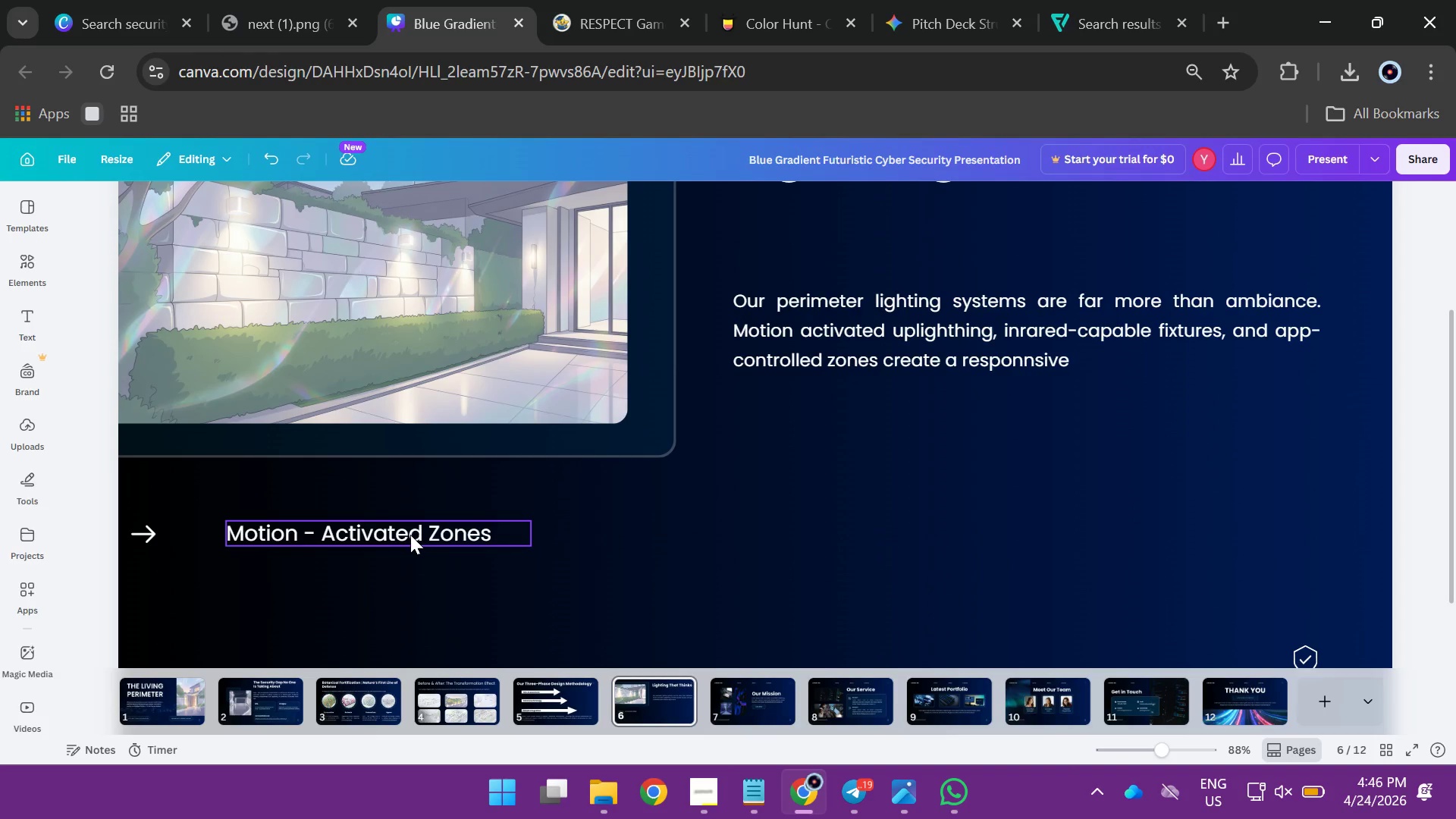 
left_click_drag(start_coordinate=[410, 535], to_coordinate=[359, 537])
 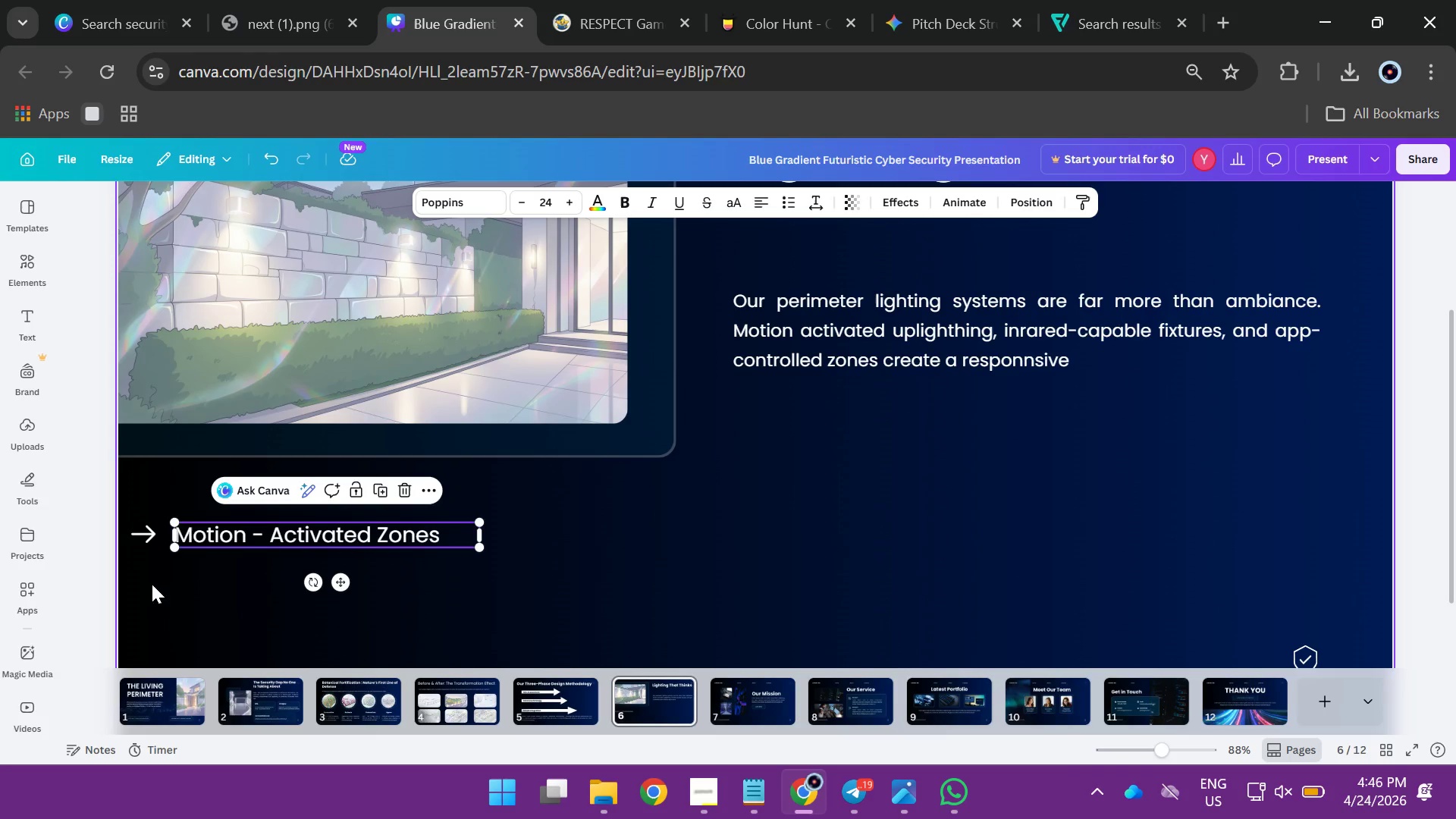 
left_click_drag(start_coordinate=[152, 584], to_coordinate=[212, 535])
 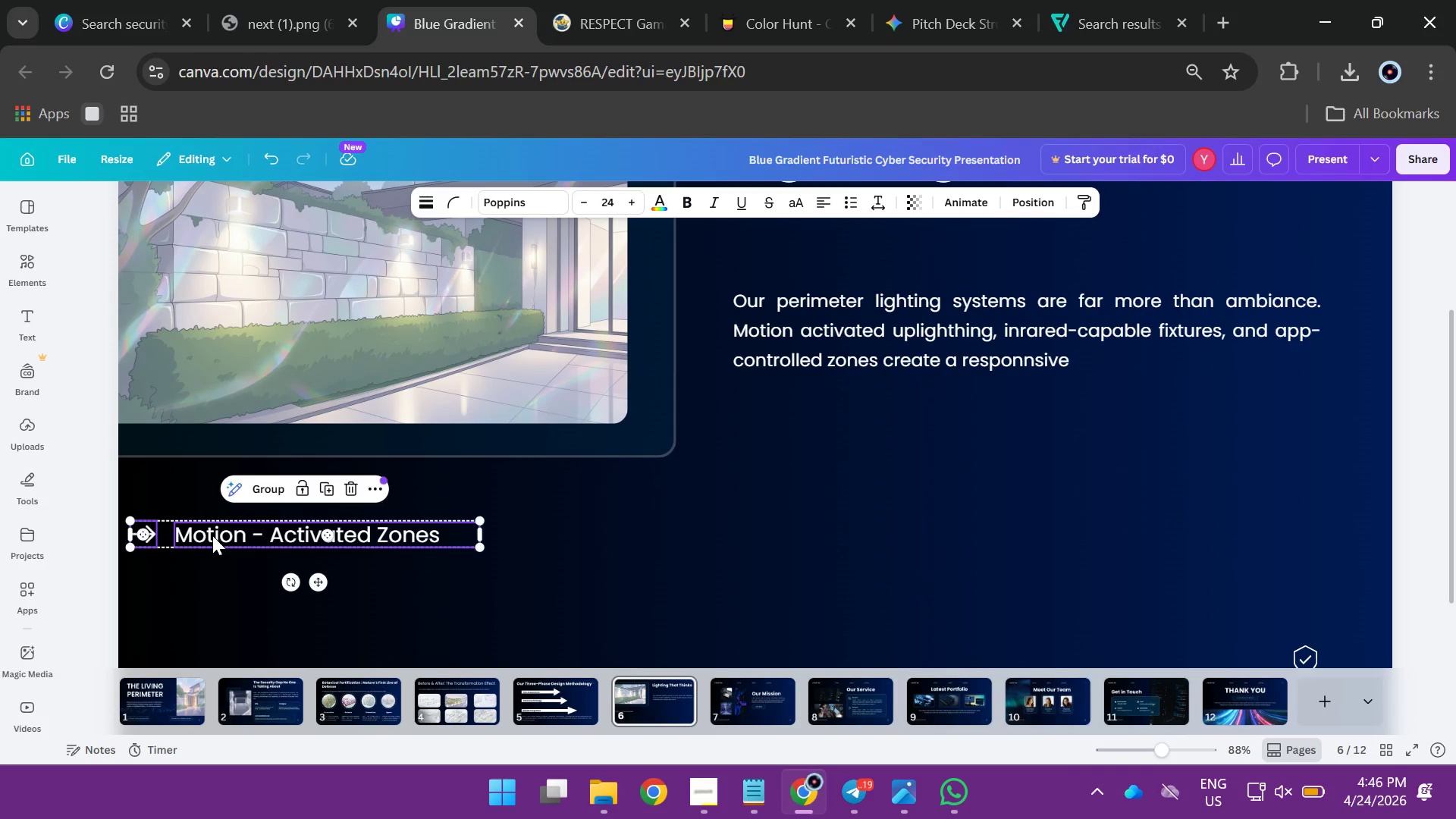 
hold_key(key=AltLeft, duration=2.08)
left_click_drag(start_coordinate=[212, 535], to_coordinate=[550, 534])
 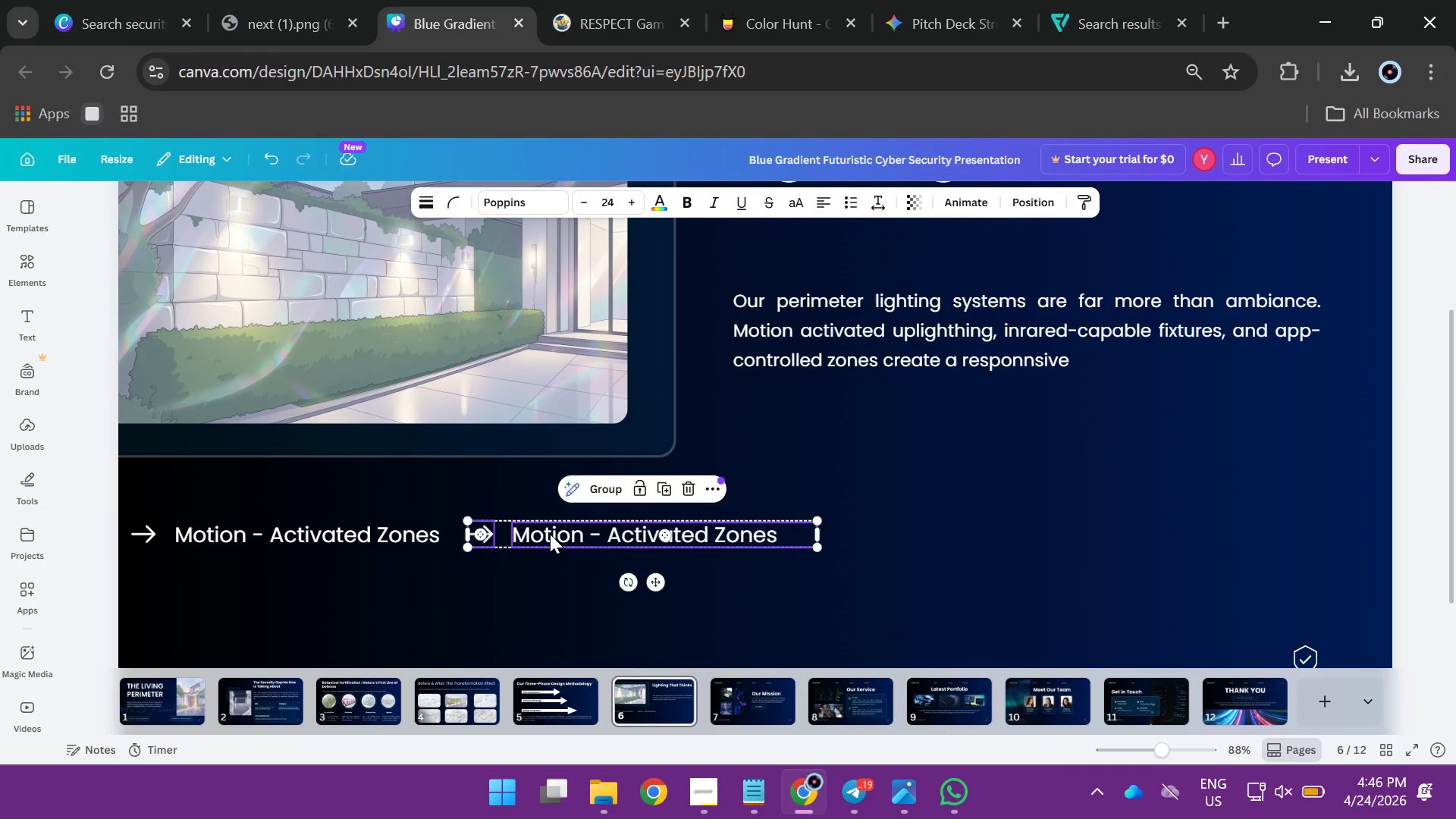 
hold_key(key=AltLeft, duration=3.45)
left_click_drag(start_coordinate=[550, 534], to_coordinate=[908, 538])
 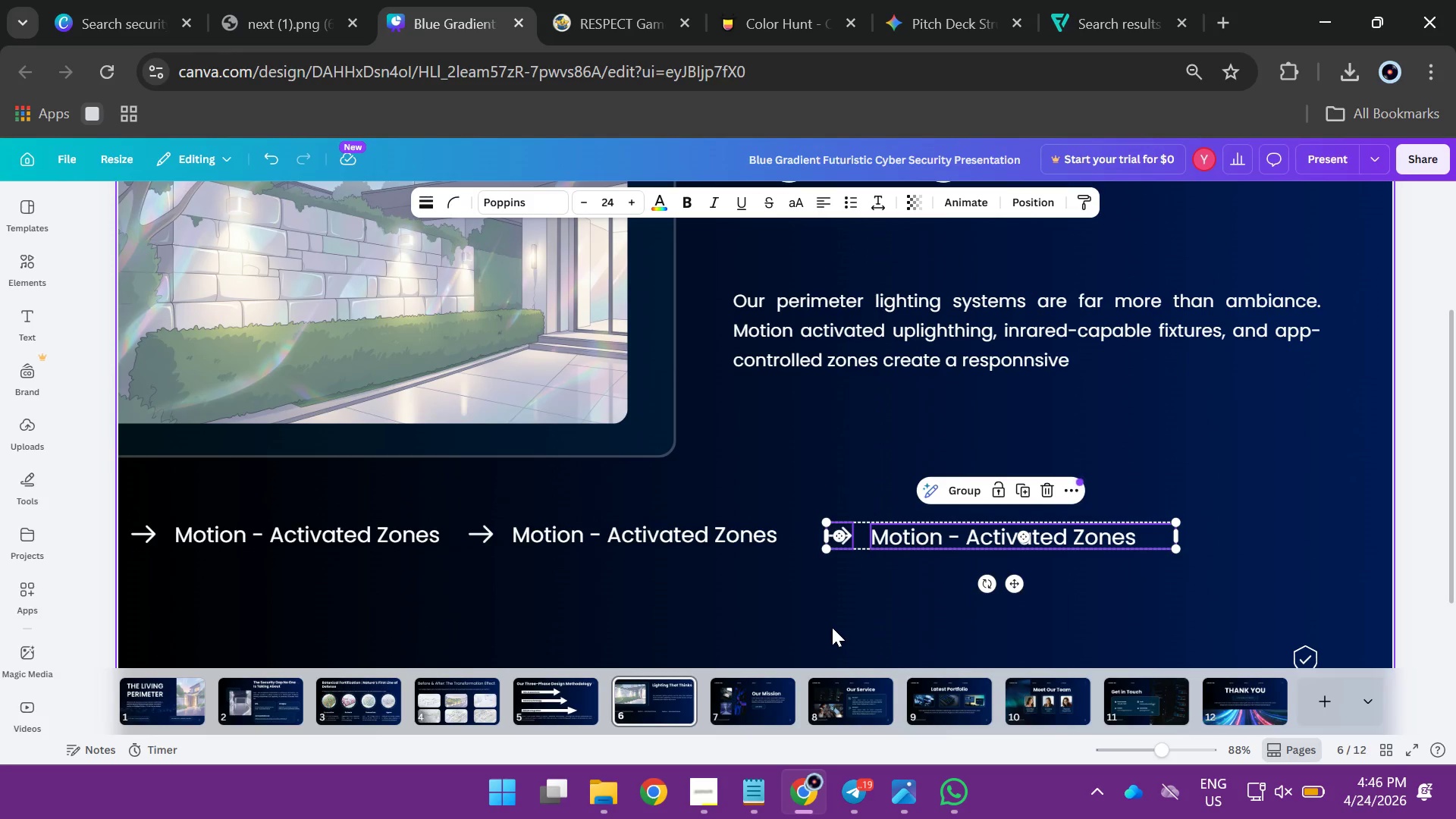 
left_click([832, 627])
 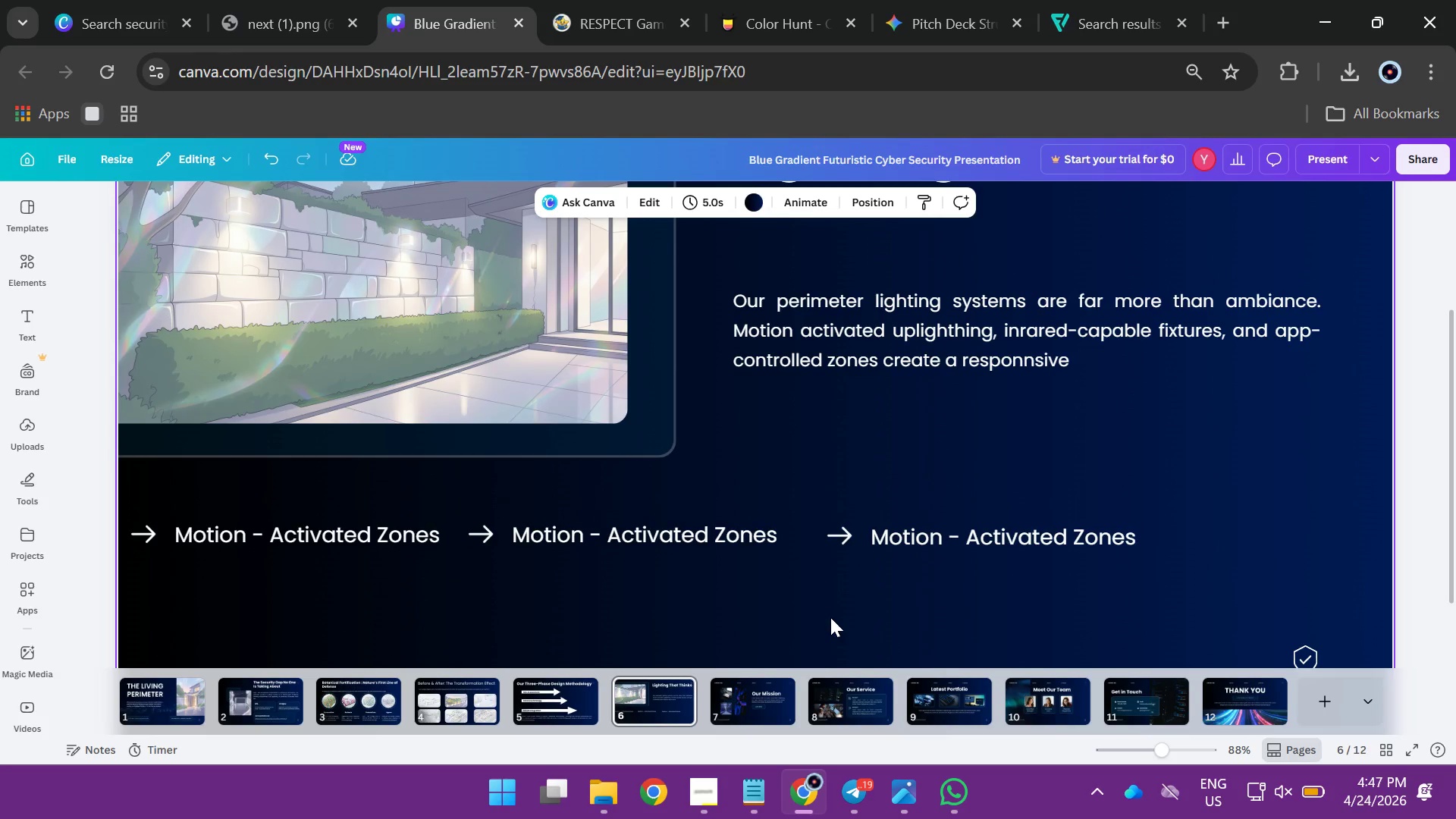 
wait(12.44)
 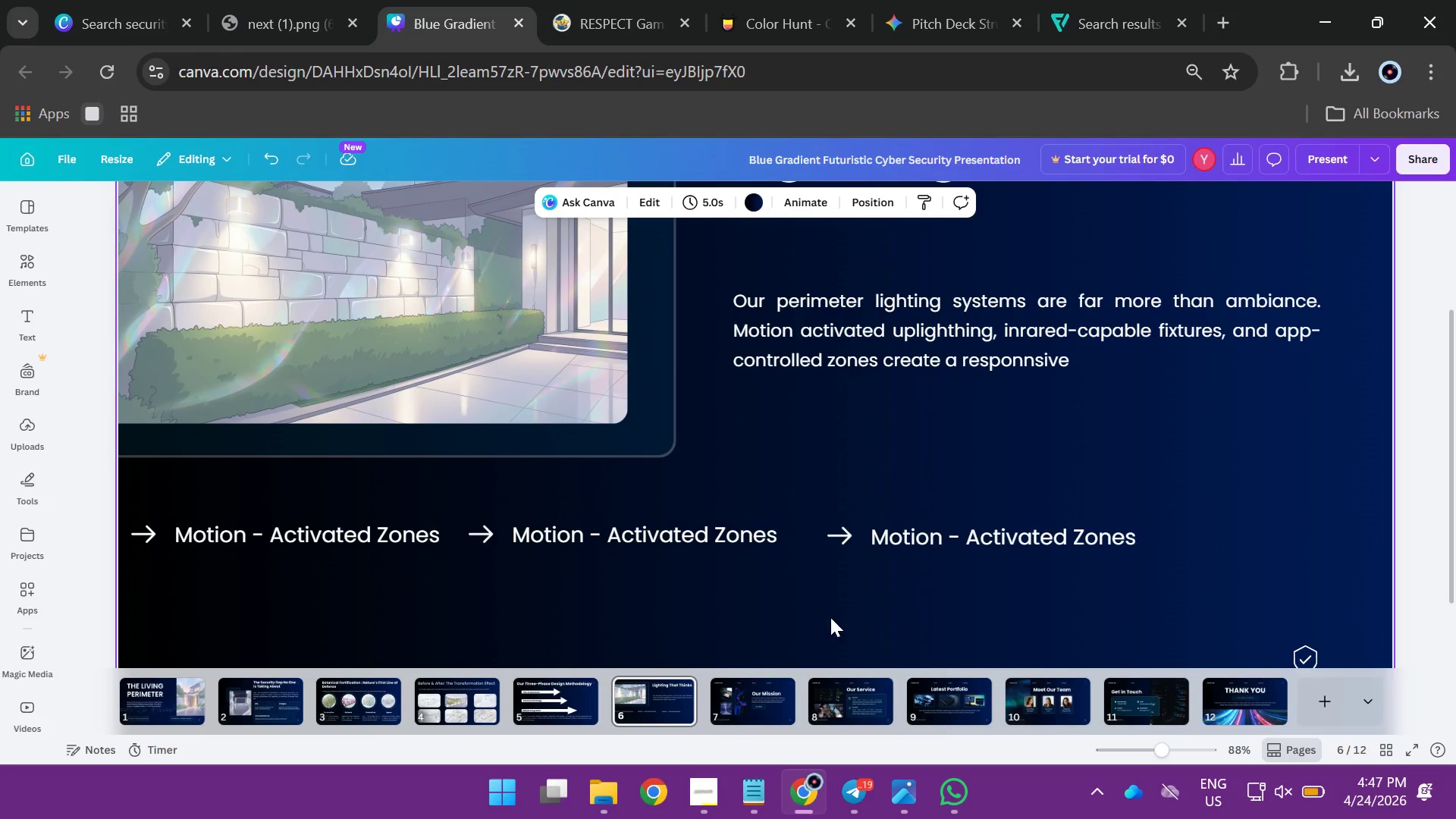 
double_click([539, 541])
 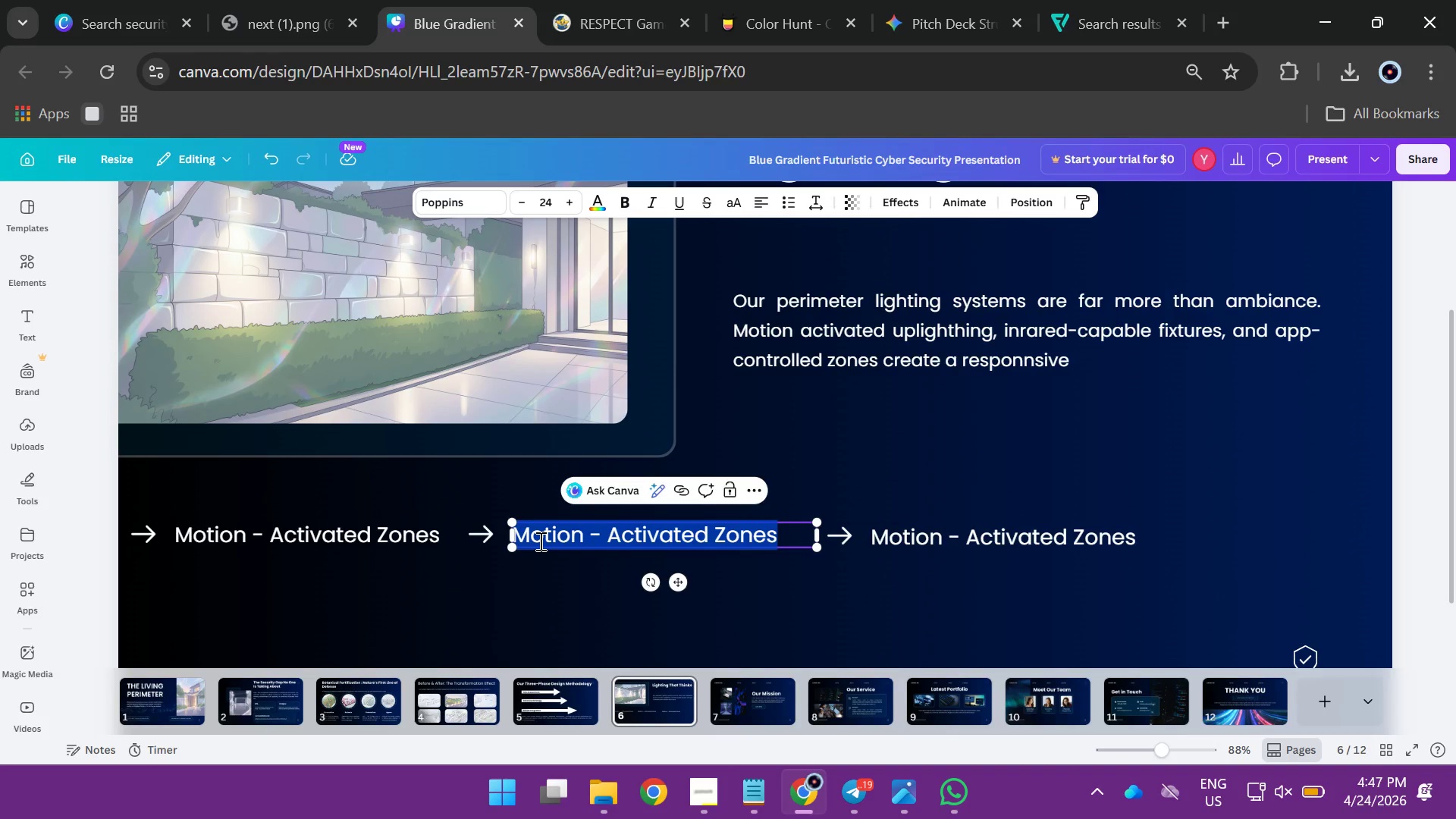 
type(Smart Home Integration)
 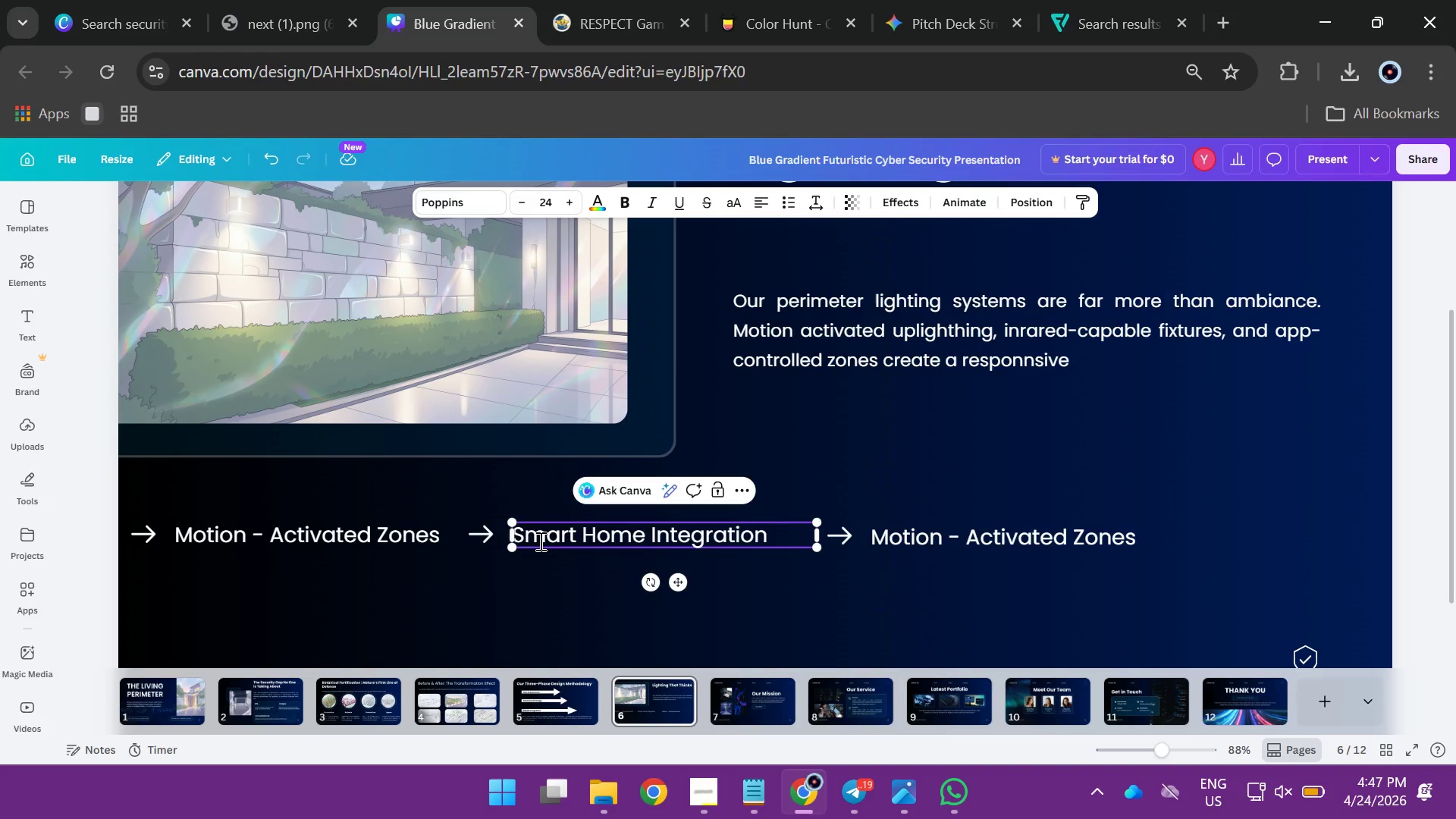 
left_click([892, 529])
 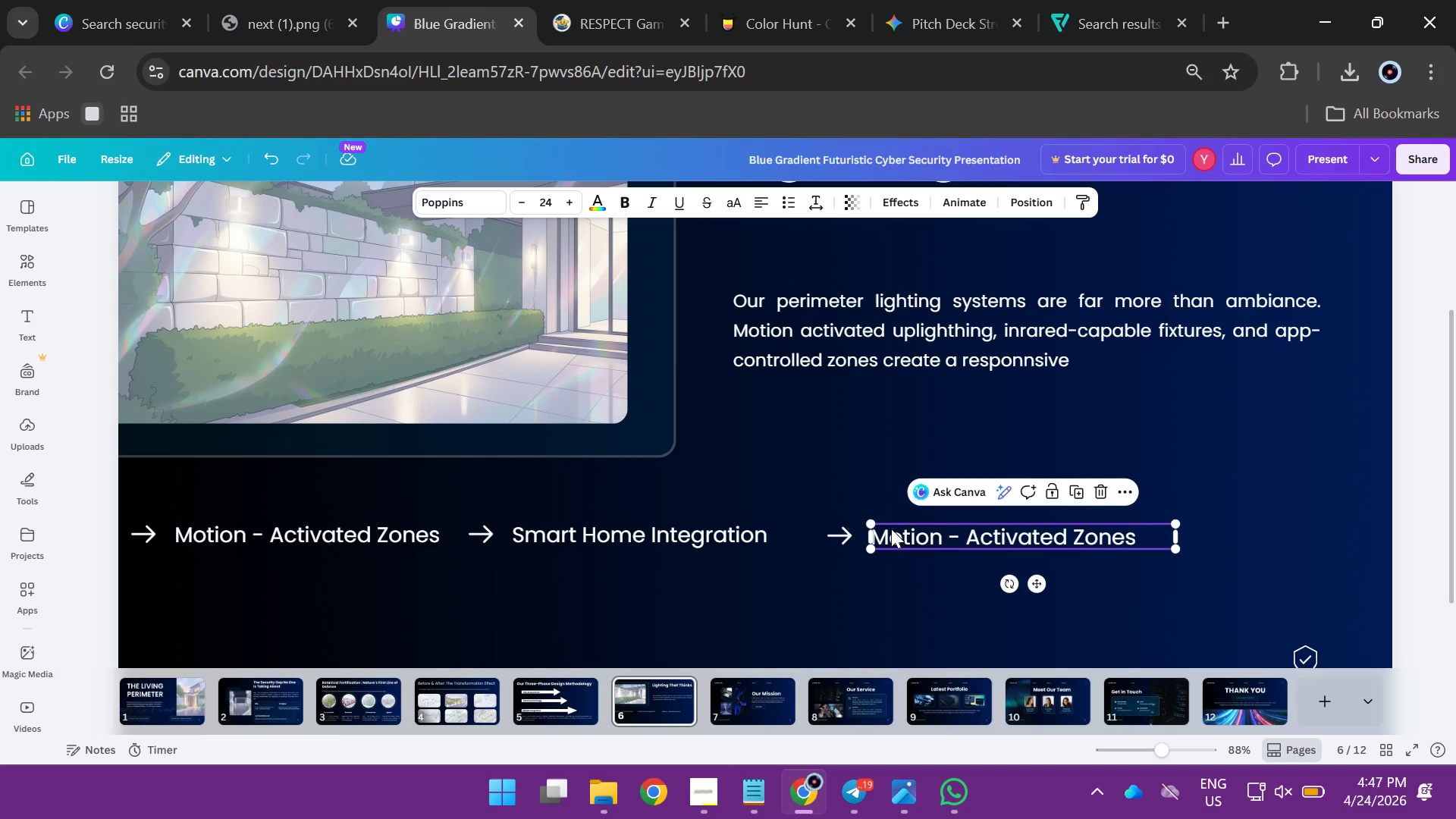 
key(Control+A)
 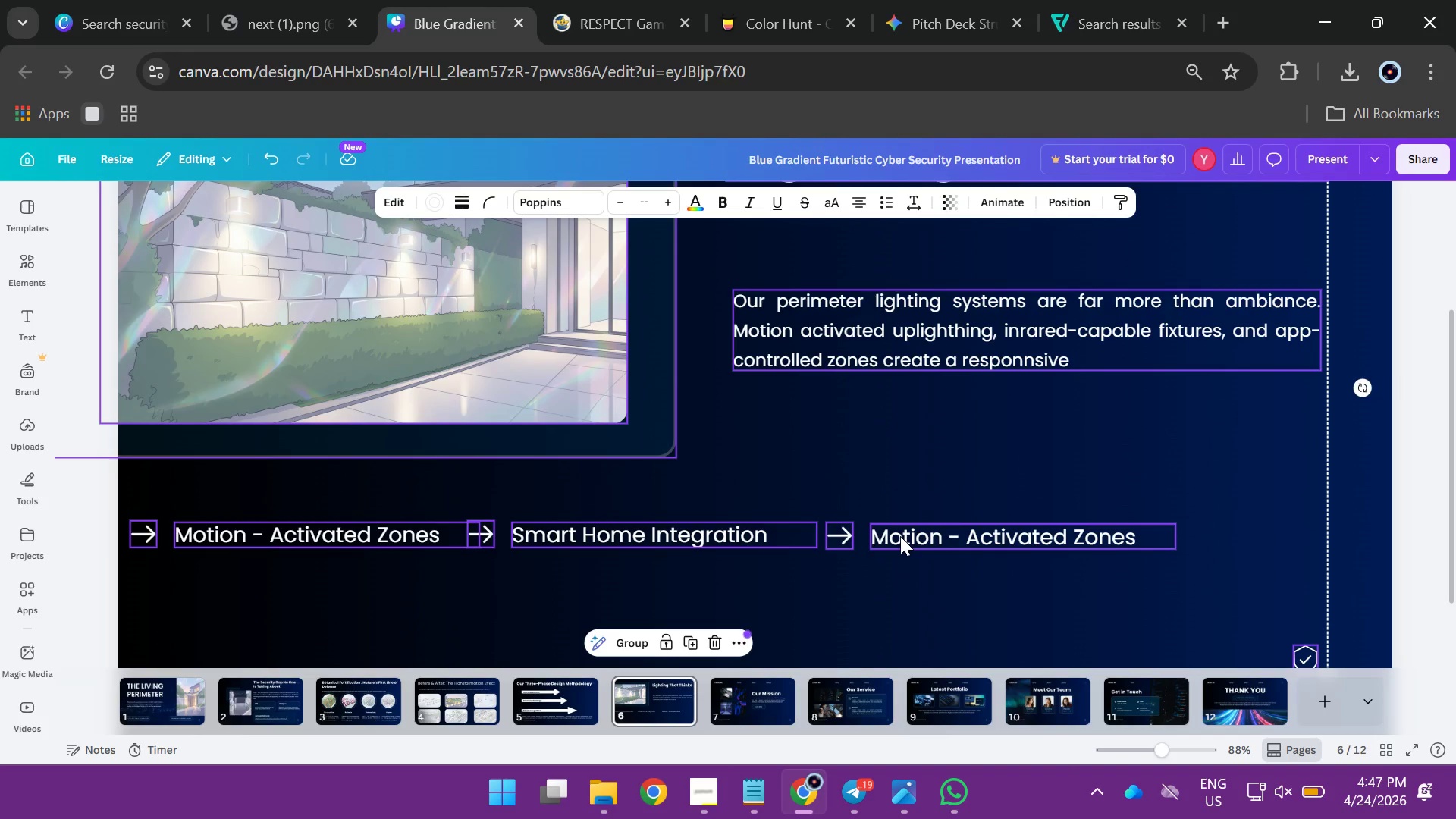 
double_click([900, 536])
 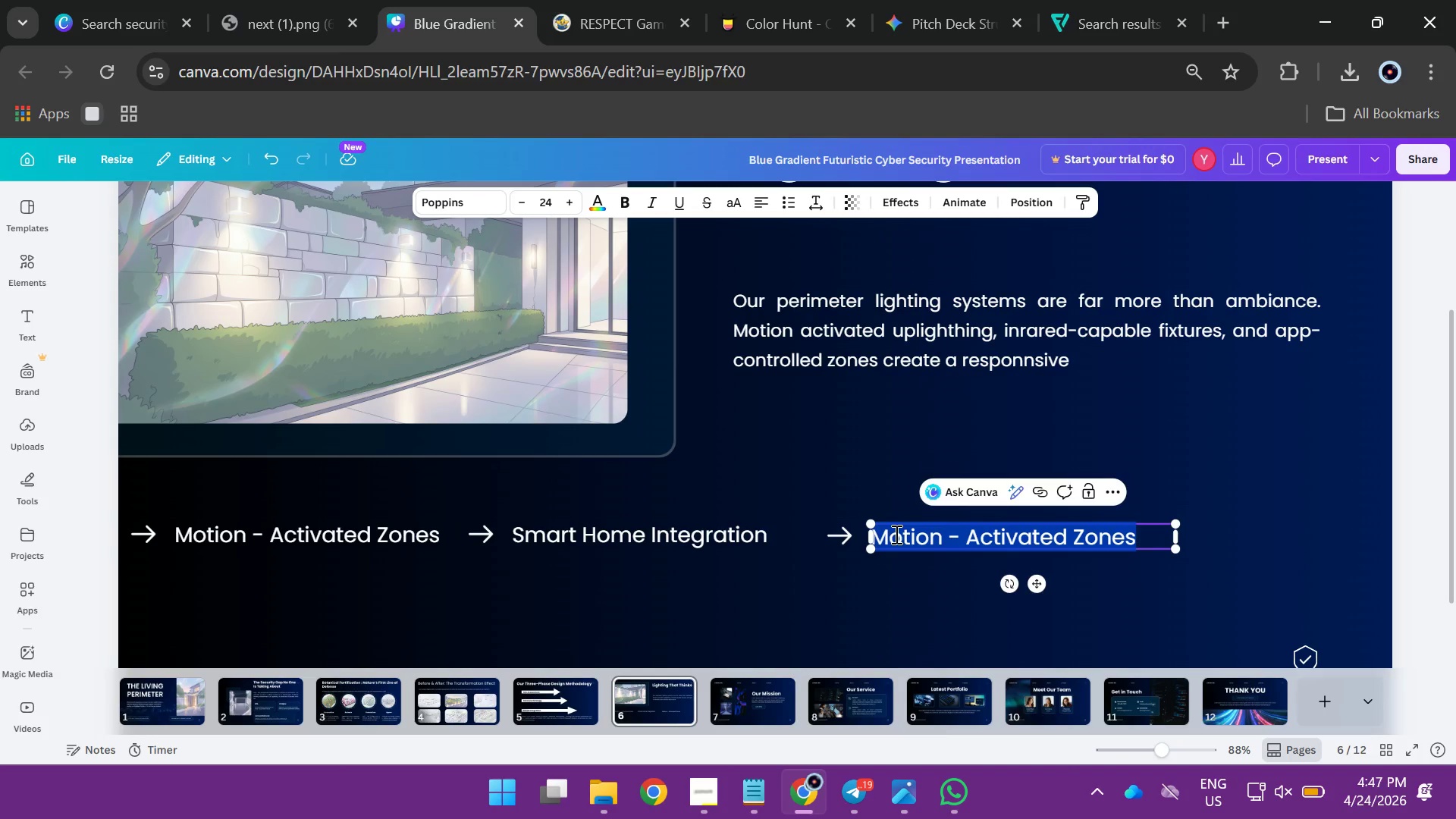 
type(Low- )
key(Backspace)
key(Backspace)
key(Backspace)
type(o)
key(Backspace)
type(w )
key(Backspace)
type(- Glare )
key(Backspace)
type(, High- Co)
key(Backspace)
key(Backspace)
key(Backspace)
key(Backspace)
type( coverage Design)
 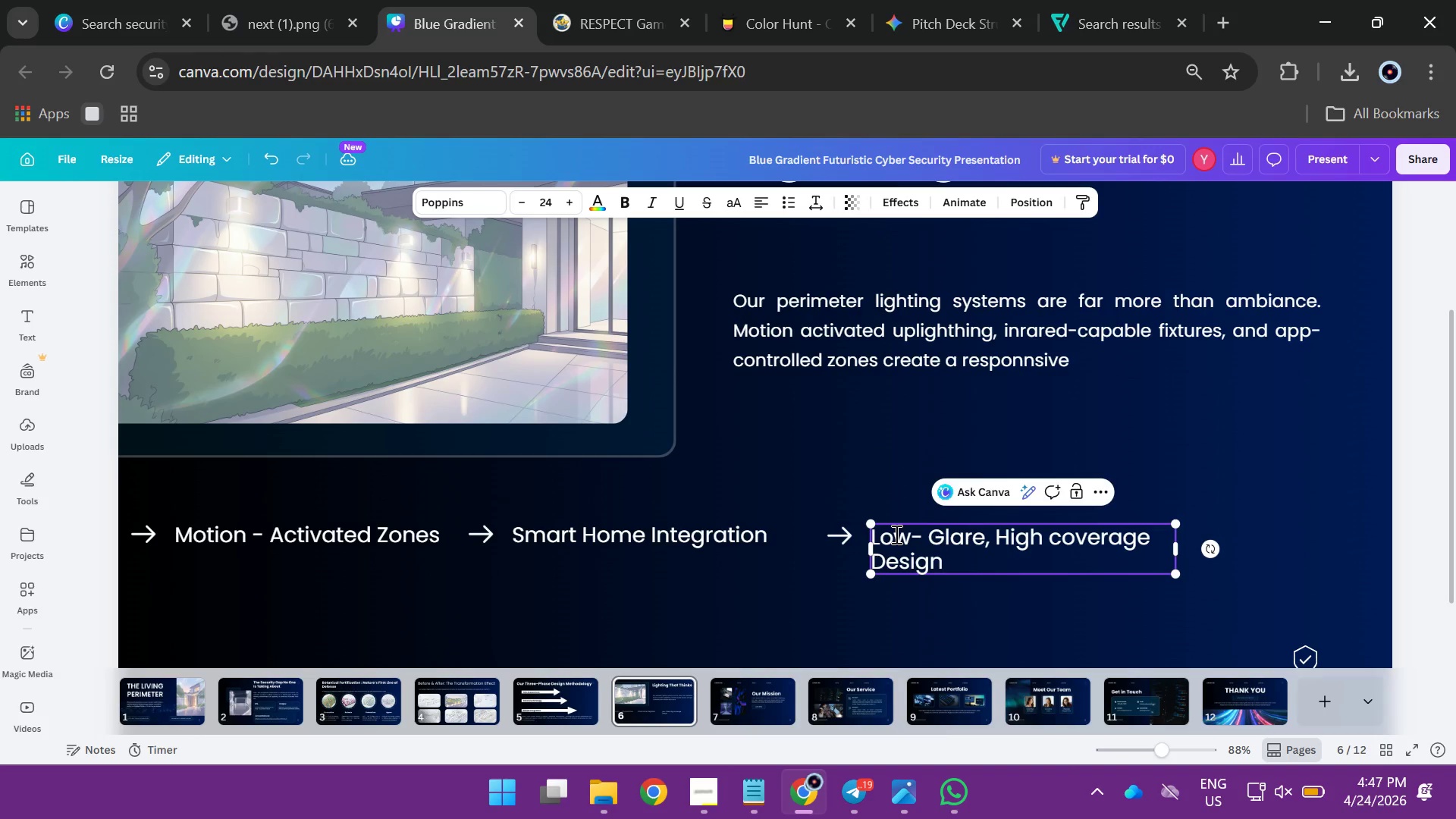 
hold_key(key=ControlLeft, duration=1.05)
scroll: coordinate [810, 521], scroll_direction: down, amount: 1.0
 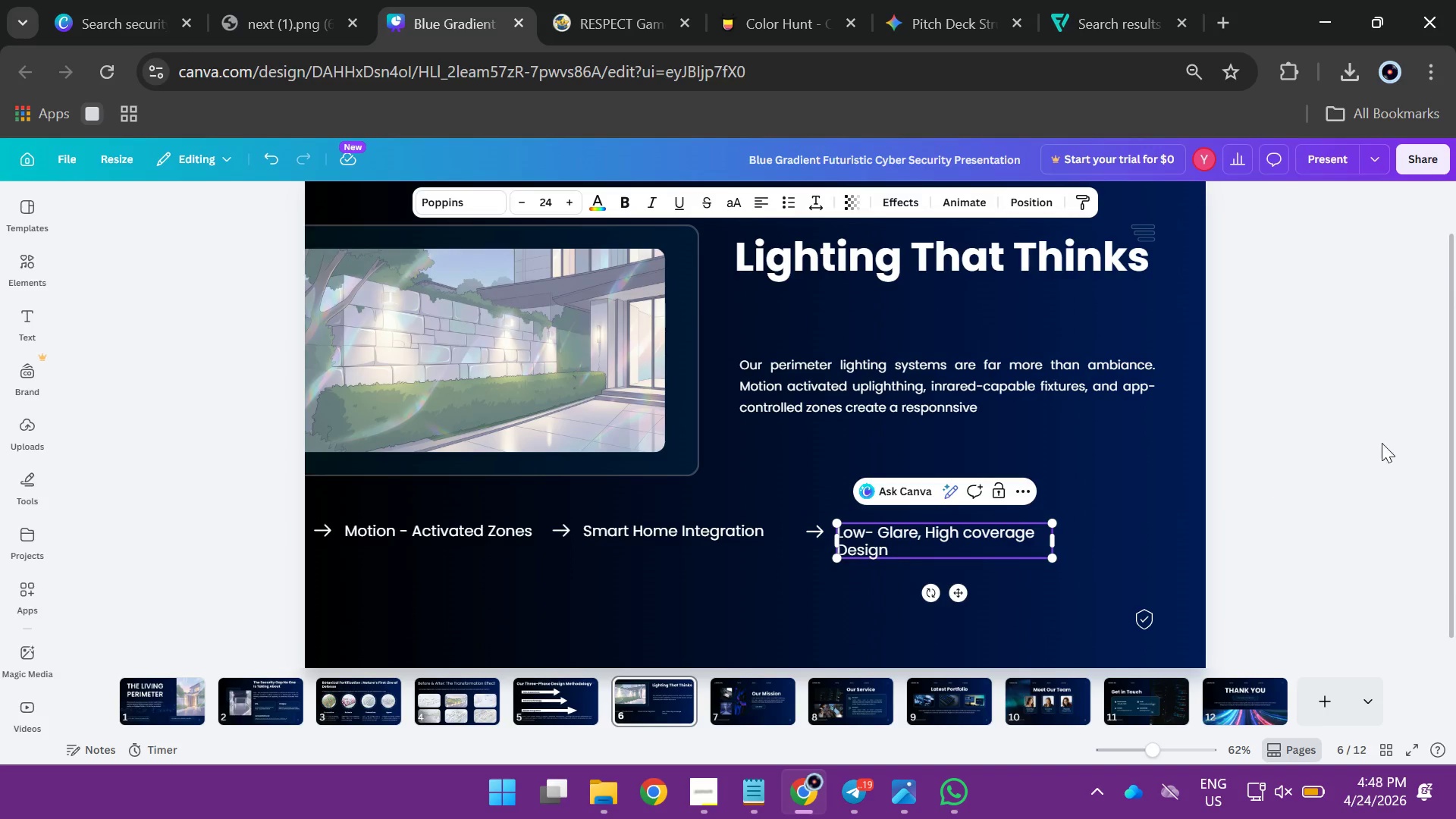 
left_click([1411, 442])
 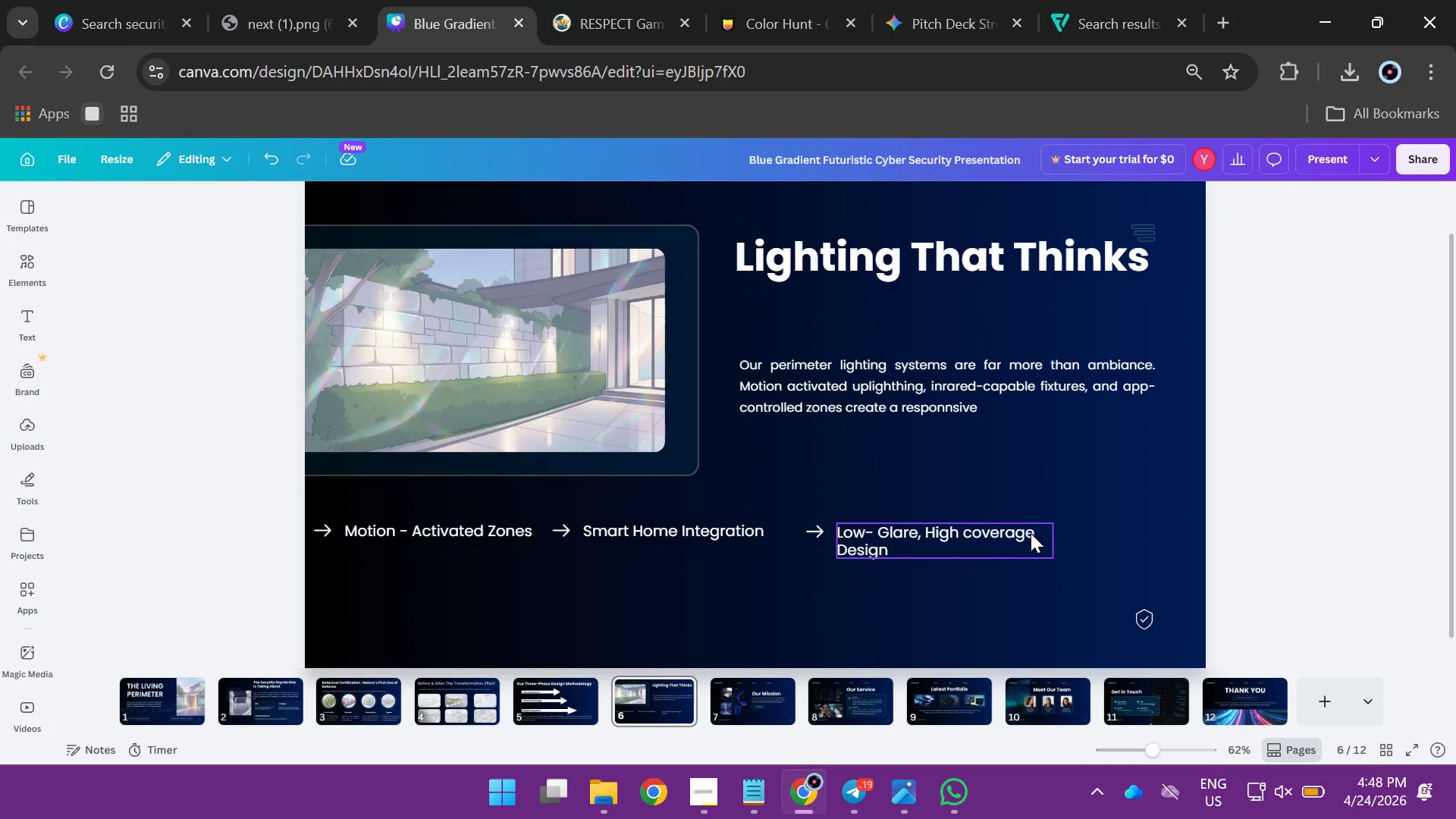 
left_click([1031, 532])
 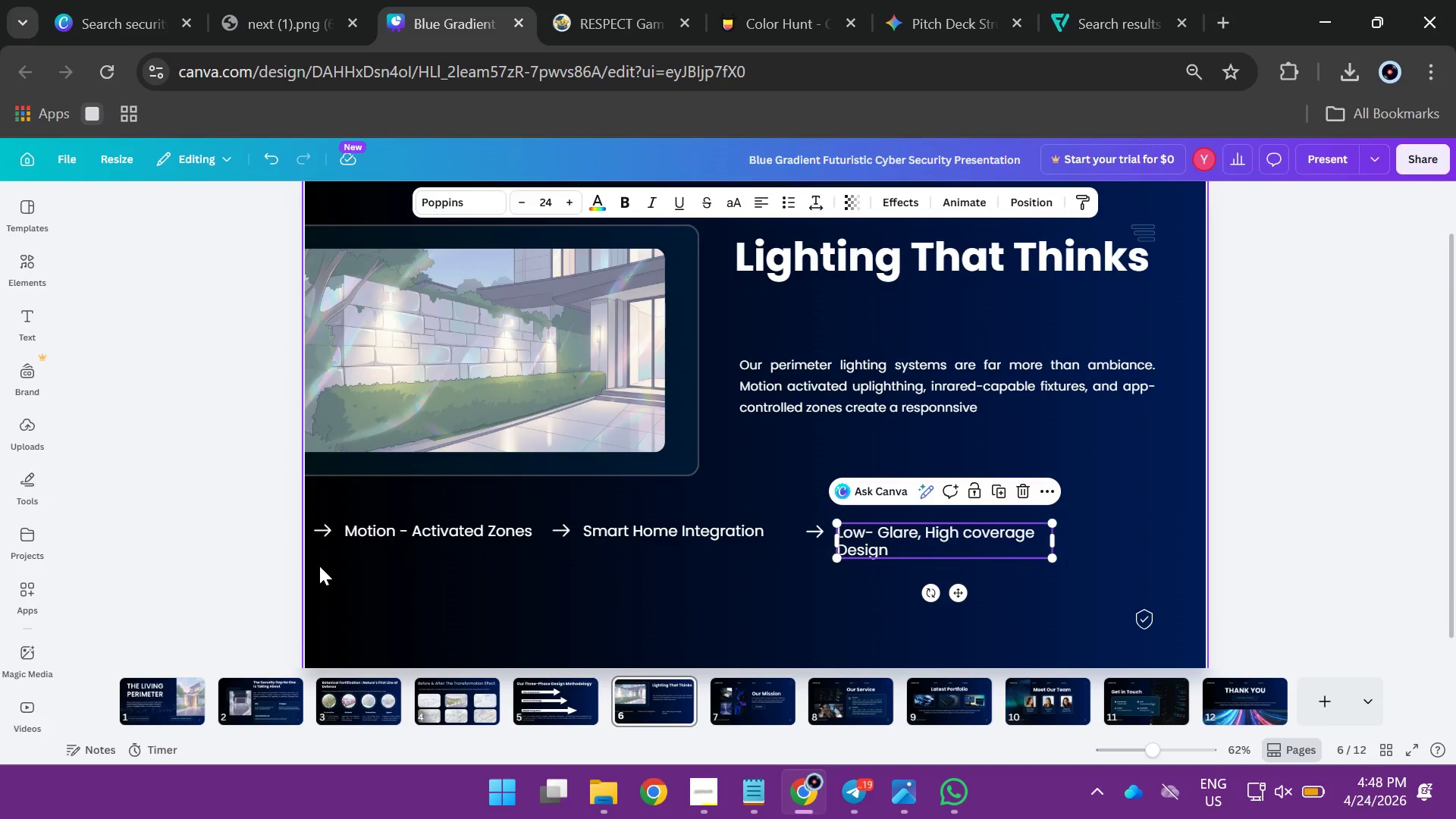 
left_click_drag(start_coordinate=[322, 566], to_coordinate=[893, 538])
 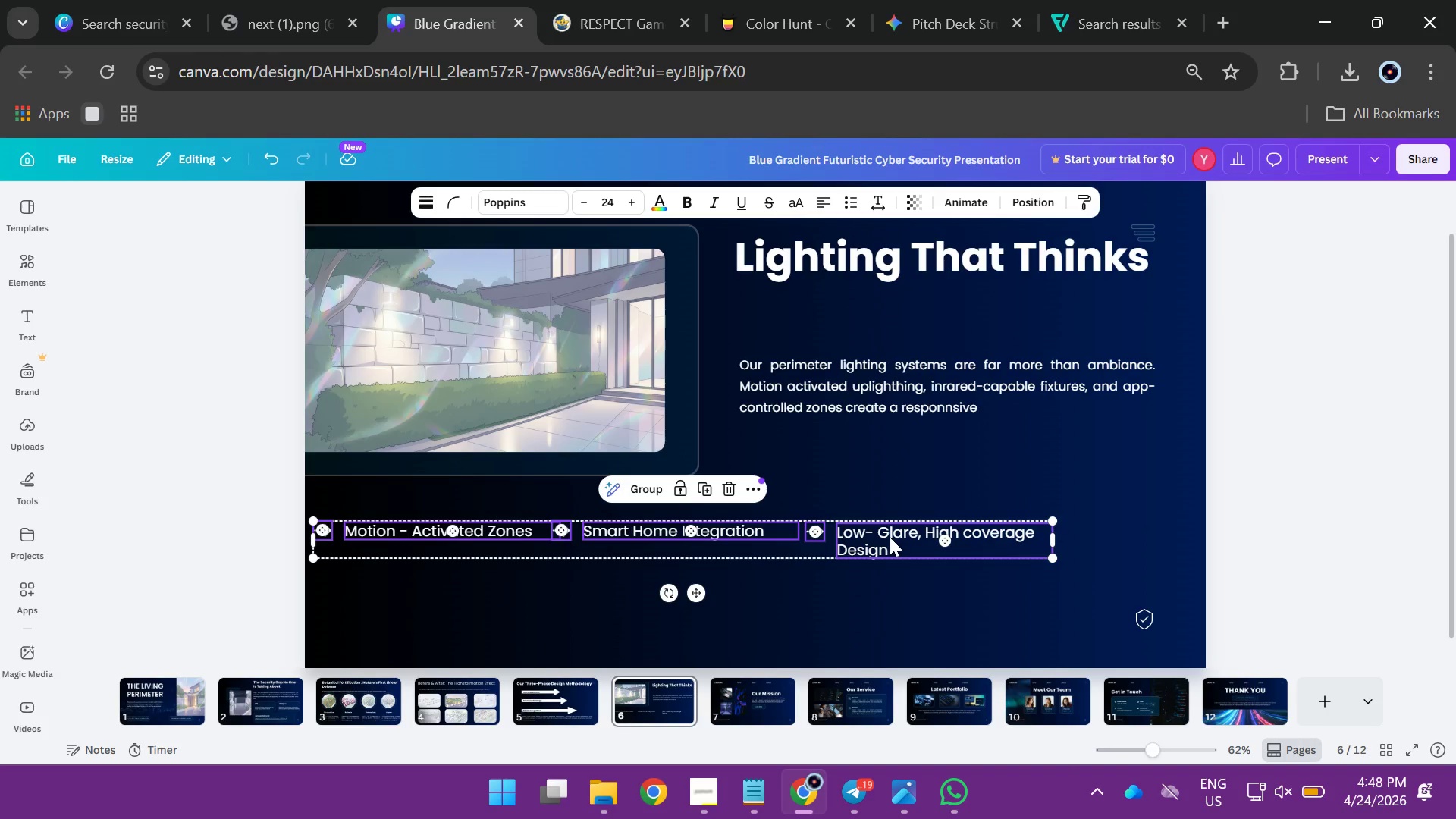 
left_click_drag(start_coordinate=[890, 537], to_coordinate=[918, 576])
 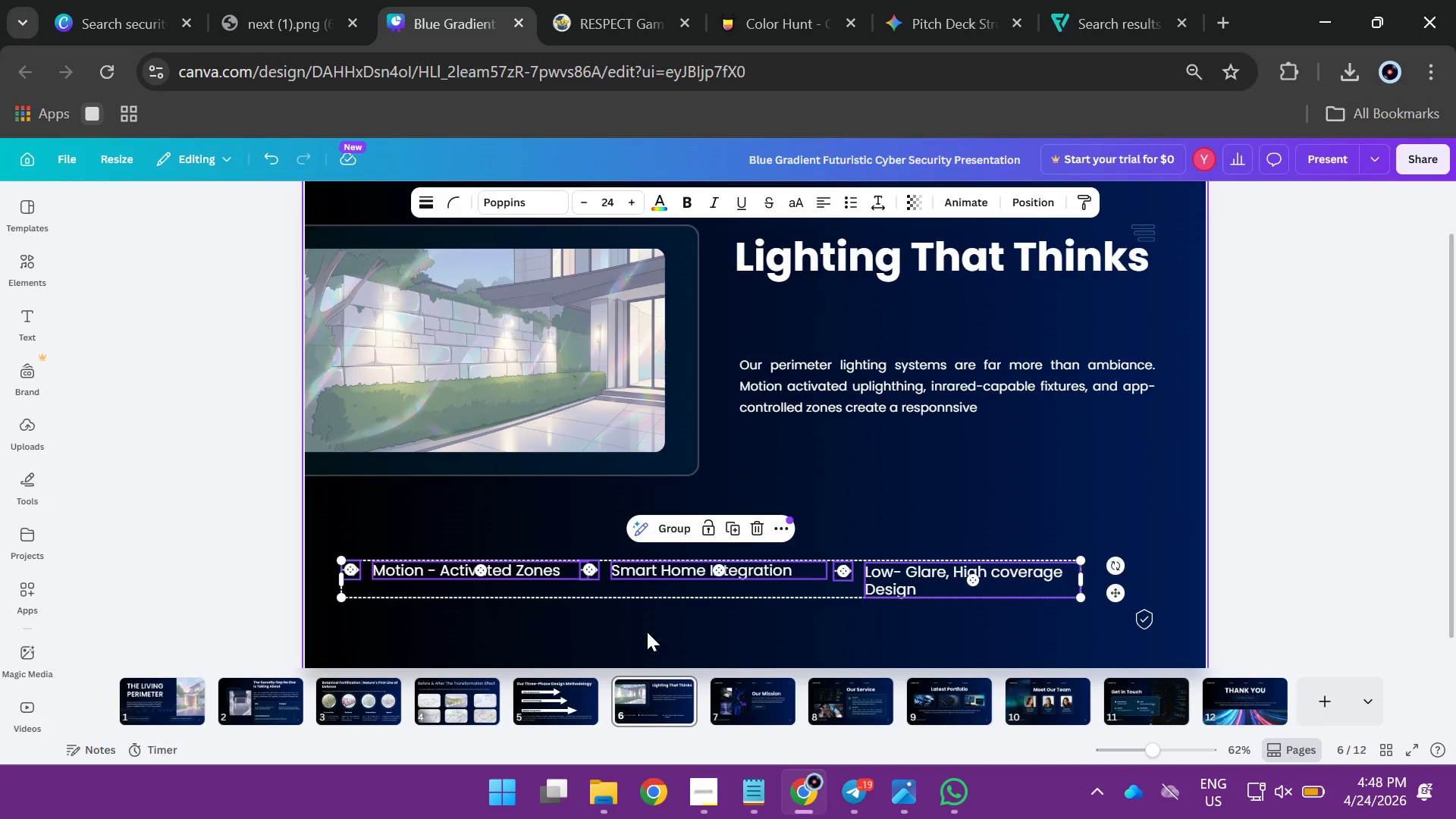 
left_click([647, 632])
 